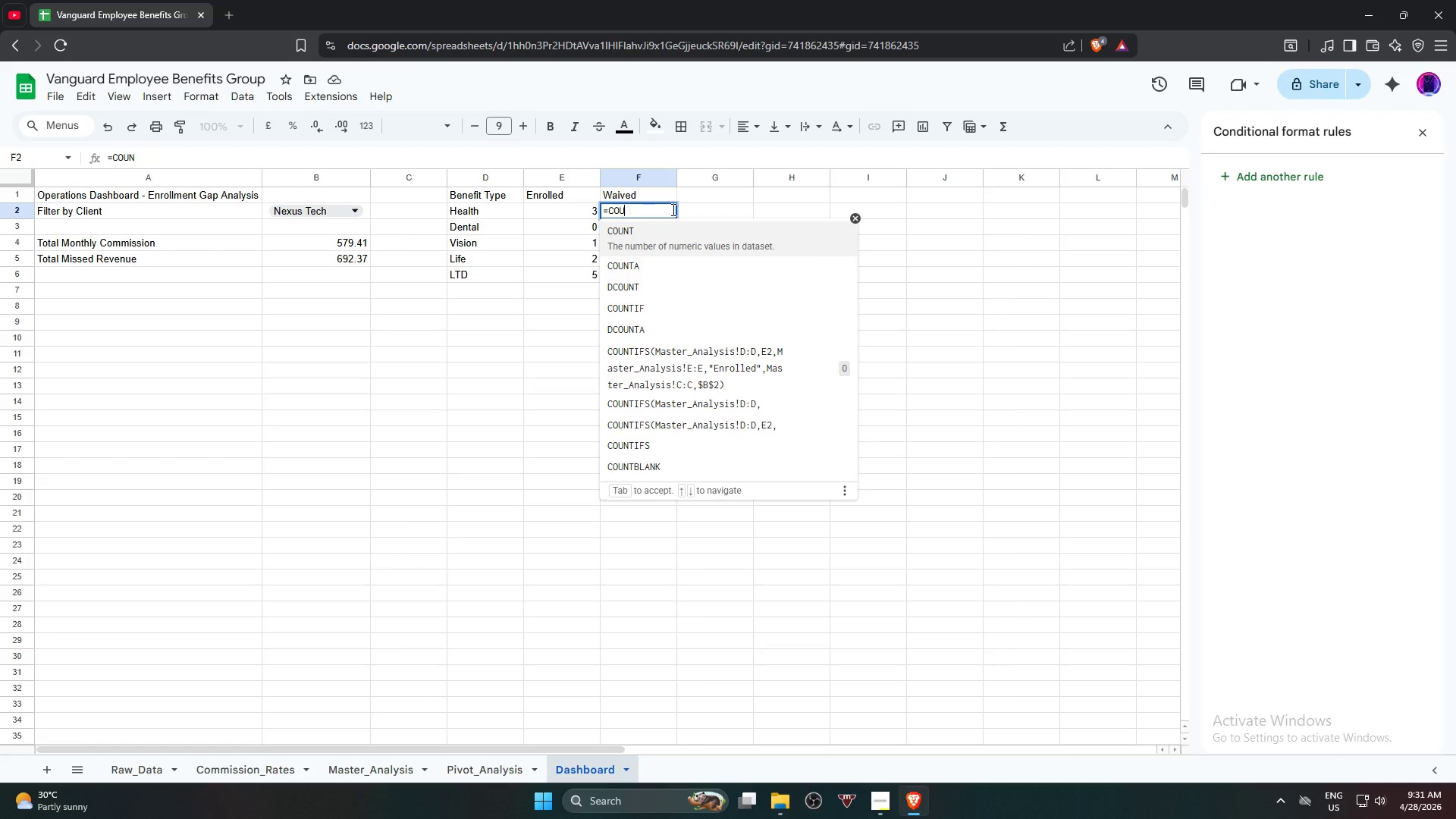 
key(Backspace)
 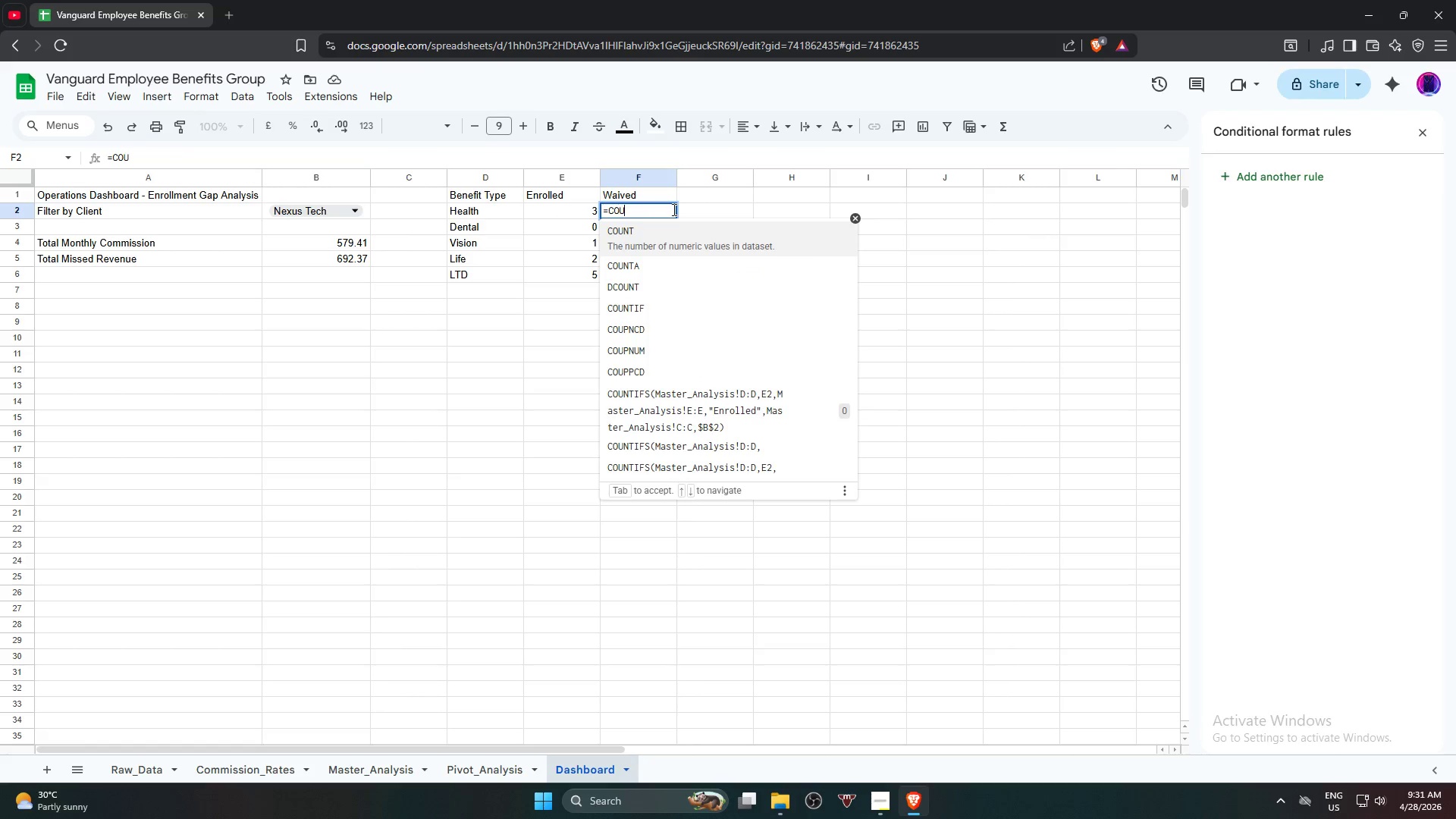 
key(Backspace)
 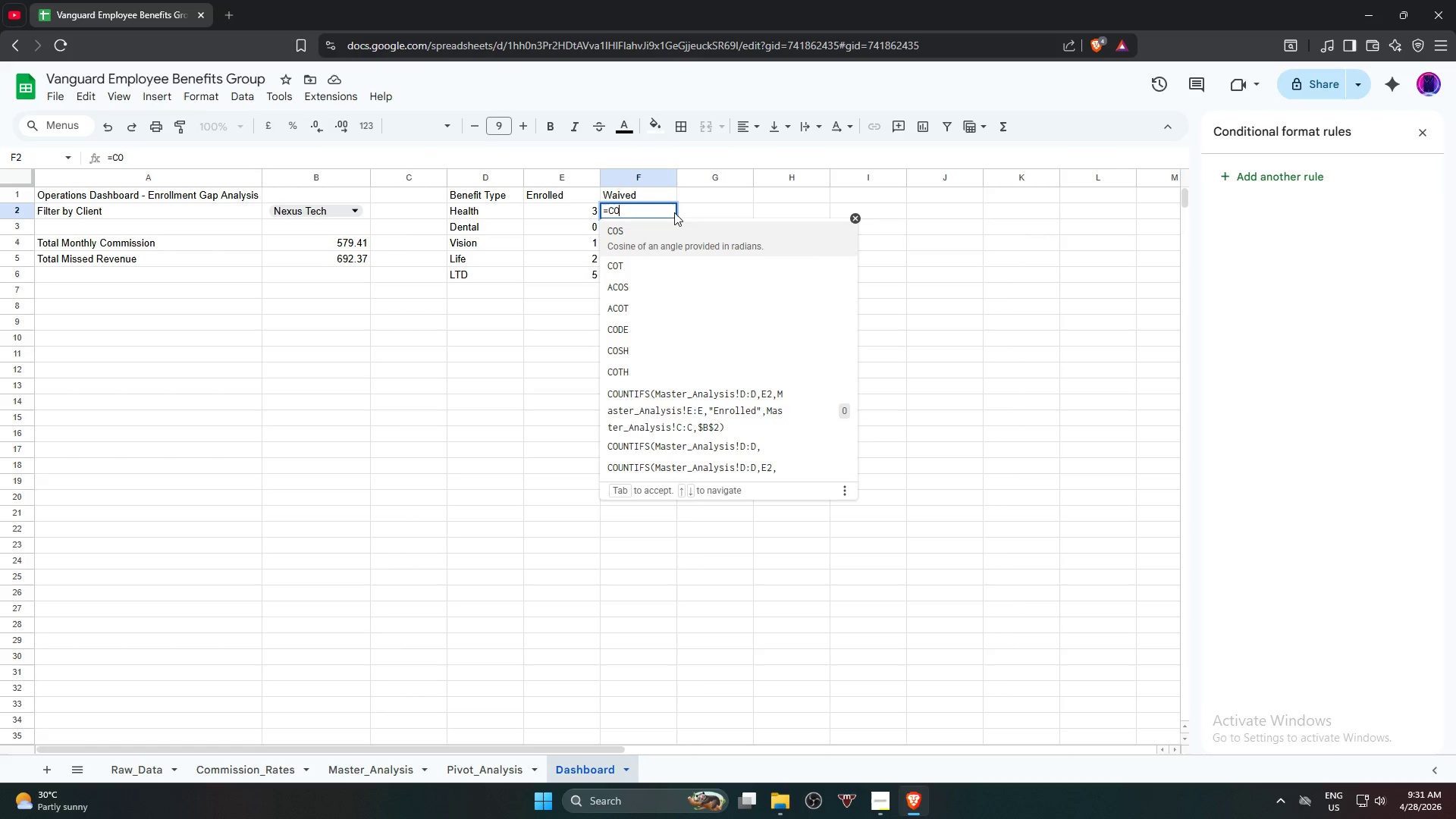 
key(Backspace)
 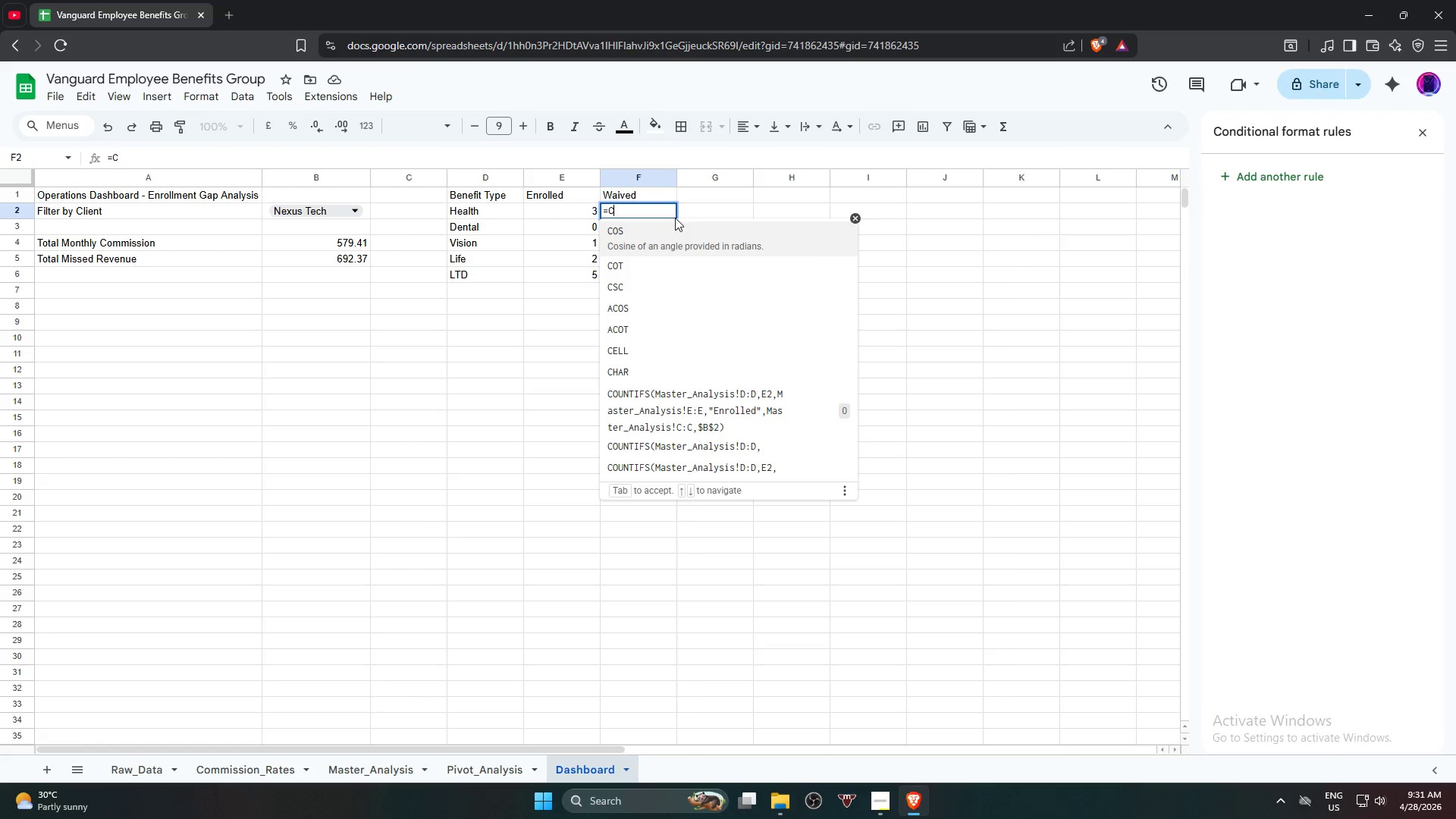 
key(Backspace)
 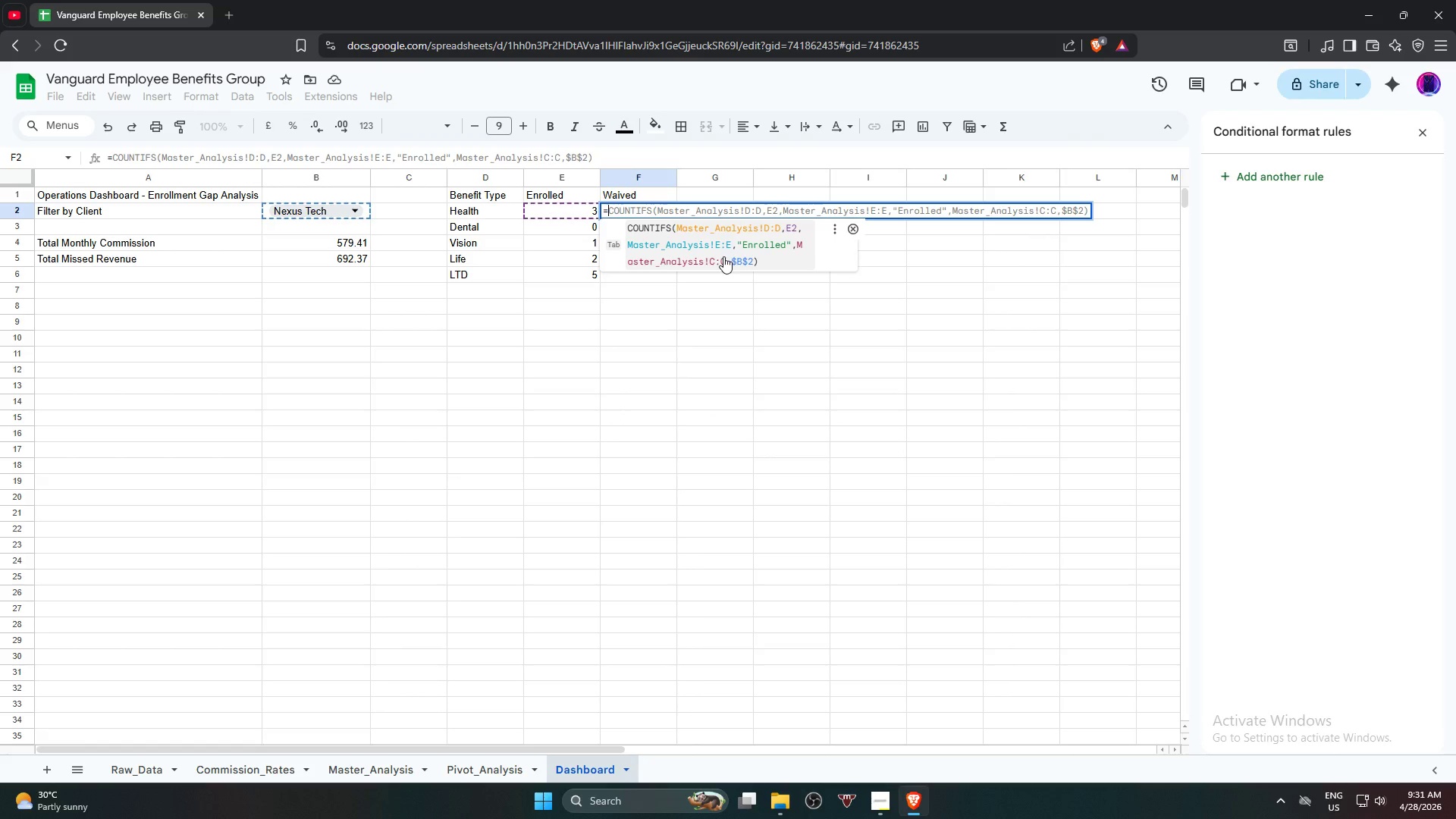 
left_click([701, 251])
 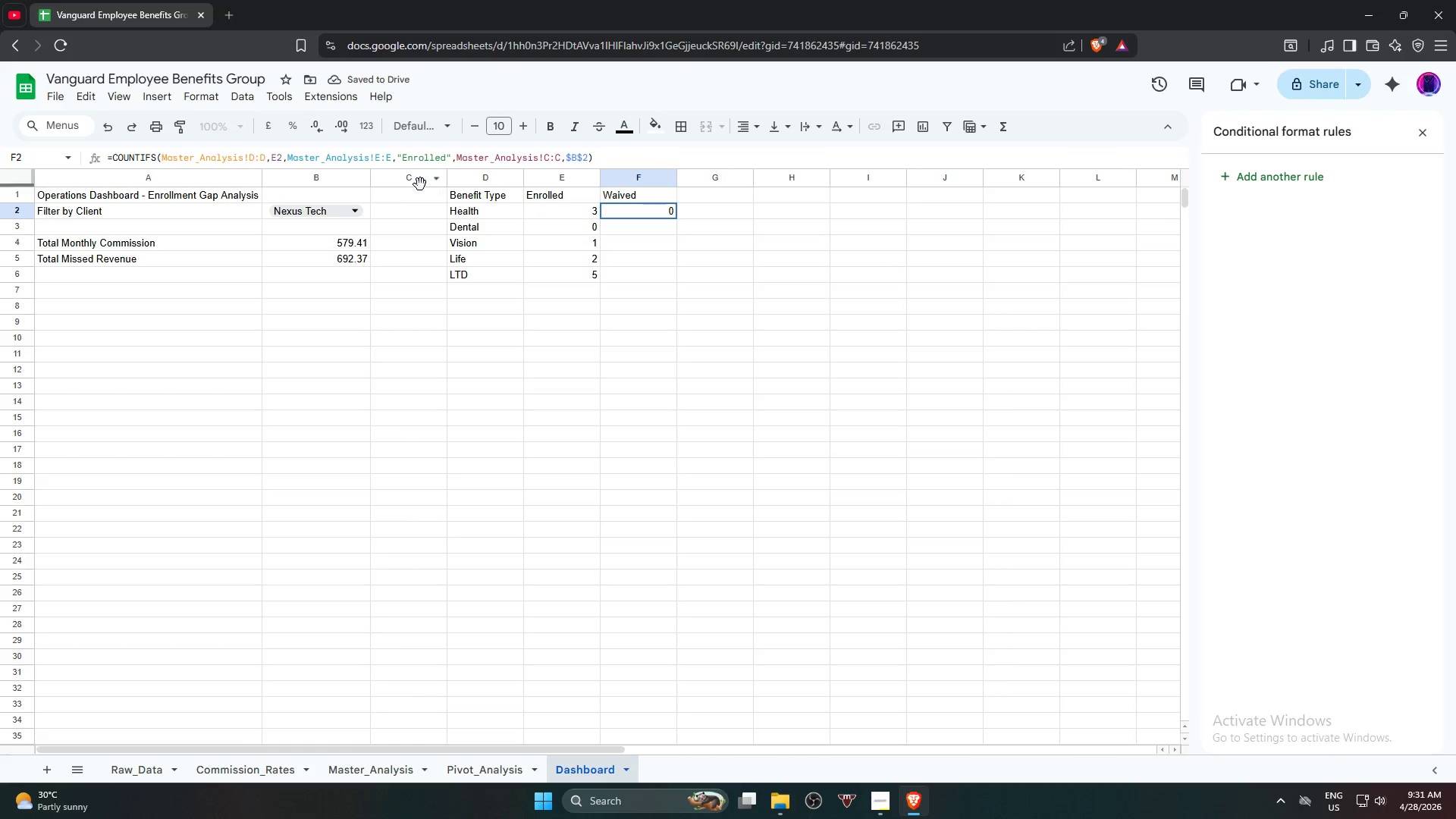 
left_click([446, 155])
 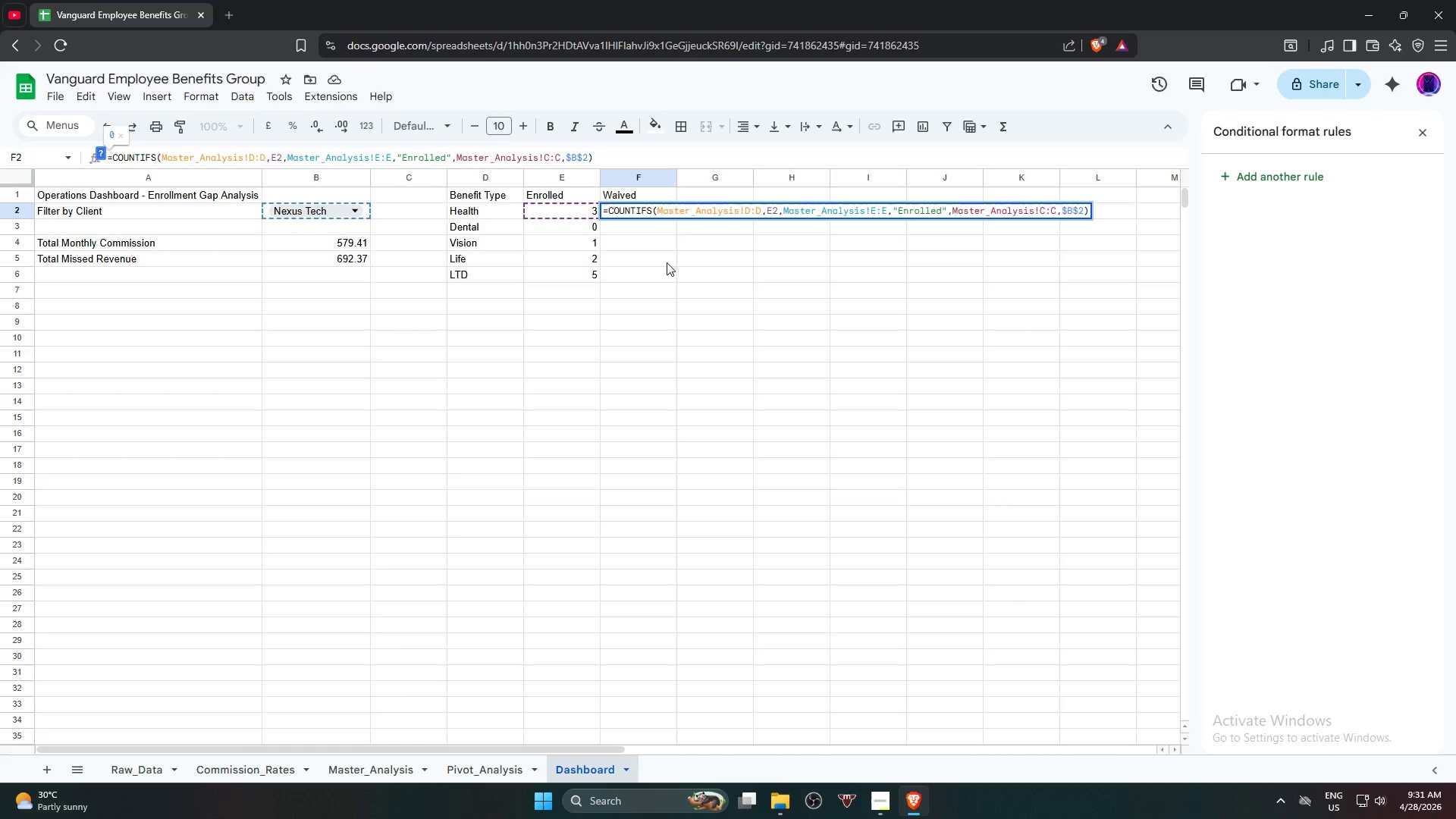 
key(Backspace)
key(Backspace)
key(Backspace)
key(Backspace)
key(Backspace)
key(Backspace)
key(Backspace)
key(Backspace)
type(Waived)
 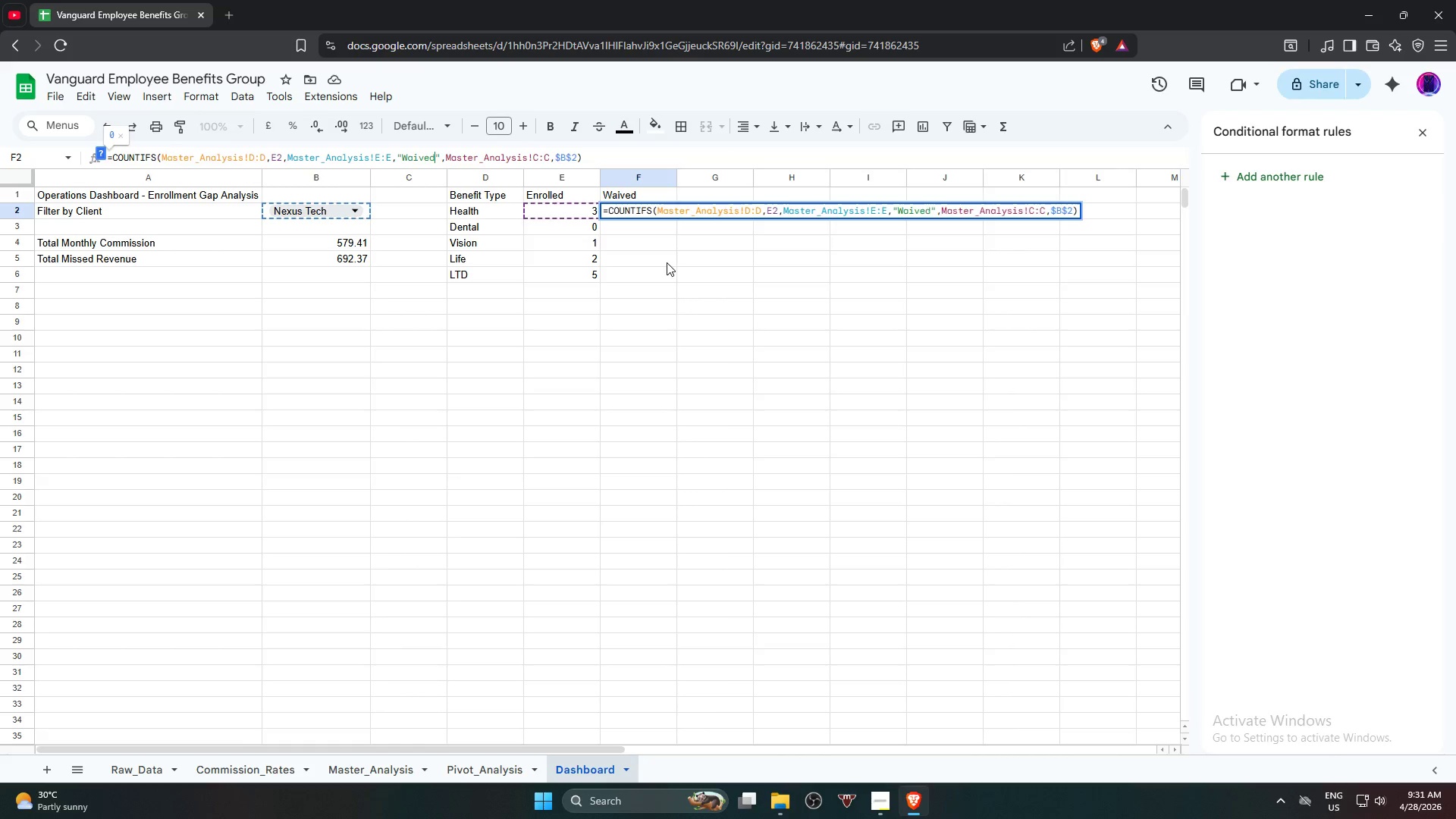 
key(Enter)
 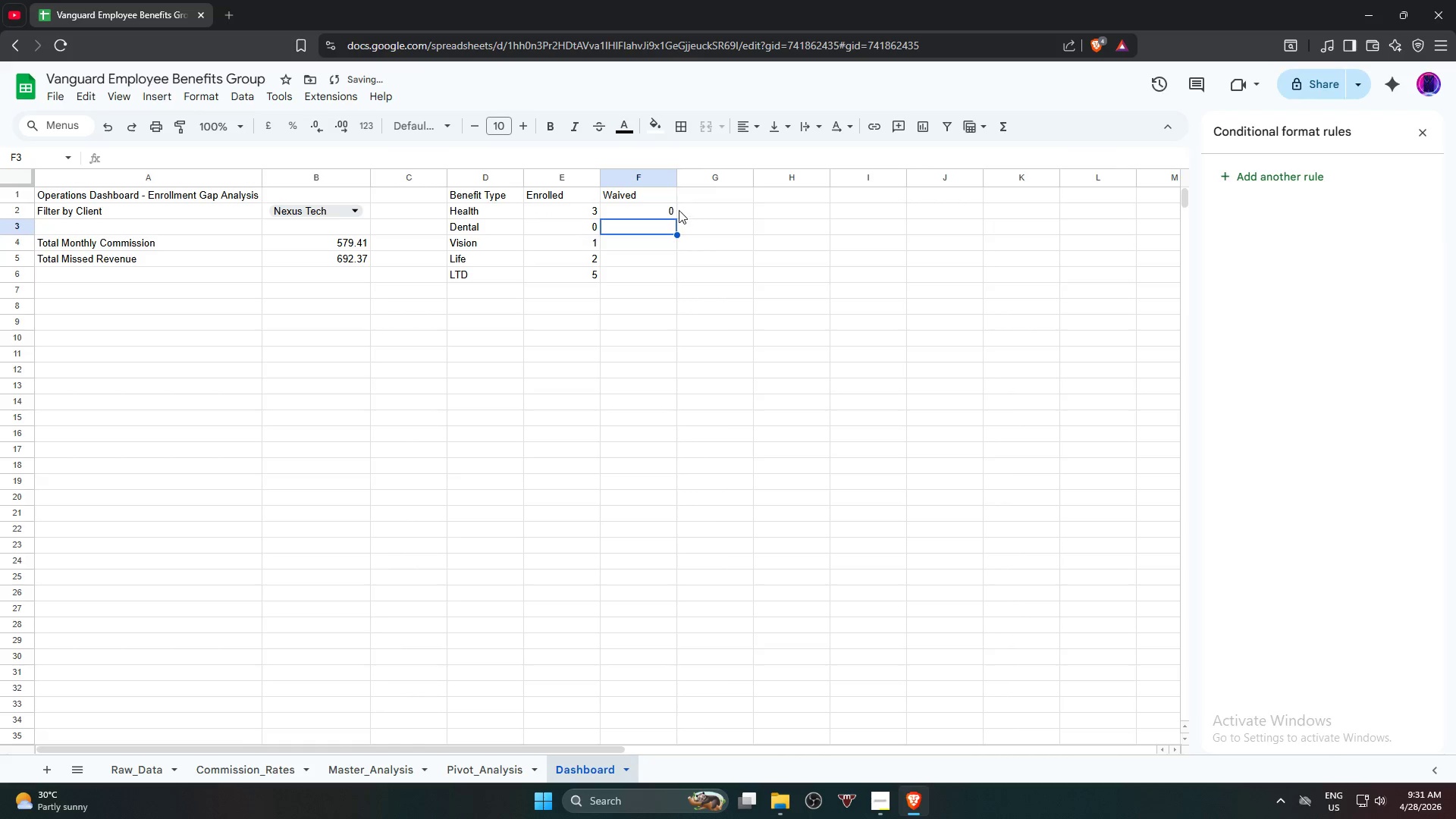 
left_click([640, 212])
 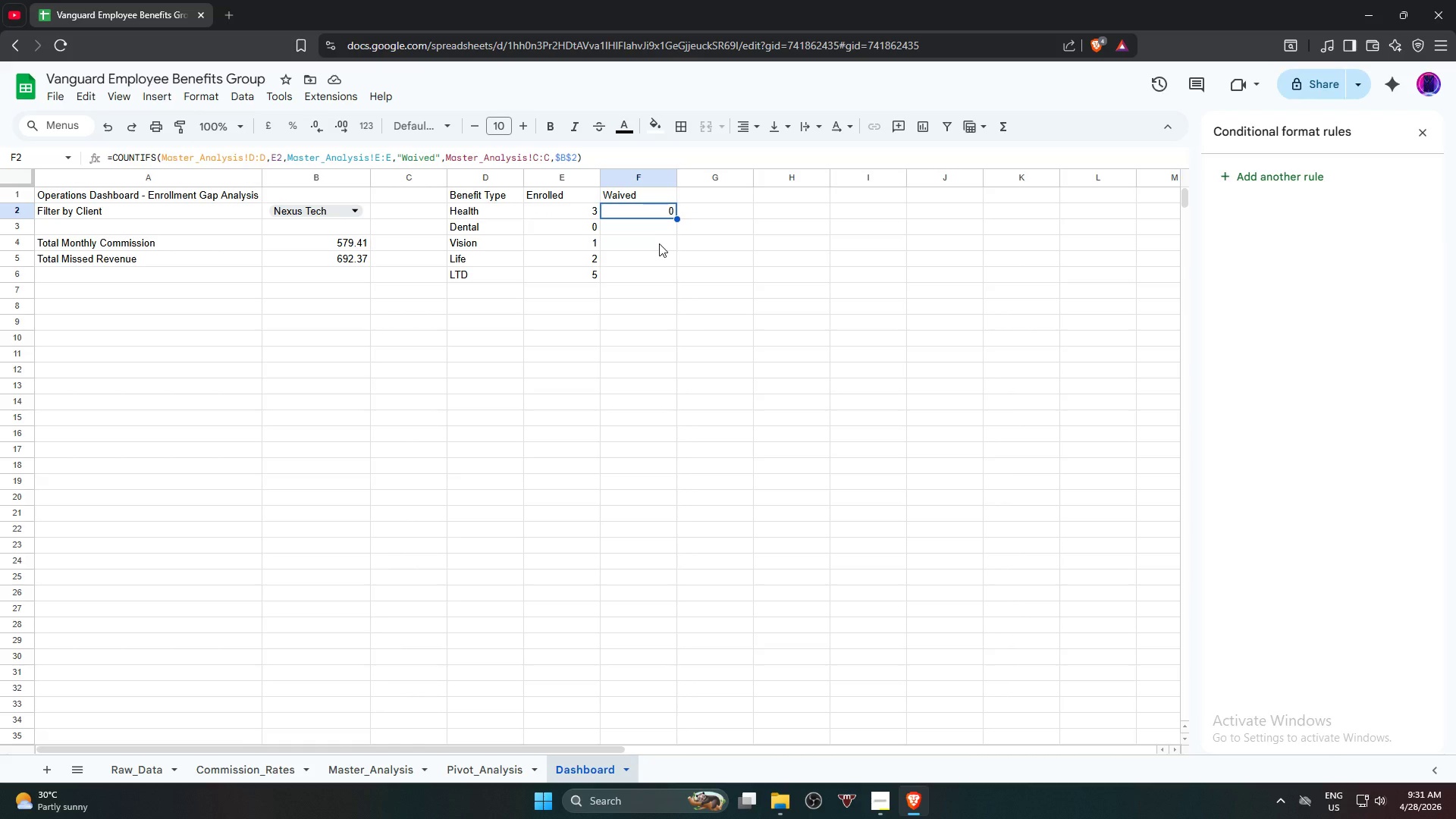 
wait(8.7)
 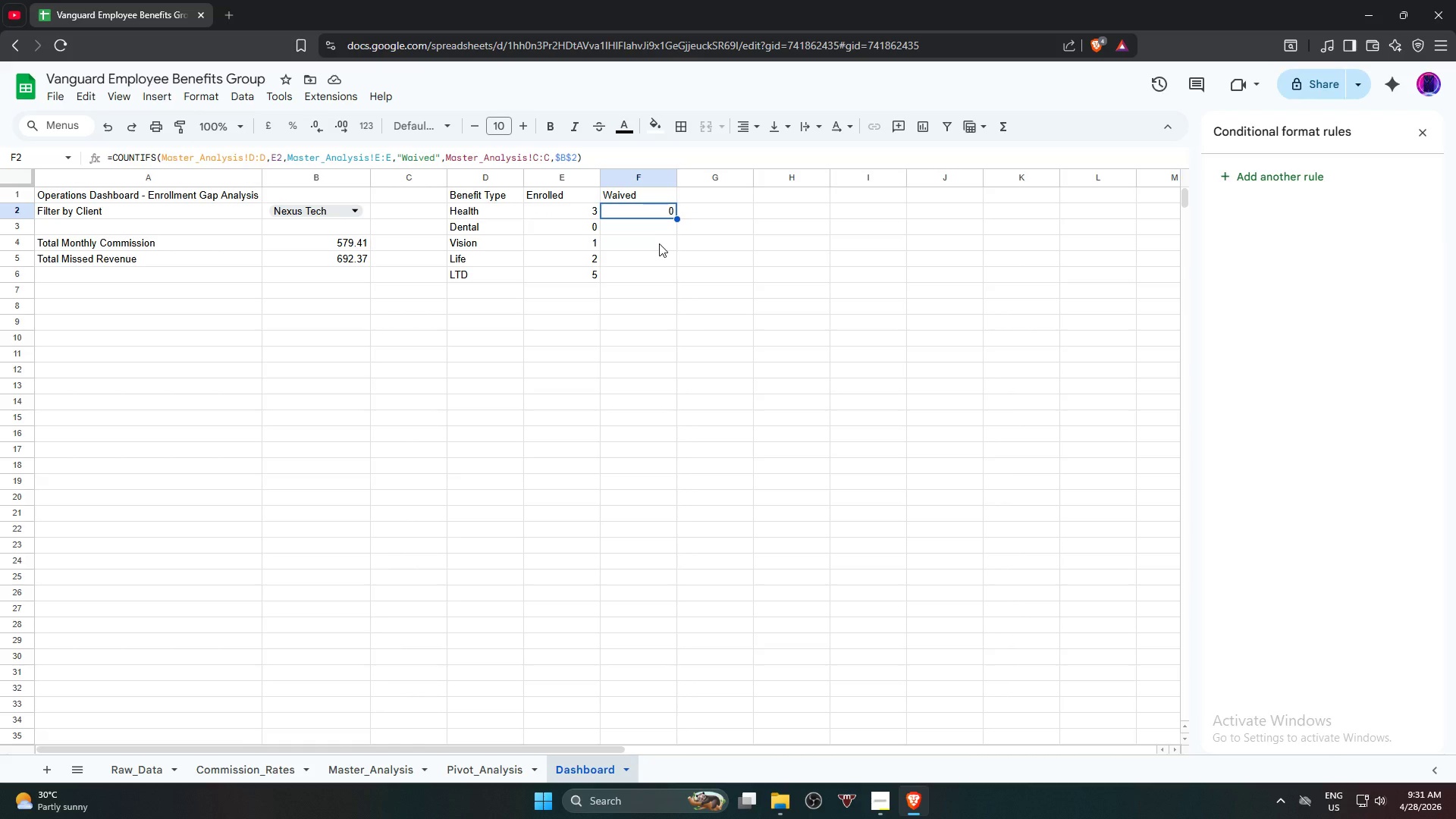 
left_click_drag(start_coordinate=[616, 163], to_coordinate=[161, 168])
 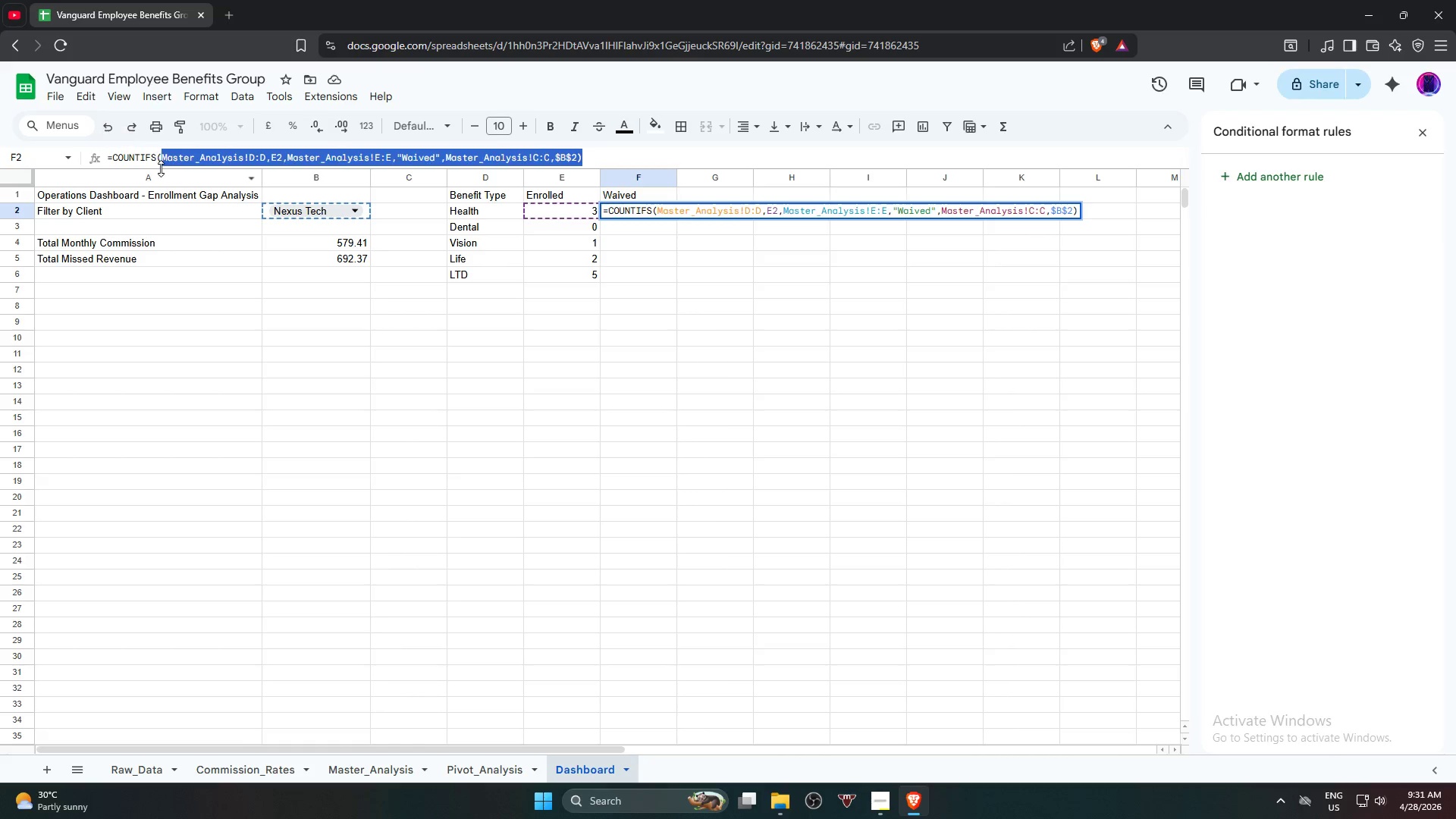 
key(Backspace)
 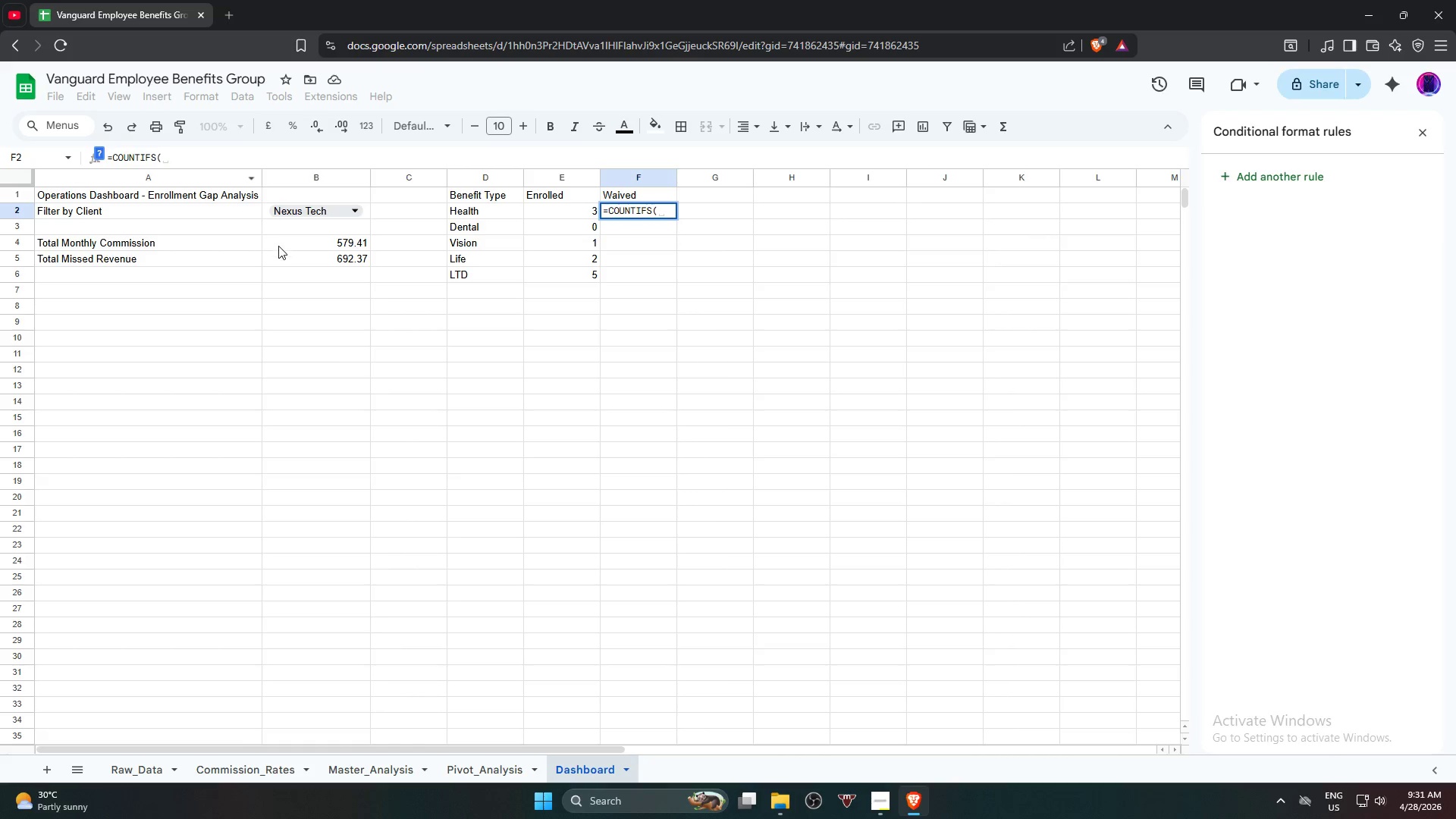 
key(Backspace)
 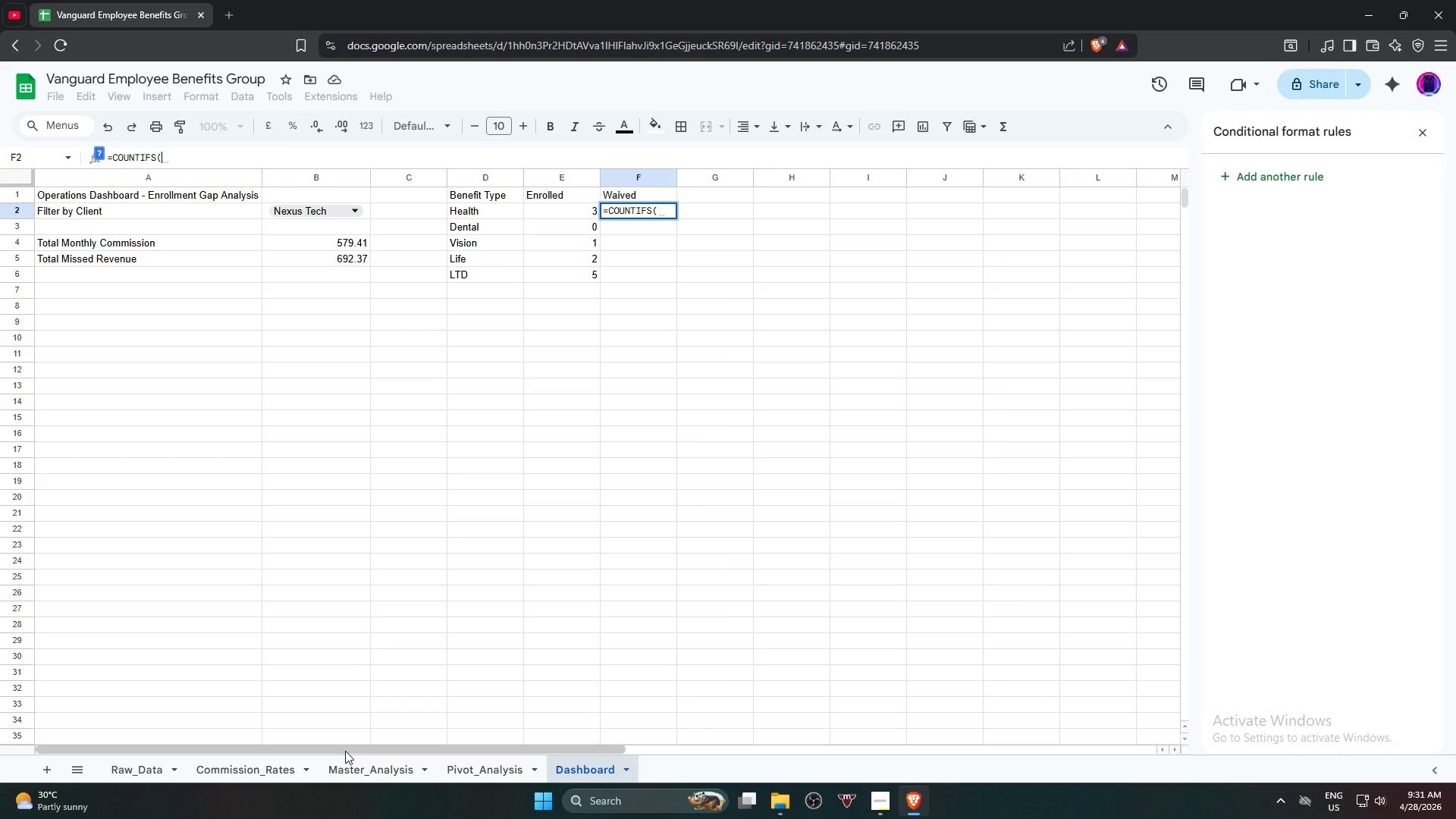 
wait(6.11)
 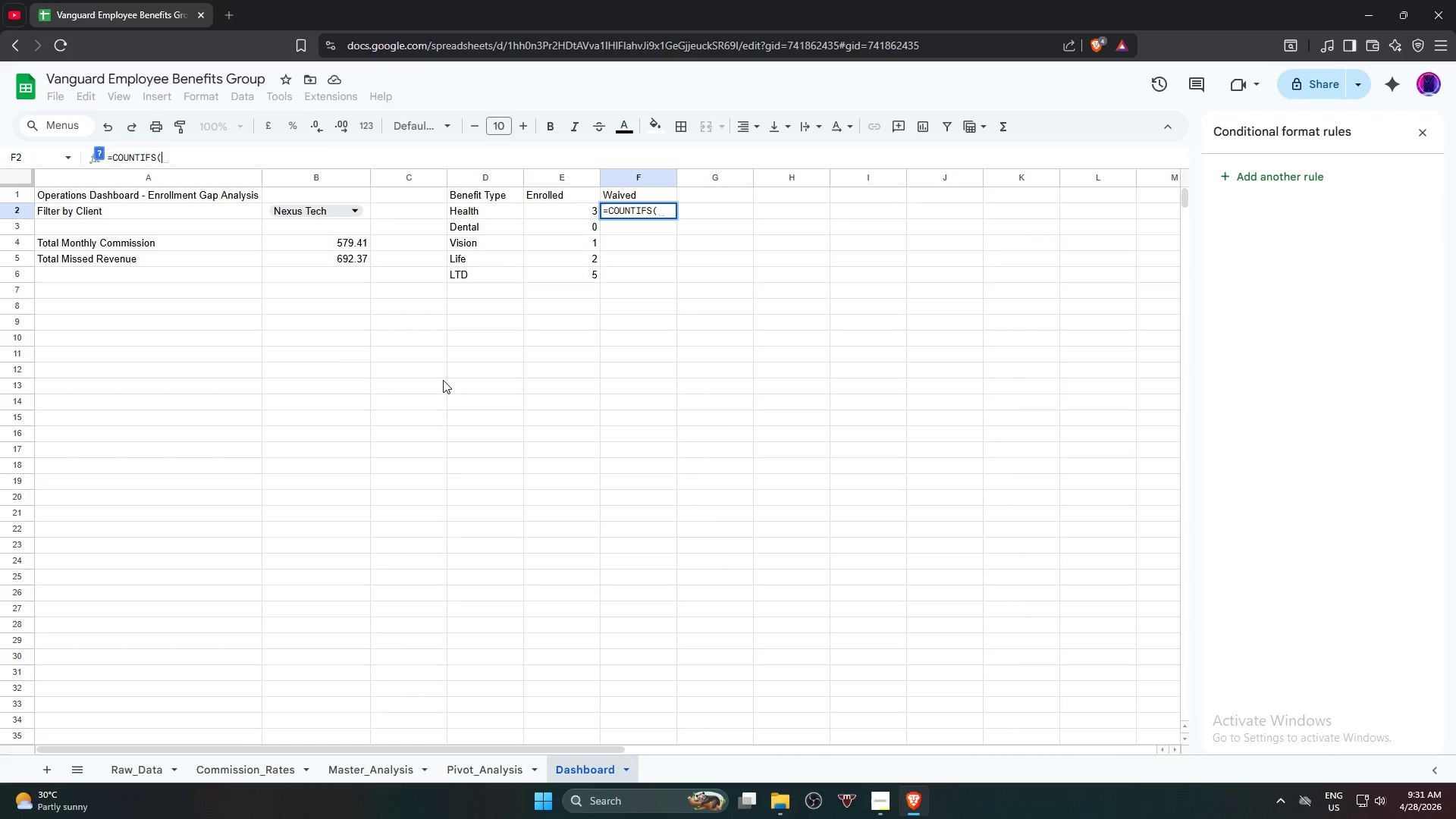 
left_click([380, 761])
 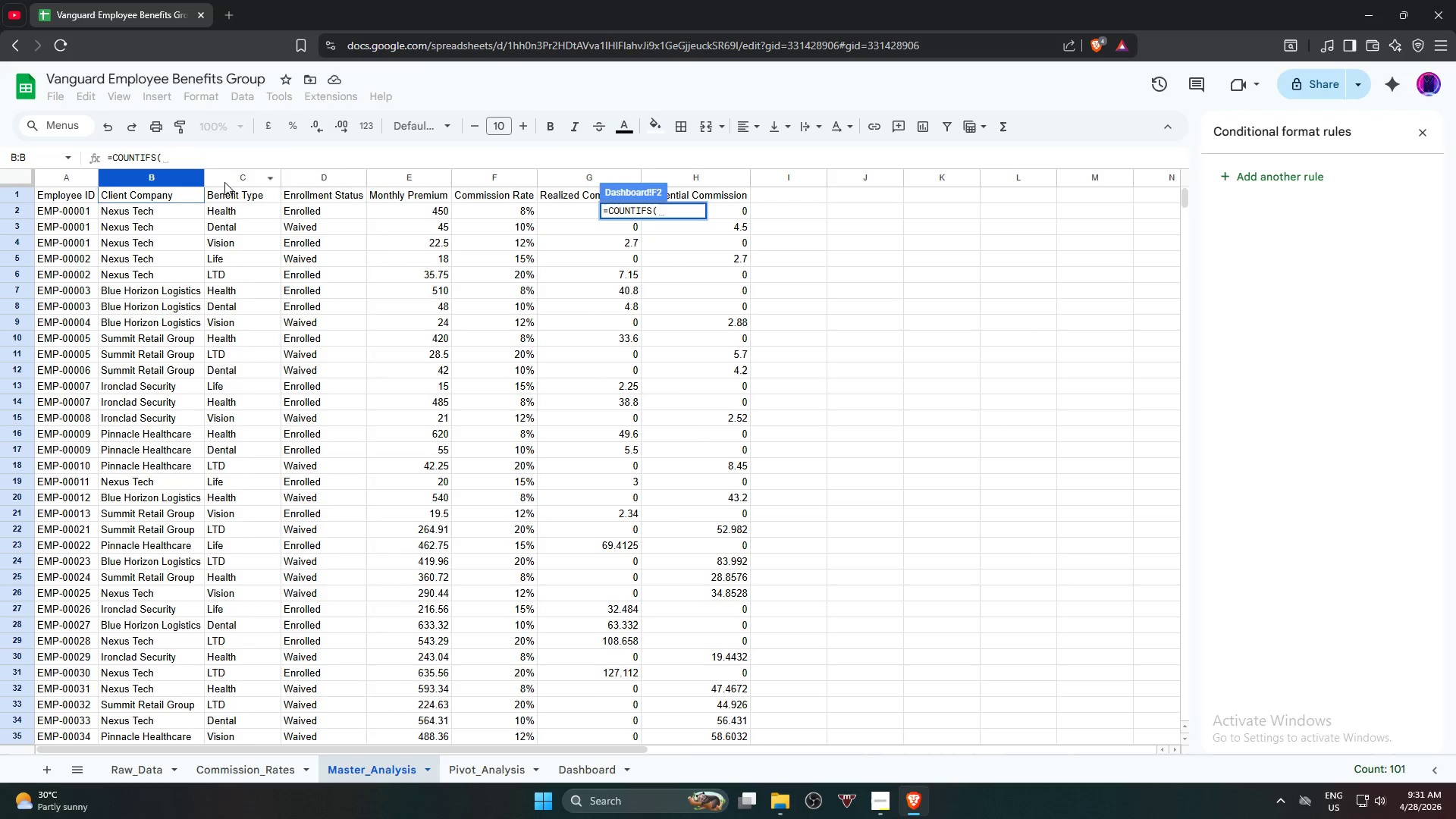 
left_click([234, 177])
 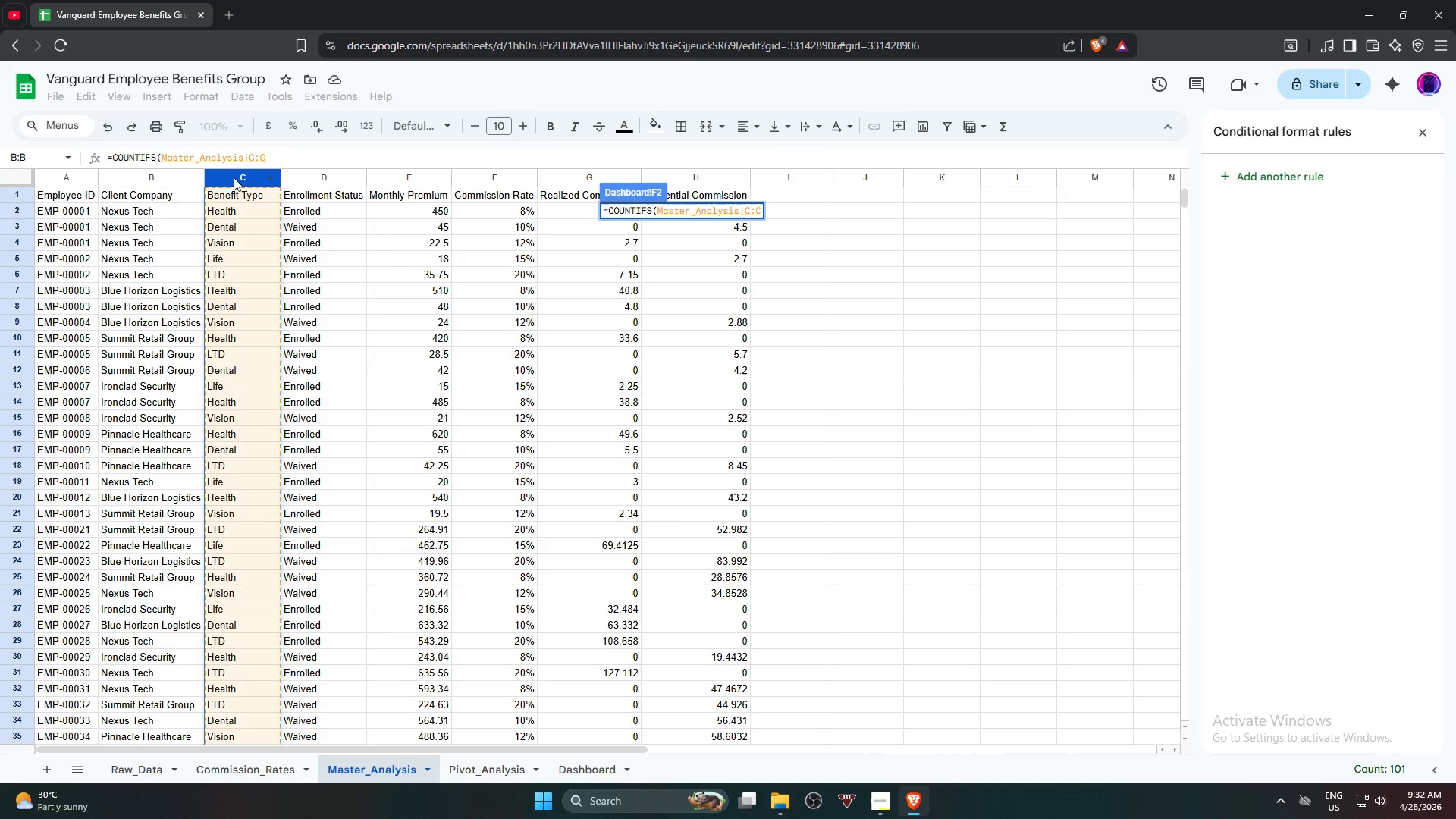 
key(Comma)
 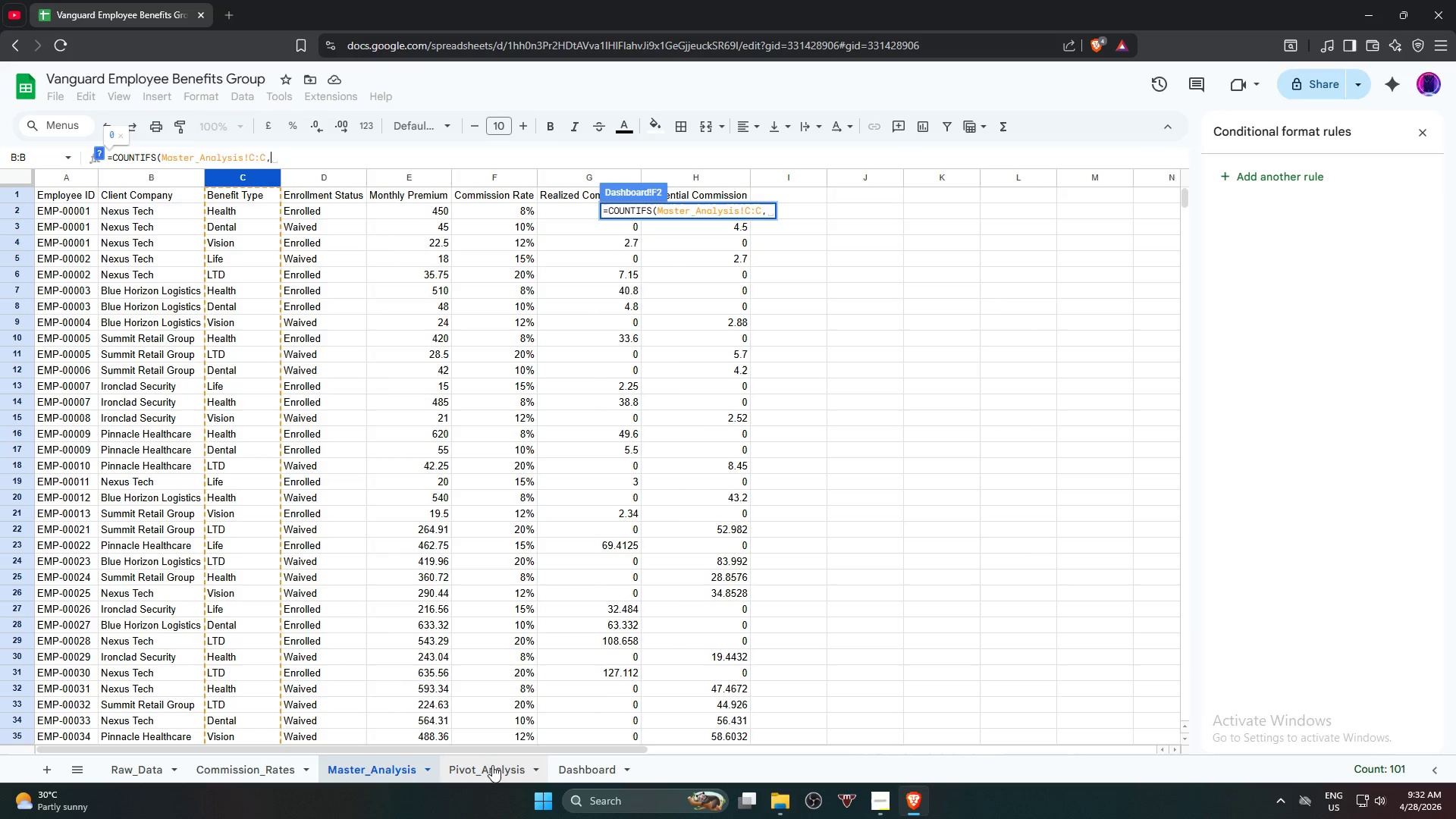 
left_click([571, 768])
 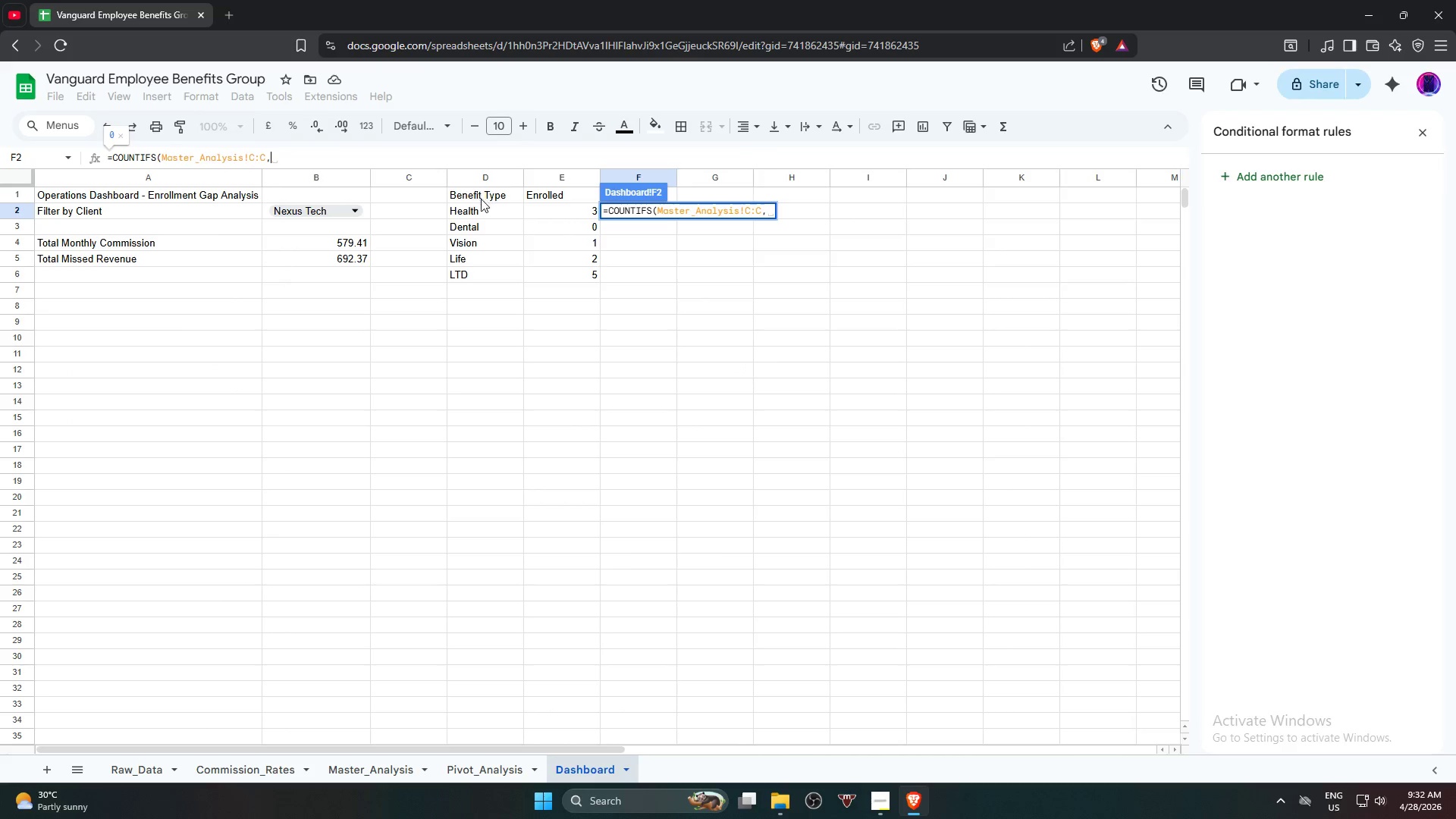 
left_click([475, 215])
 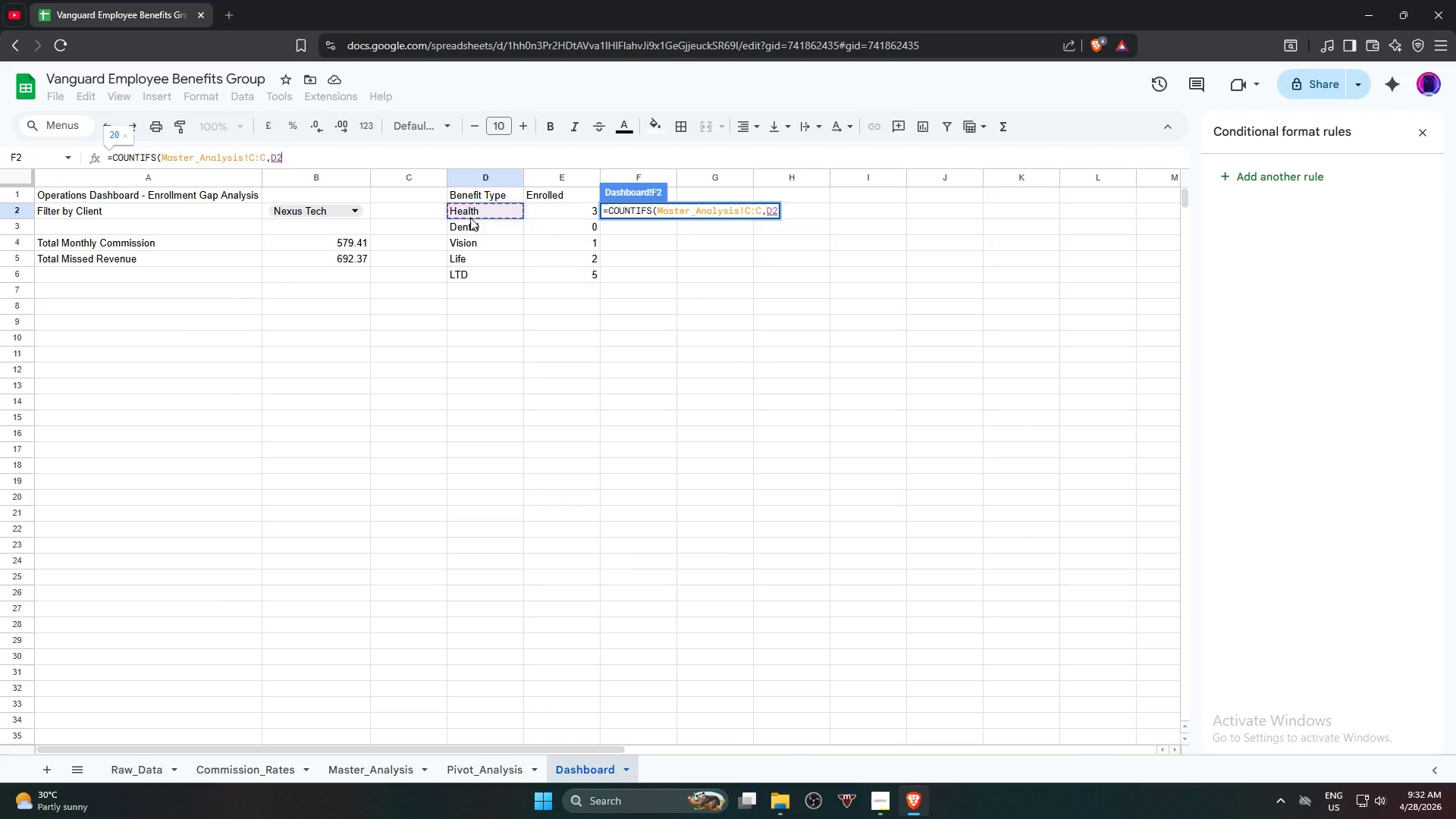 
key(Comma)
 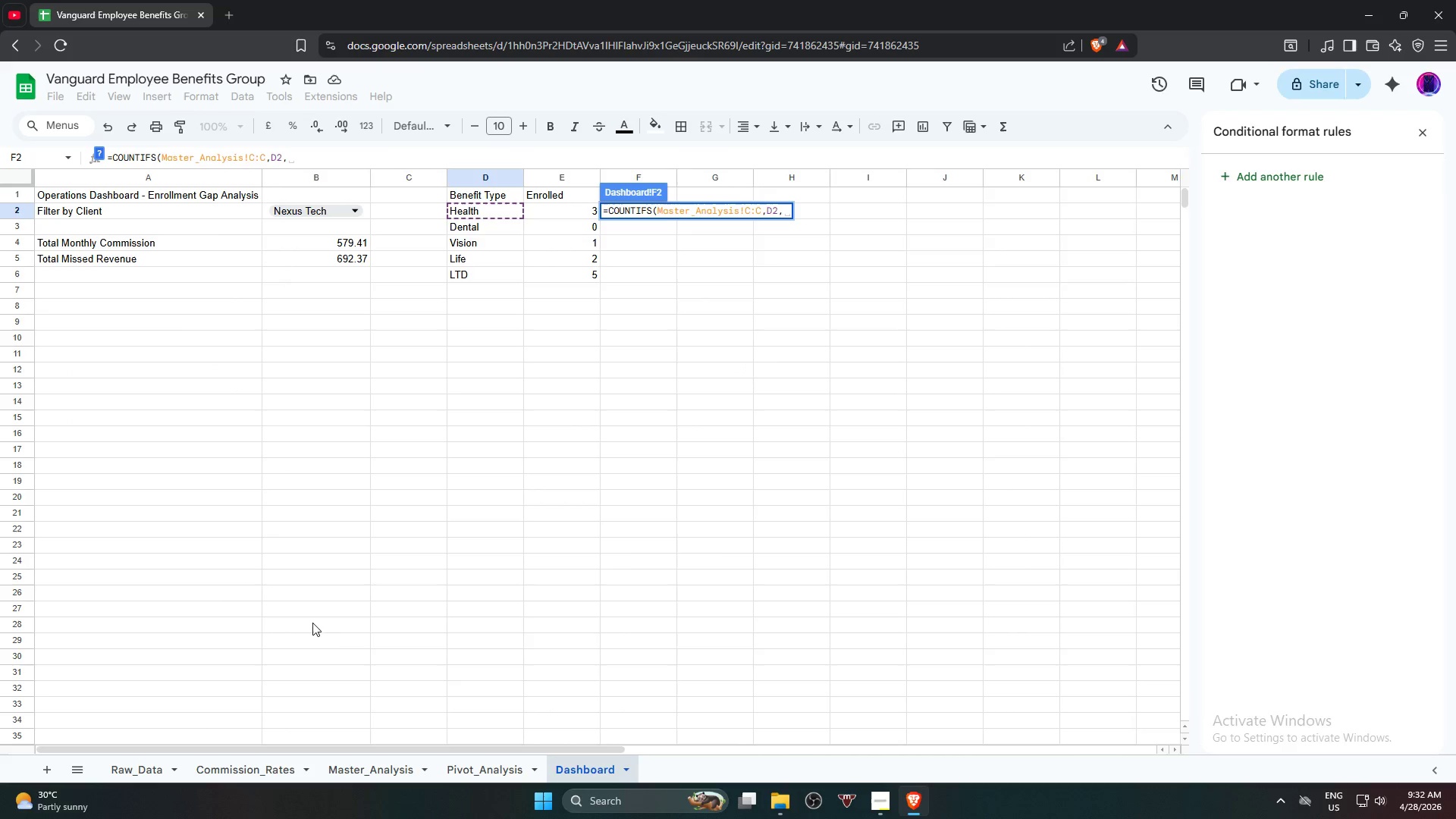 
left_click([381, 774])
 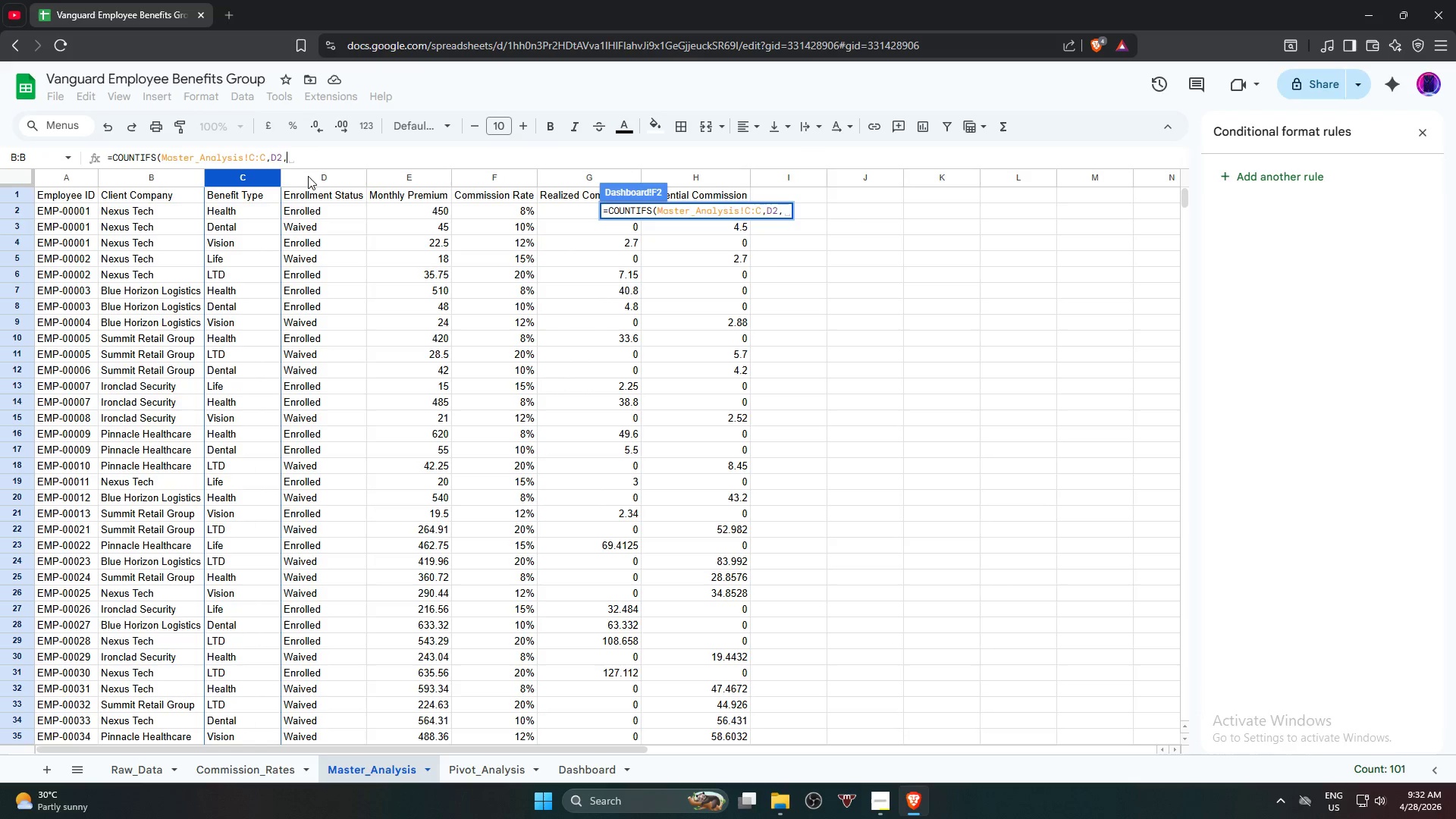 
left_click([308, 176])
 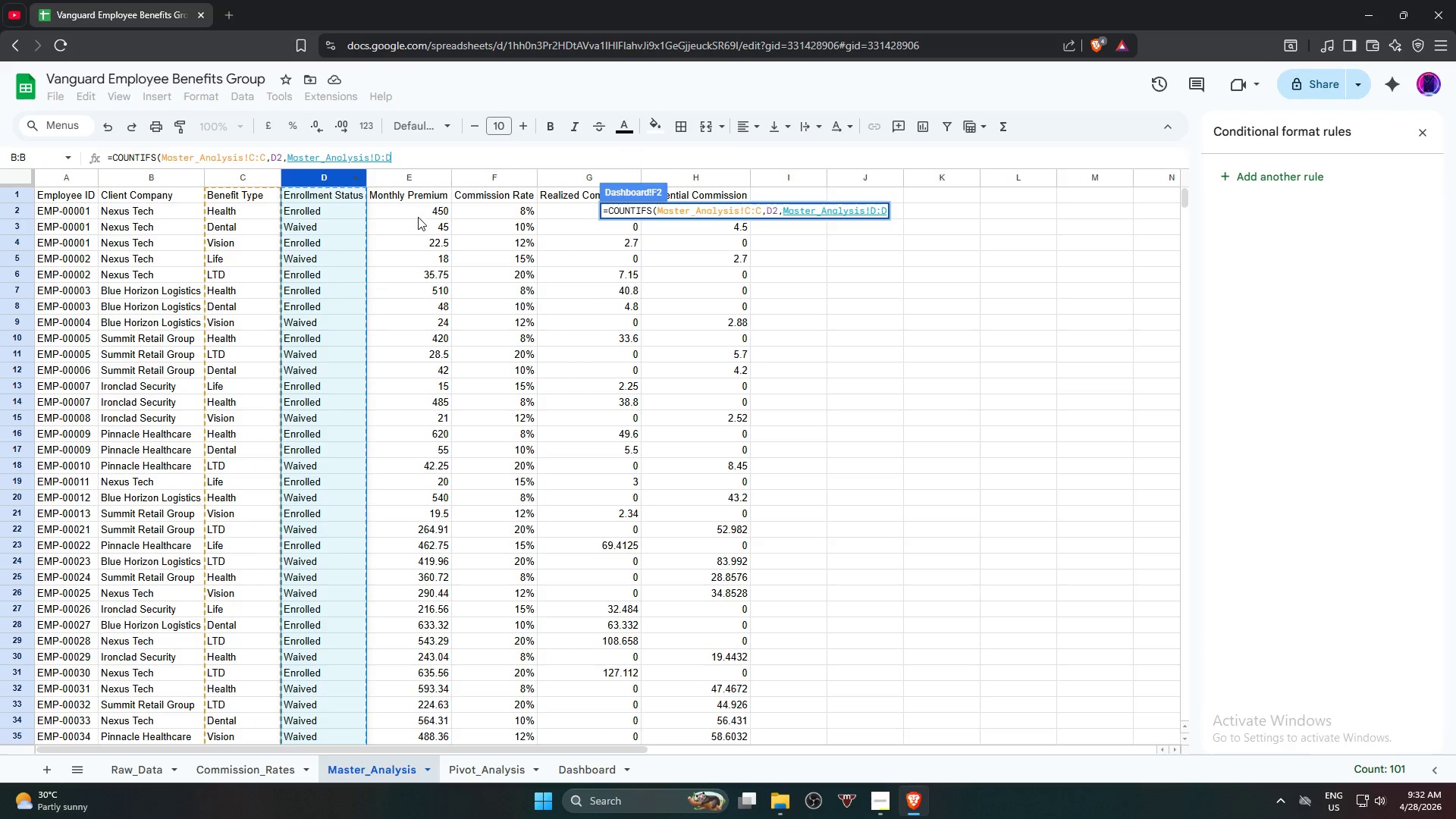 
key(Comma)
 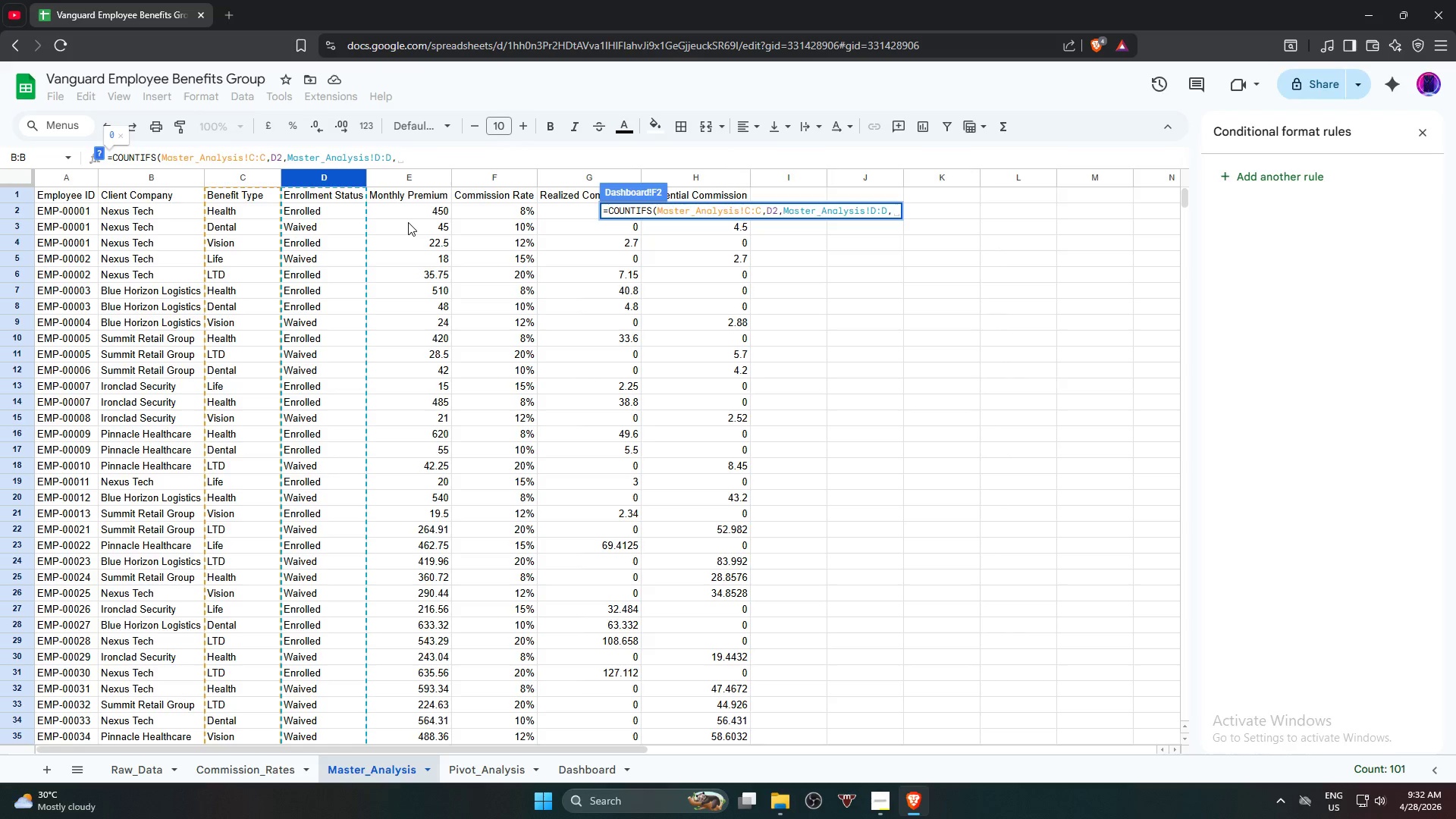 
type("Waived",)
 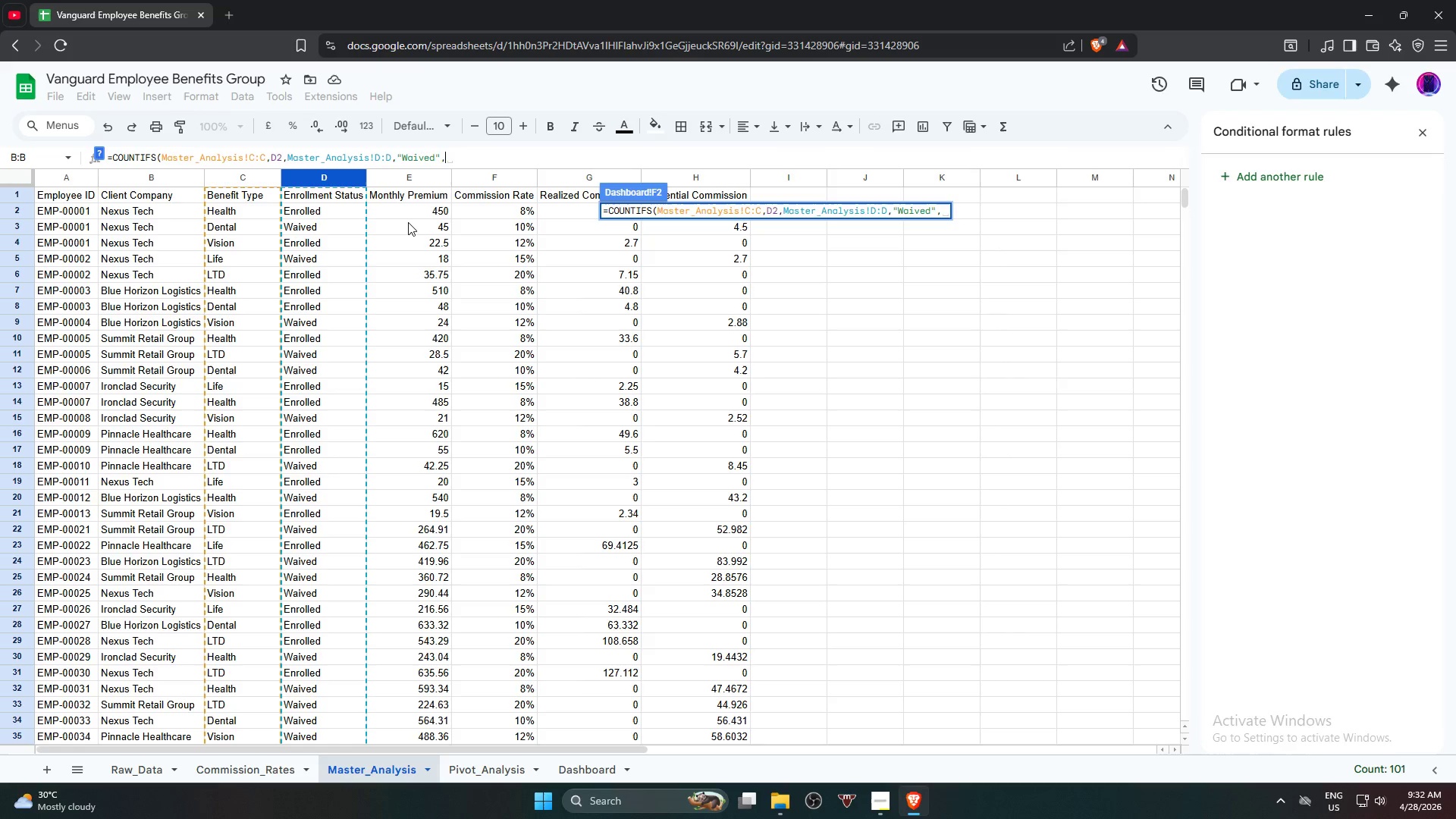 
left_click([161, 174])
 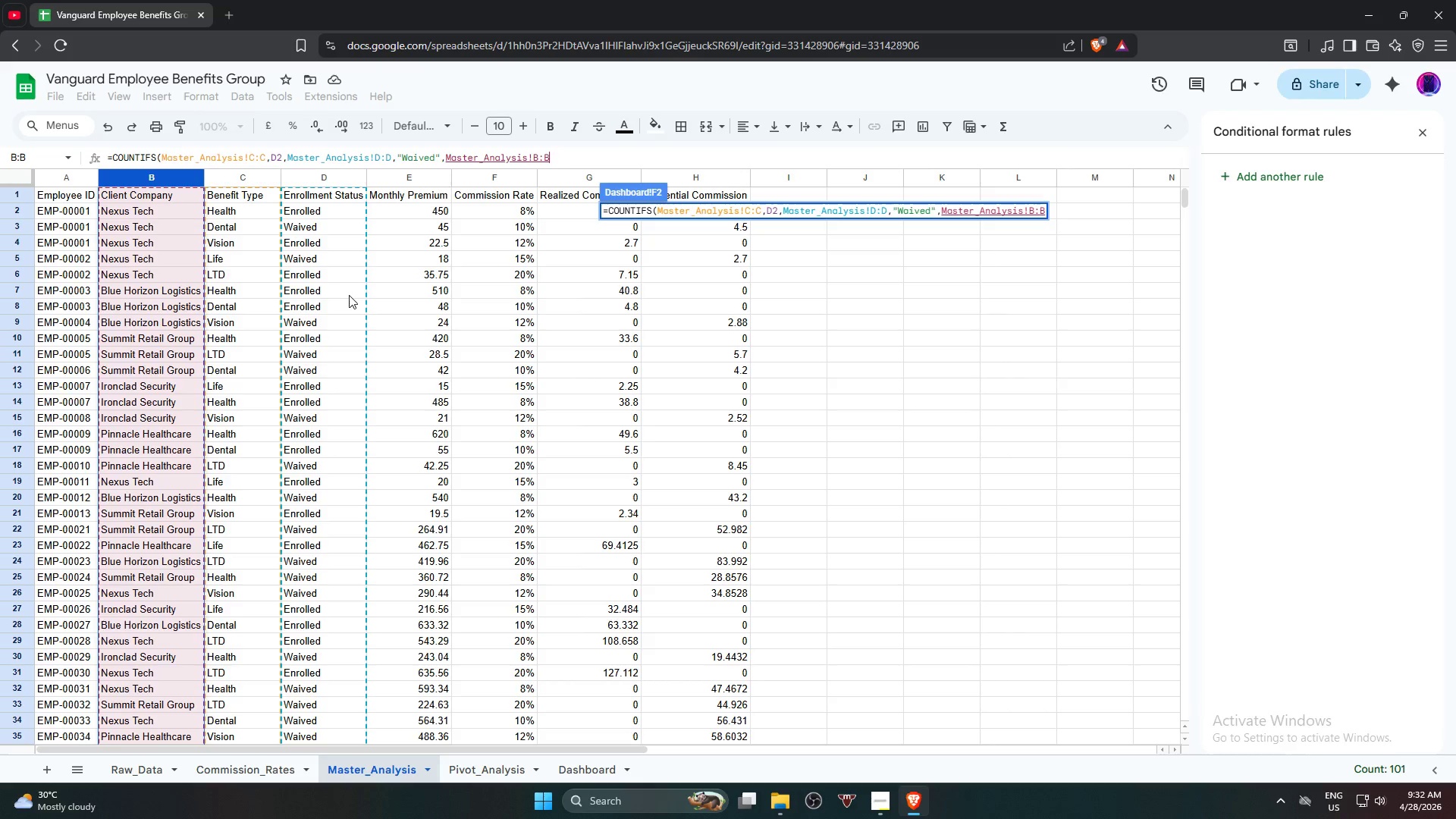 
key(Comma)
 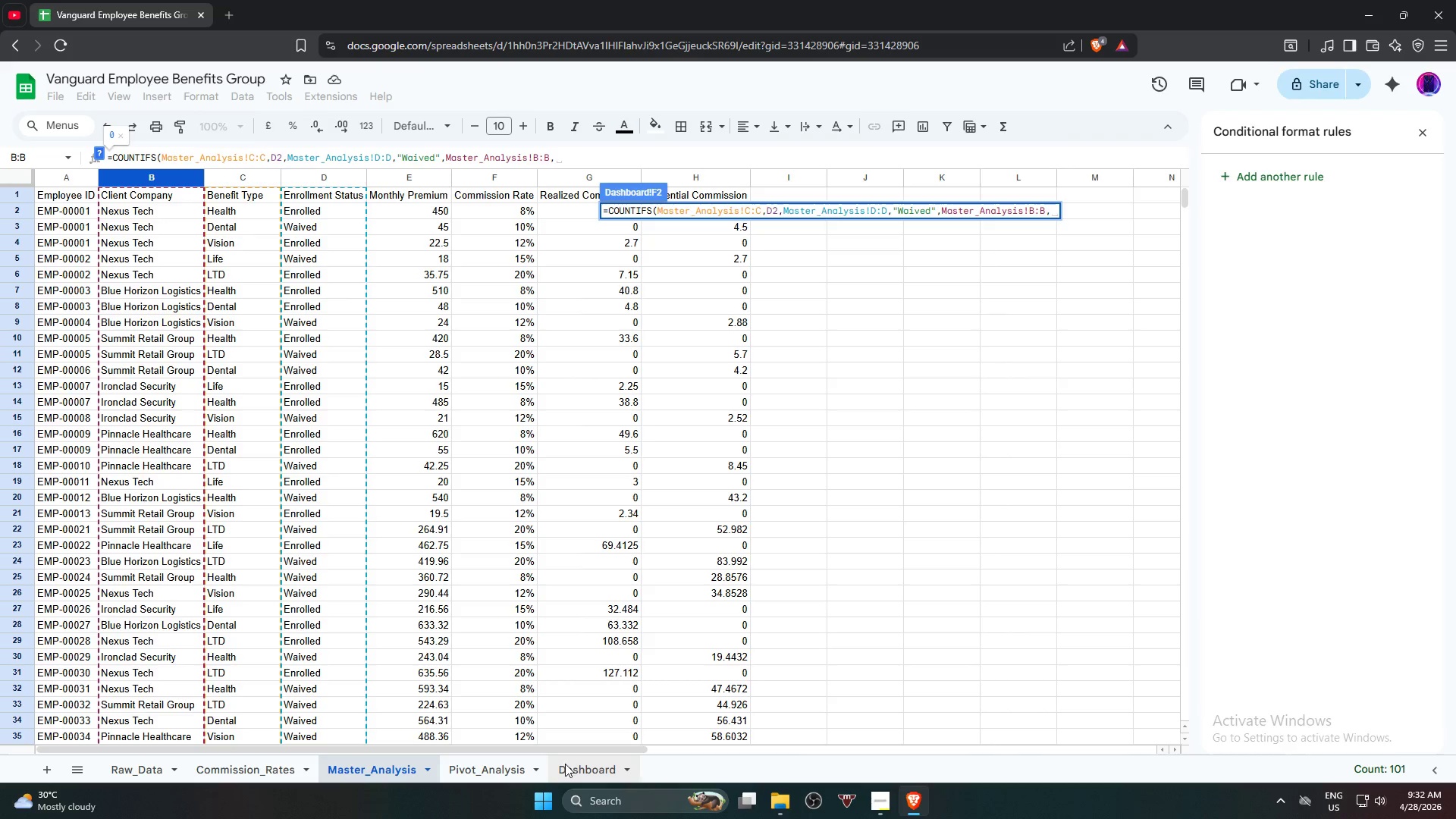 
left_click([565, 764])
 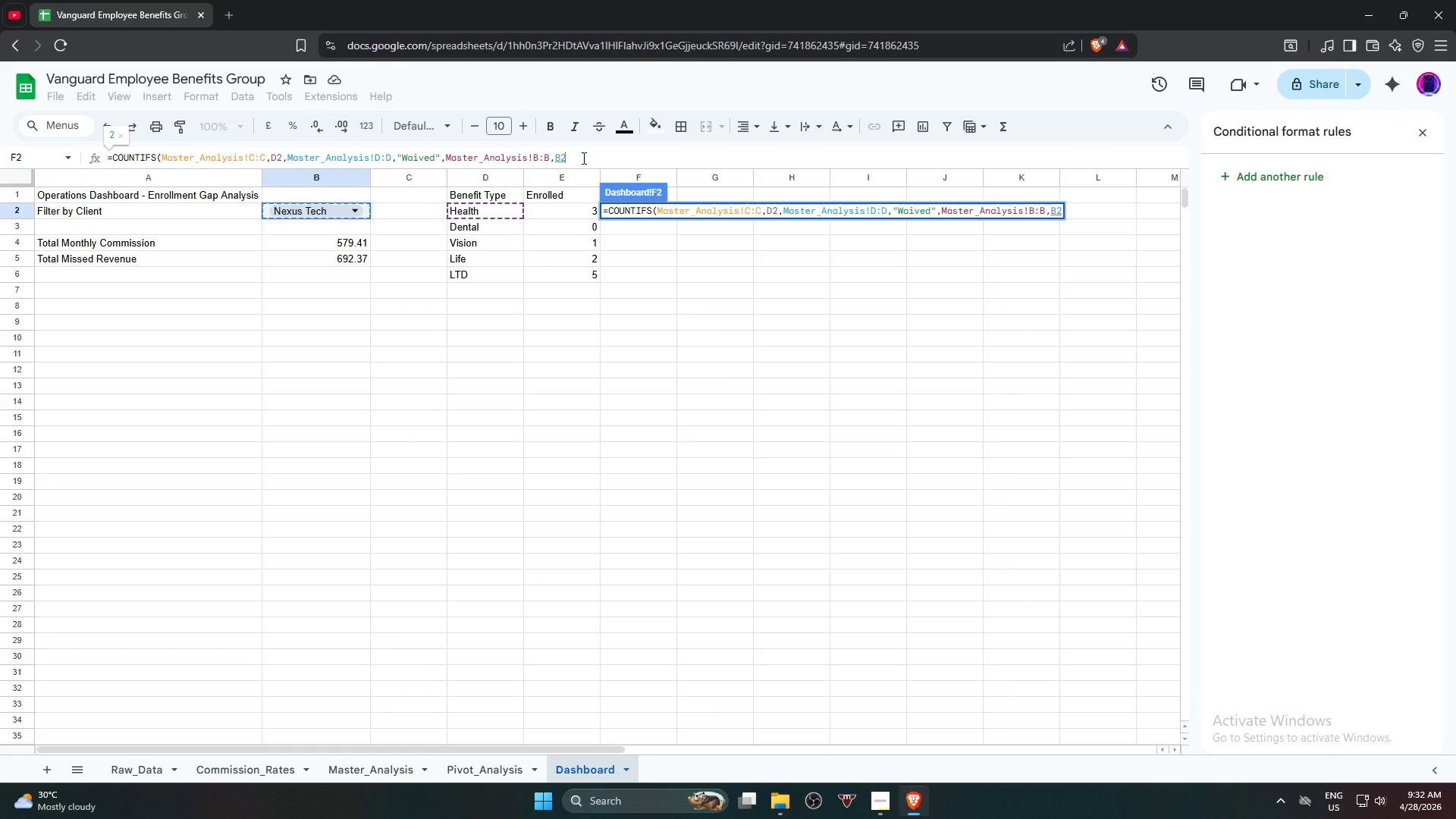 
wait(28.92)
 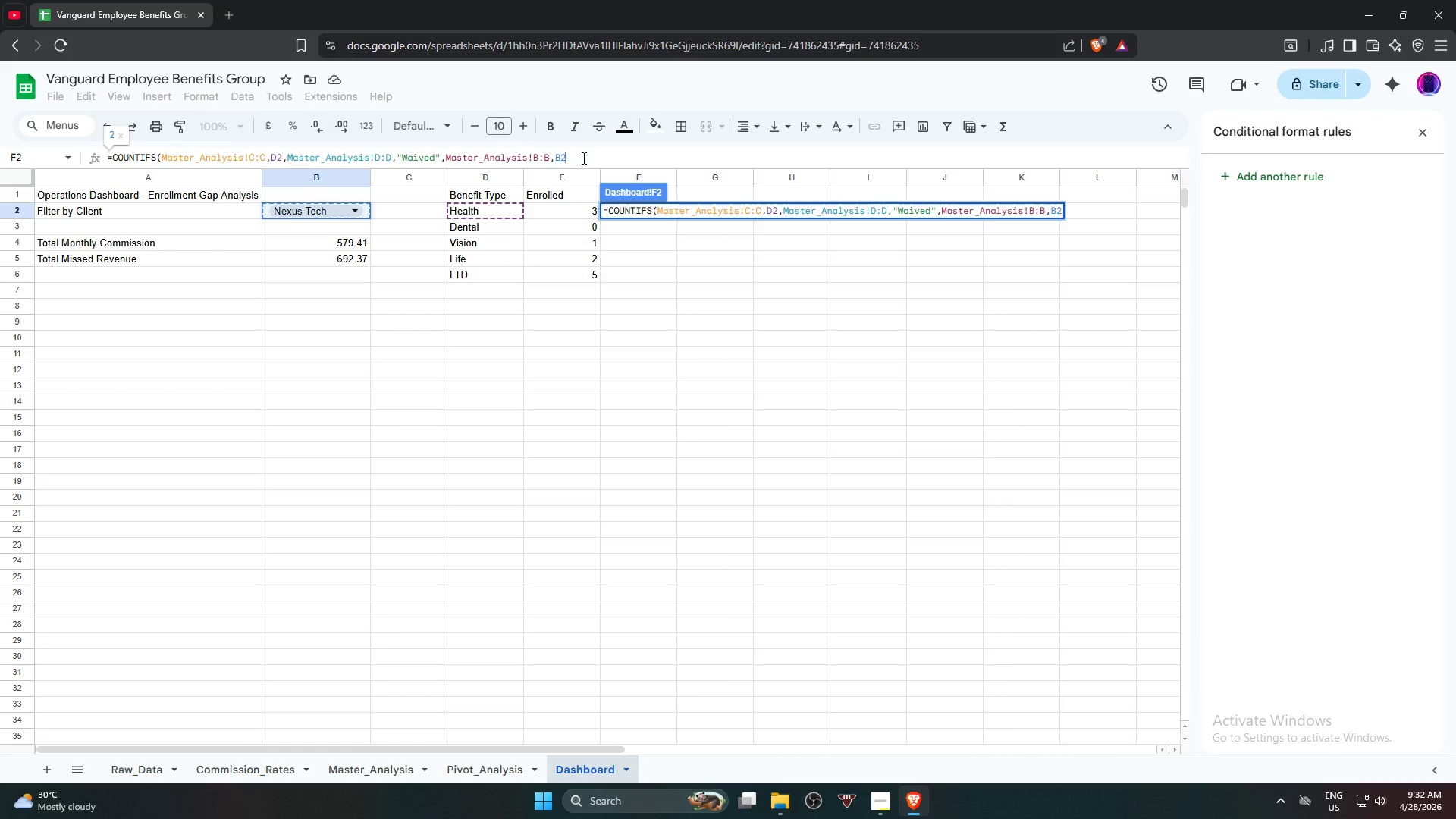 
key(ArrowLeft)
 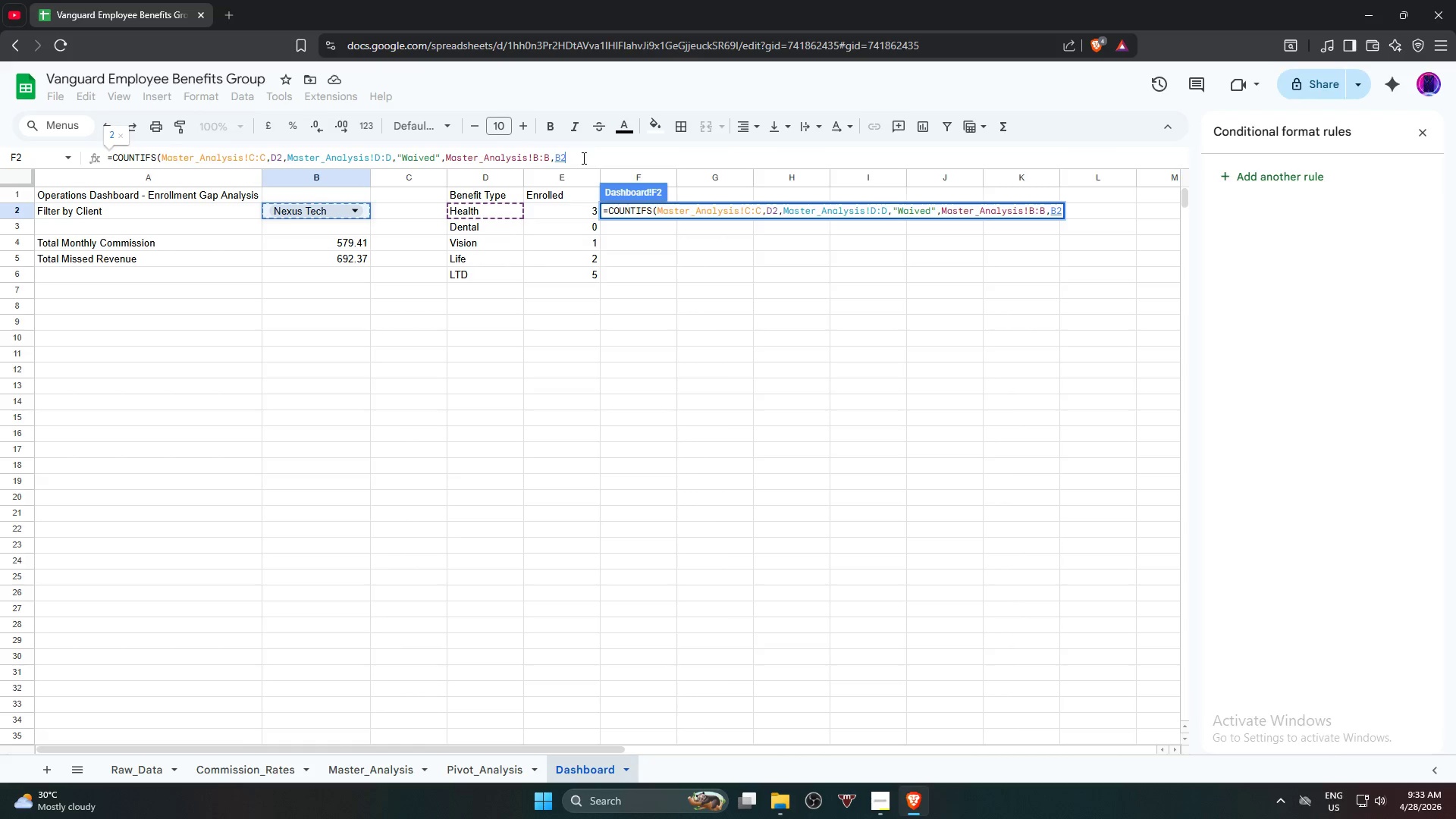 
key(ArrowLeft)
 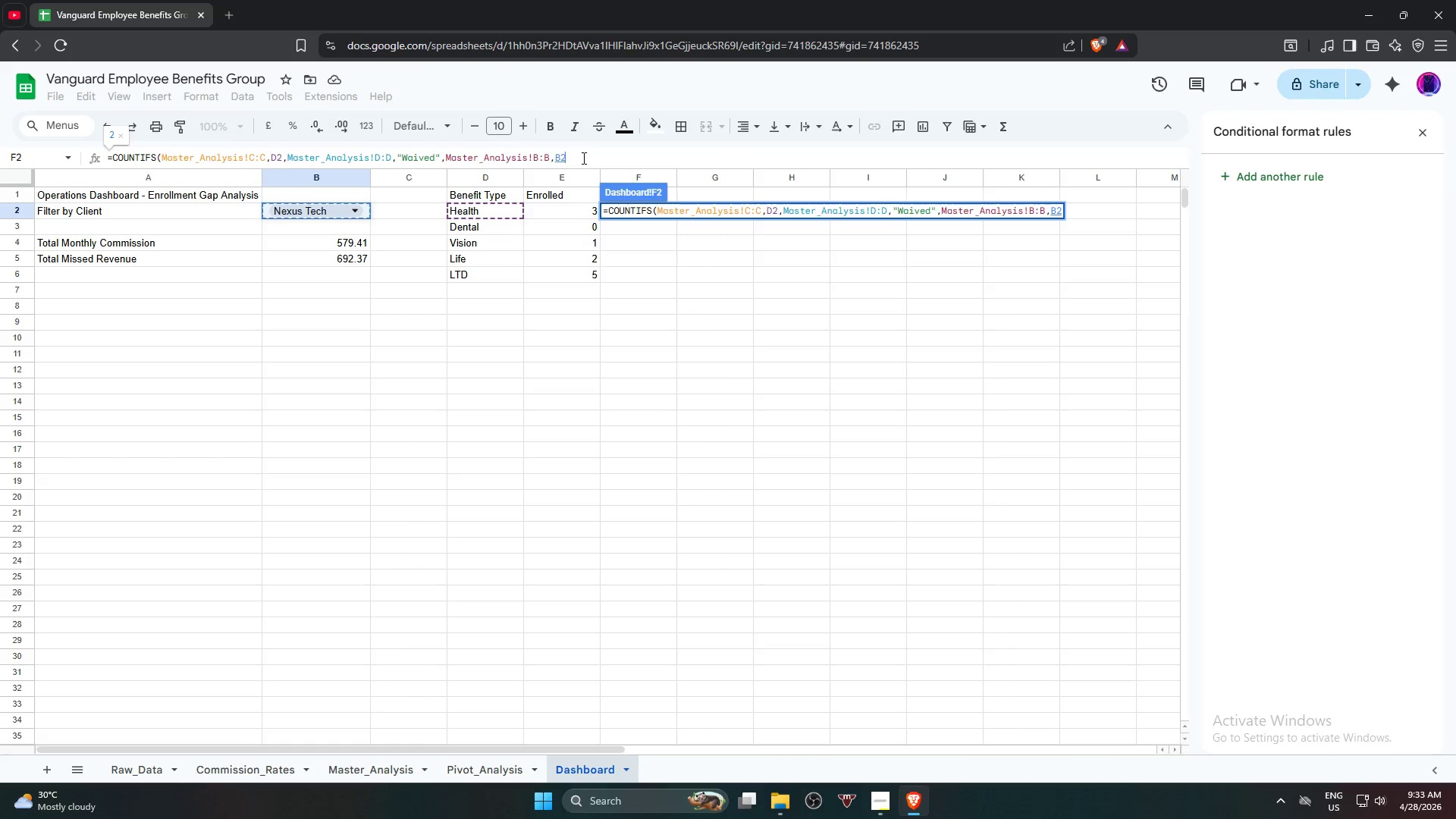 
left_click([582, 158])
 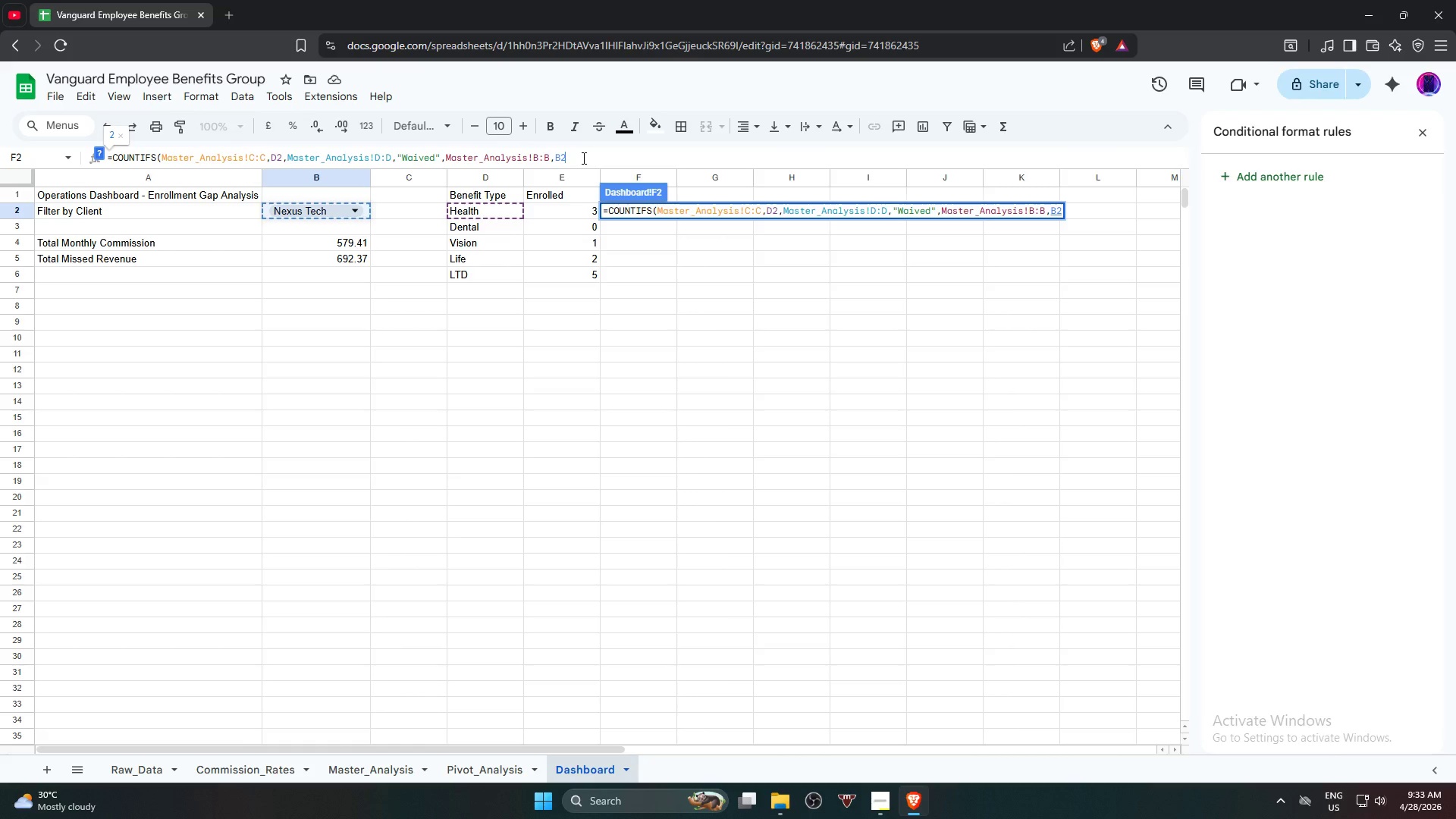 
key(ArrowLeft)
 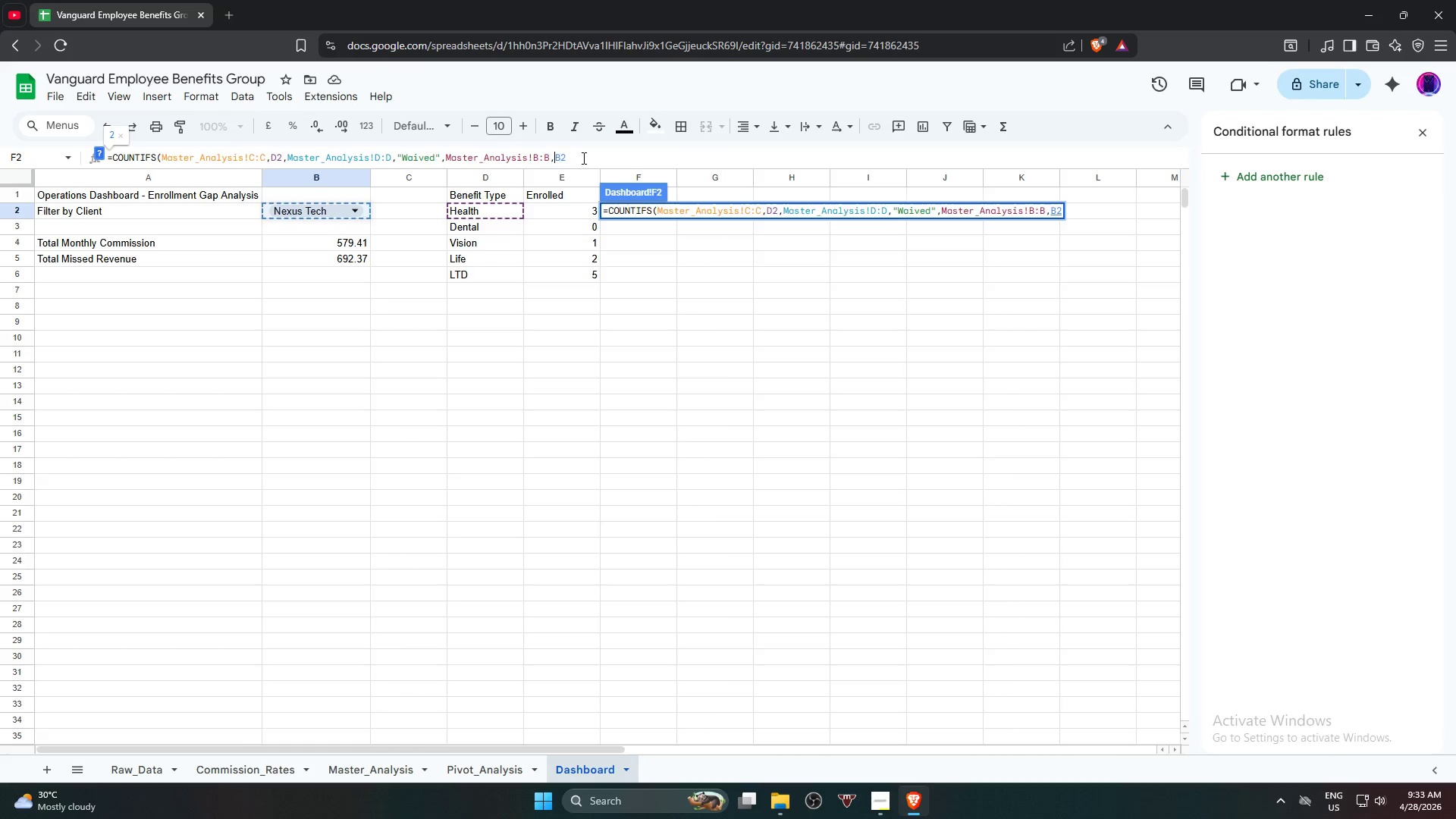 
key(ArrowLeft)
 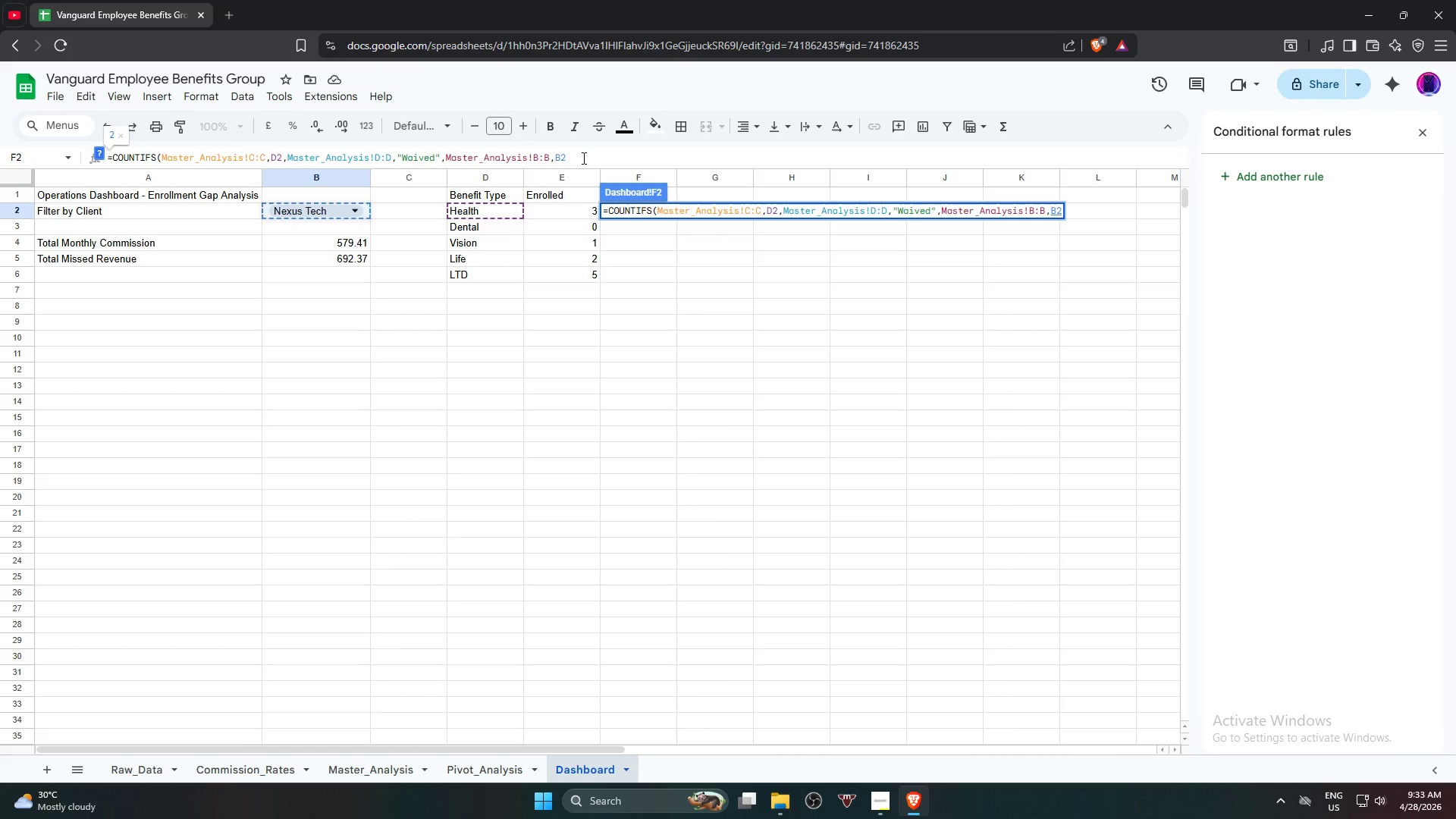 
key(Shift+ShiftRight)
 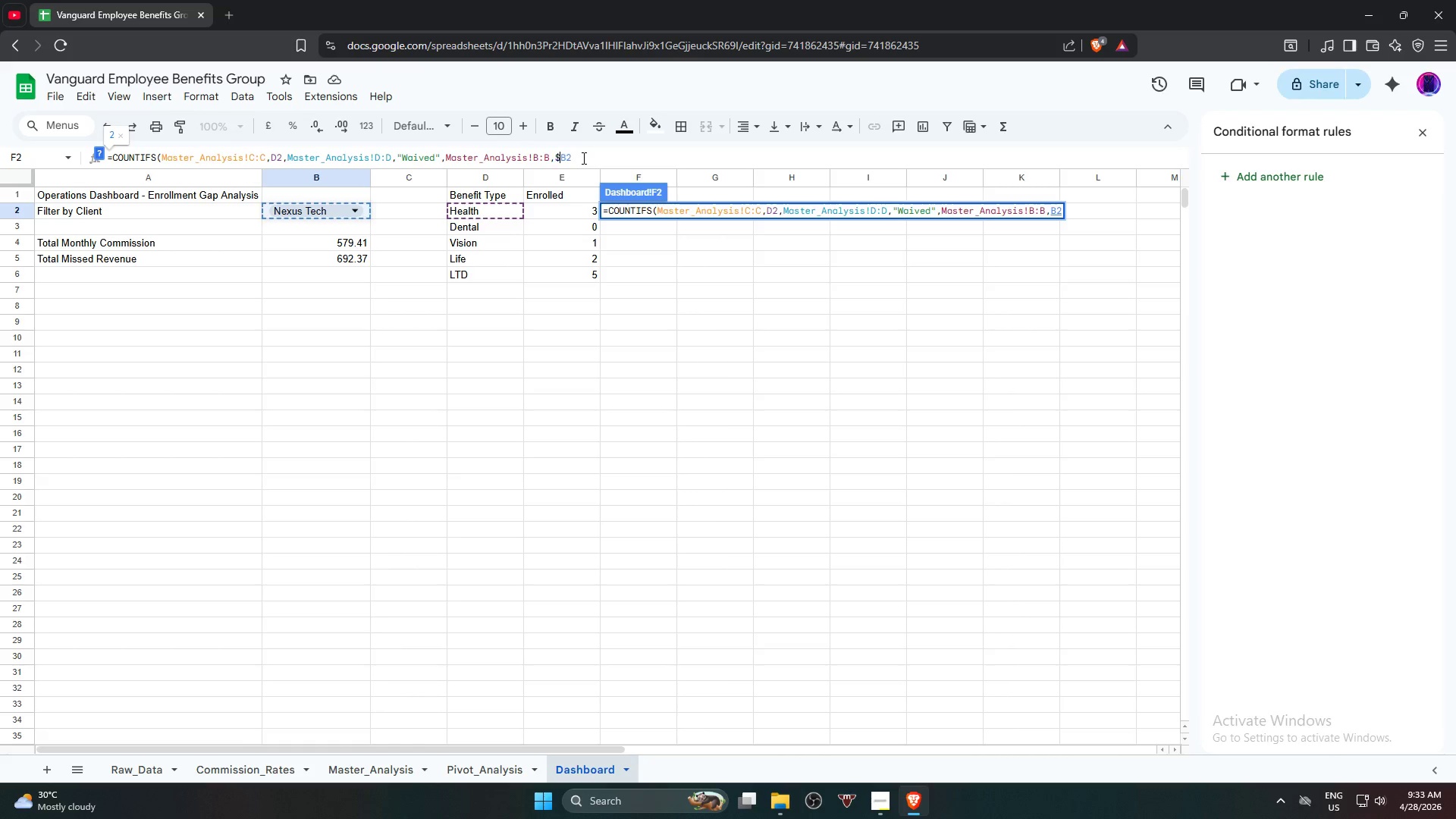 
key(Shift+4)
 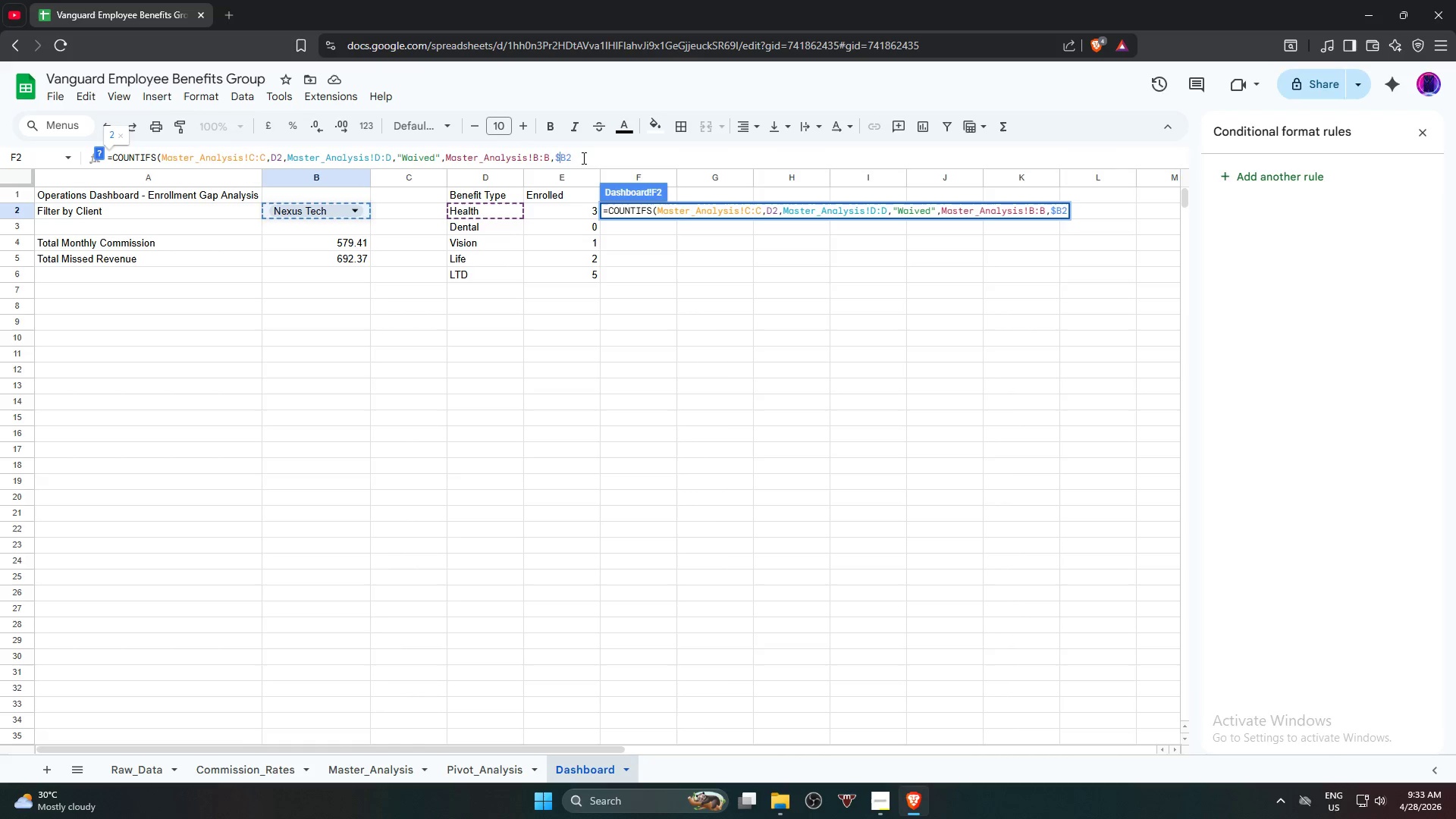 
key(ArrowRight)
 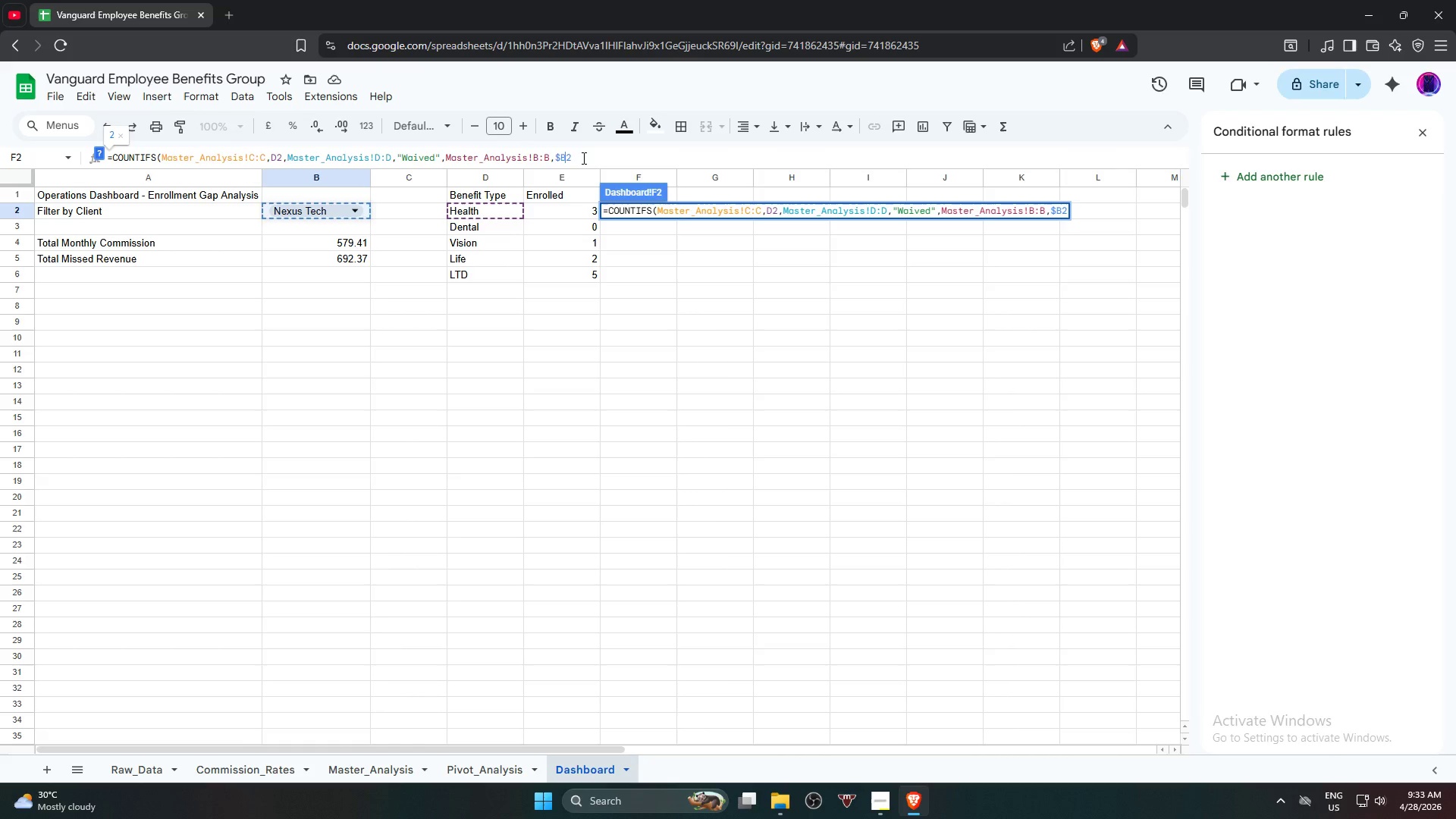 
key(Shift+ShiftRight)
 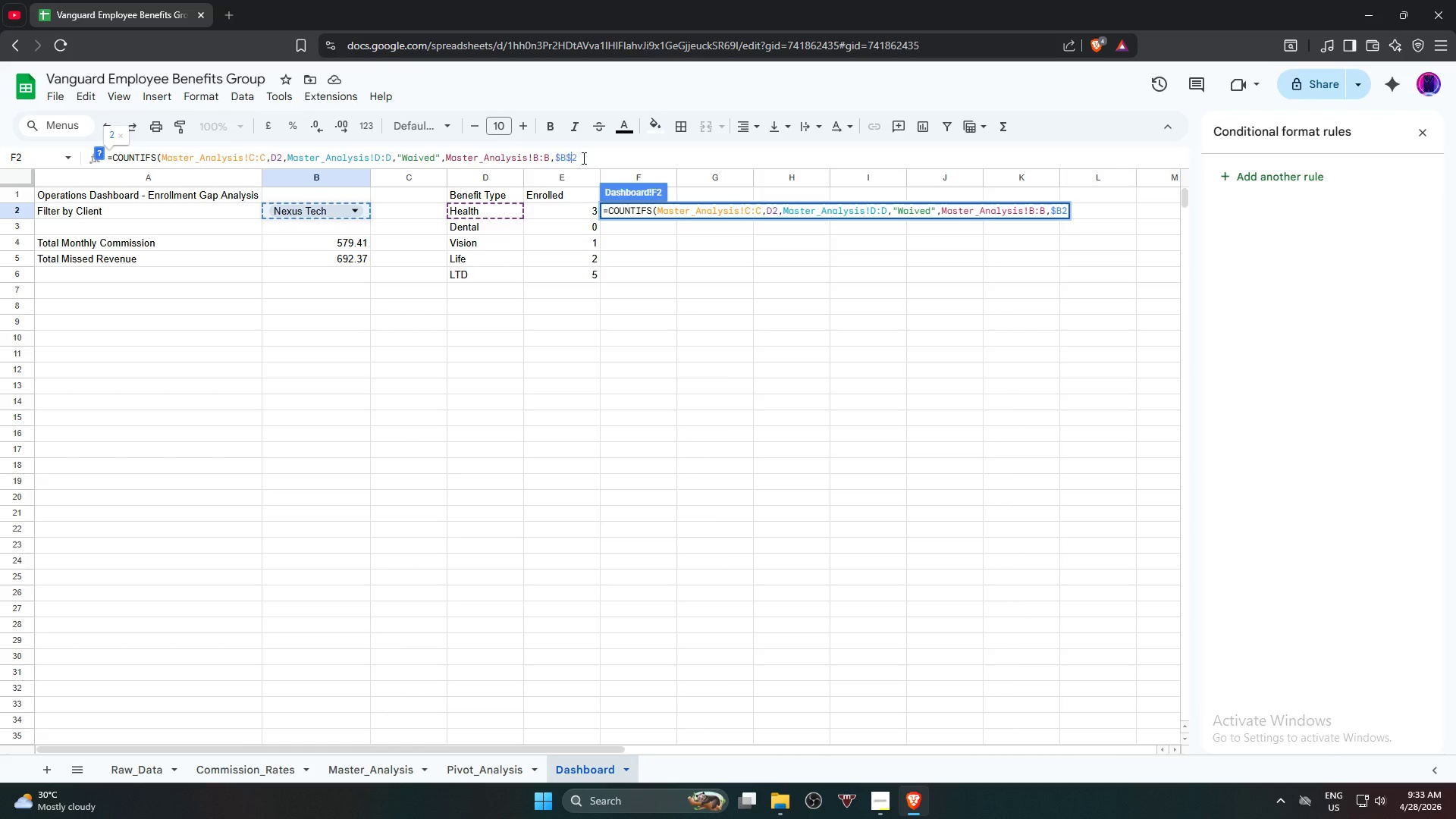 
key(Shift+4)
 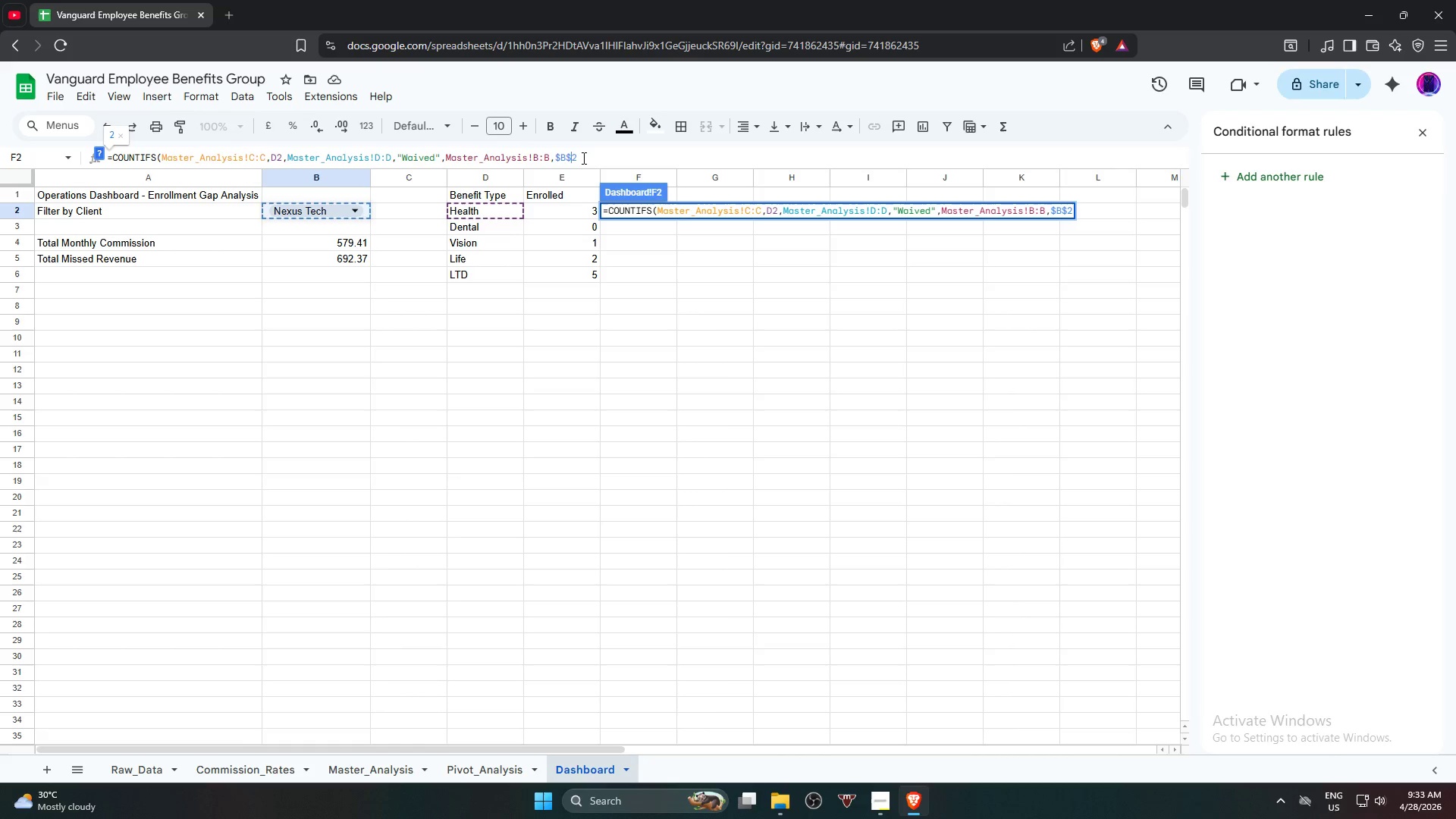 
key(ArrowRight)
 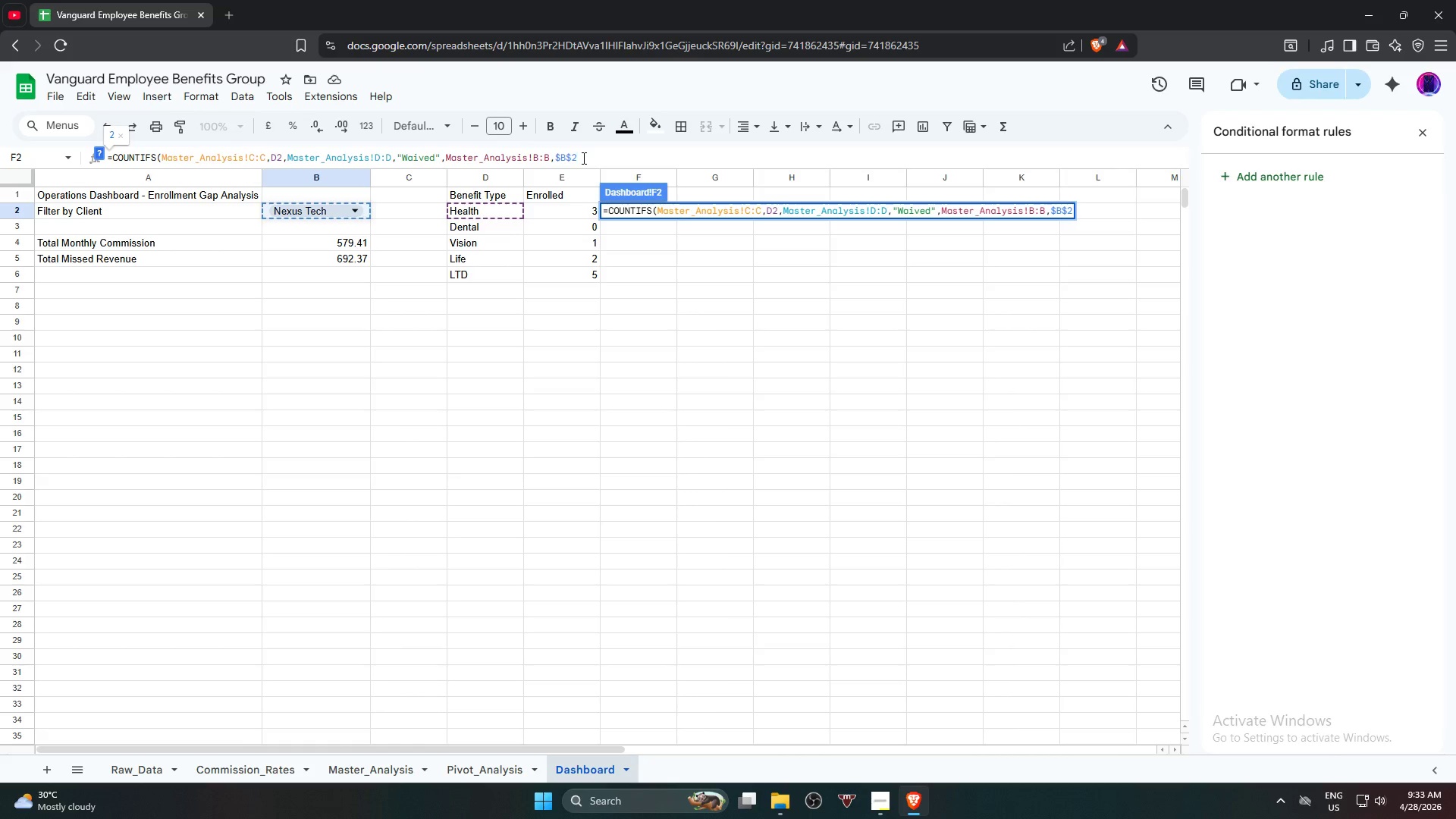 
key(Shift+0)
 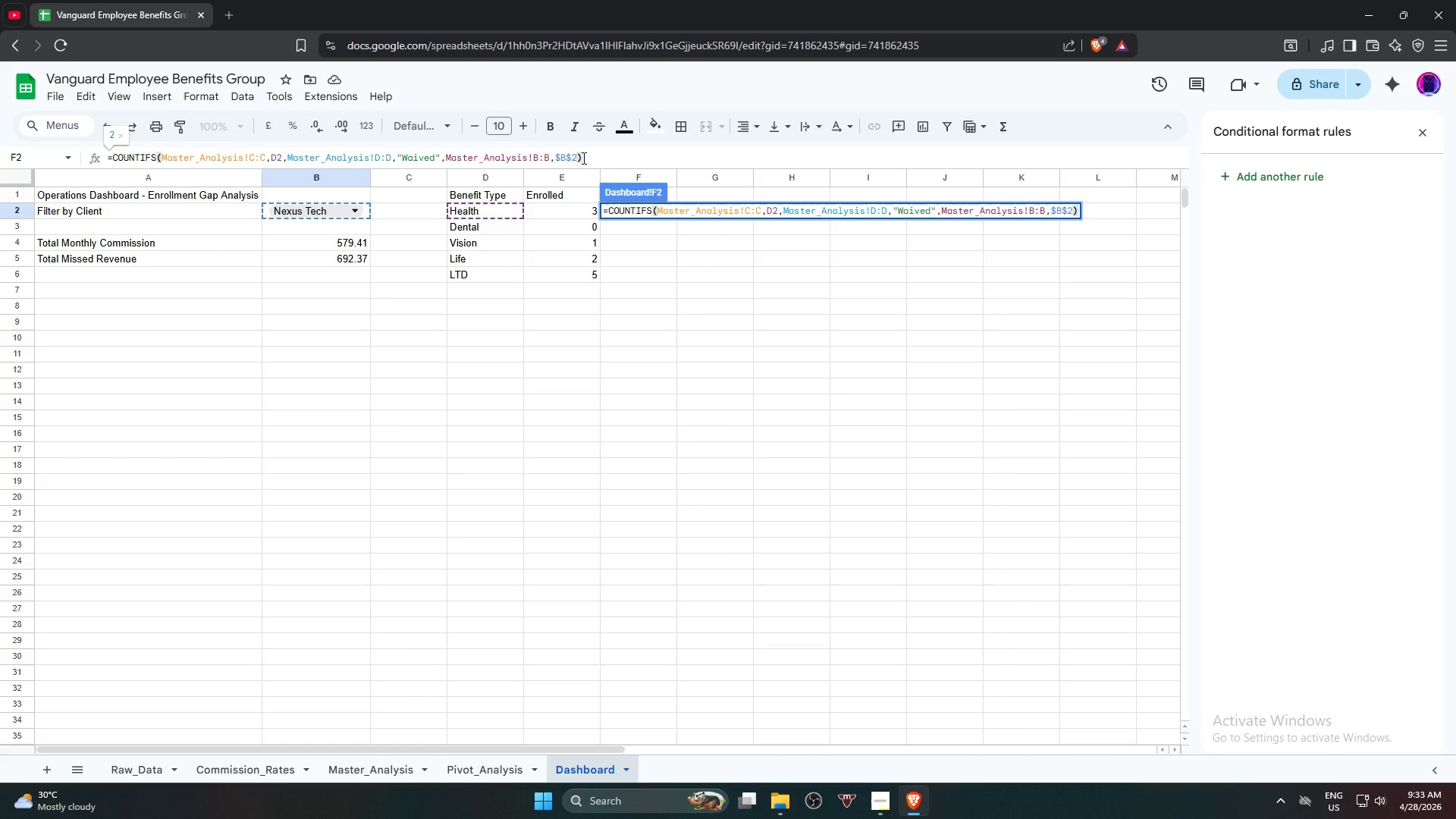 
key(Enter)
 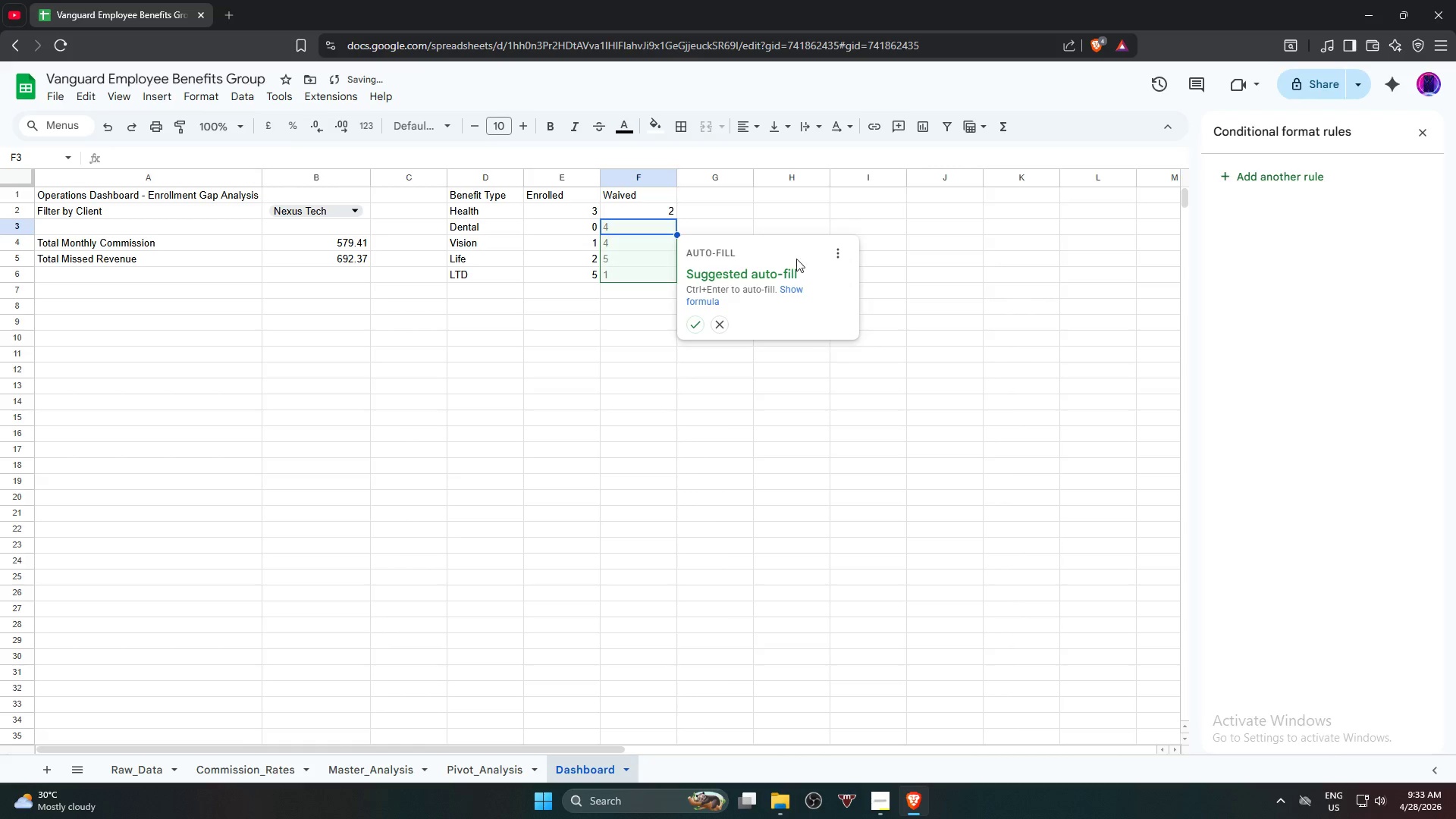 
left_click([701, 325])
 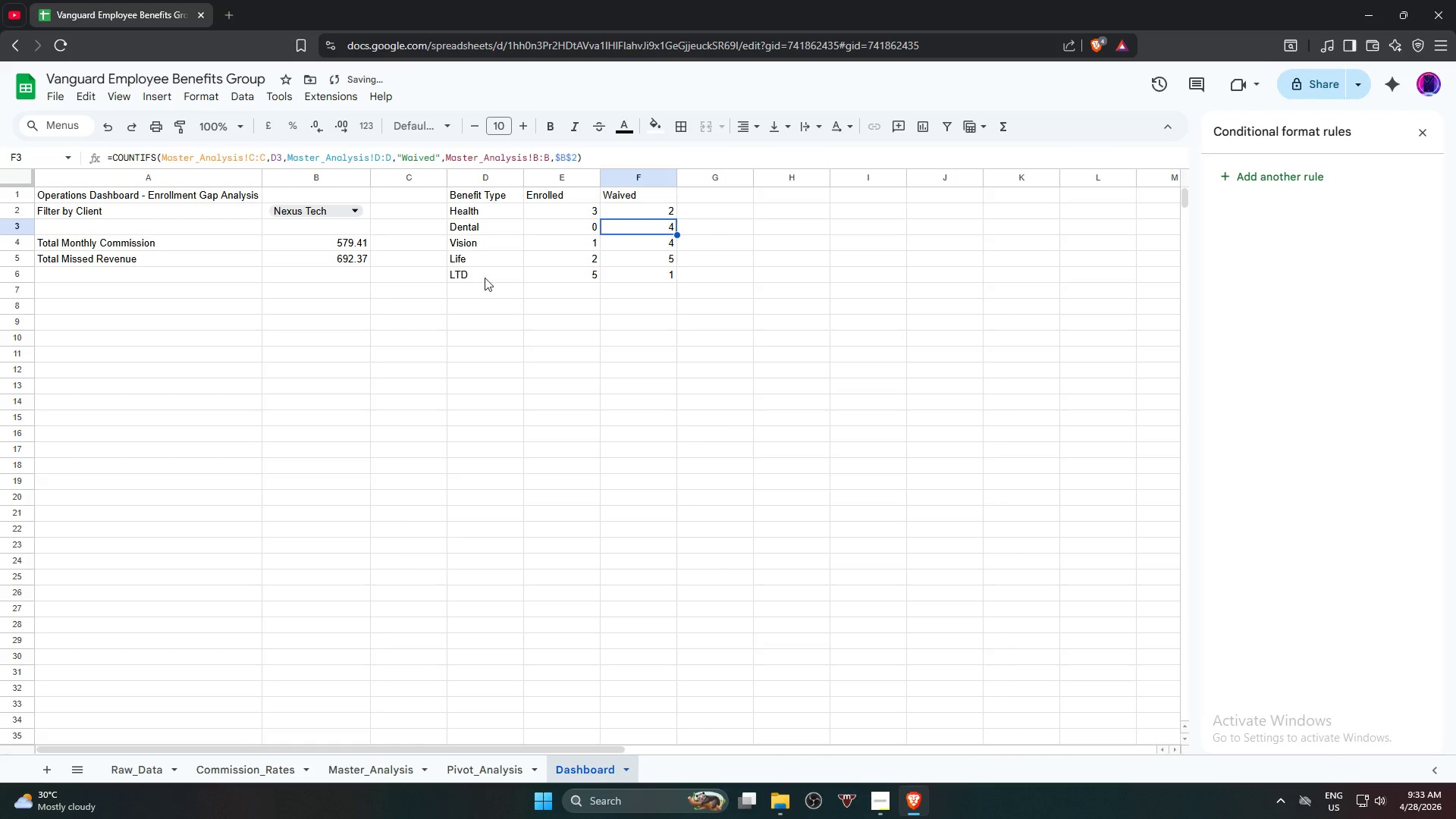 
left_click([308, 205])
 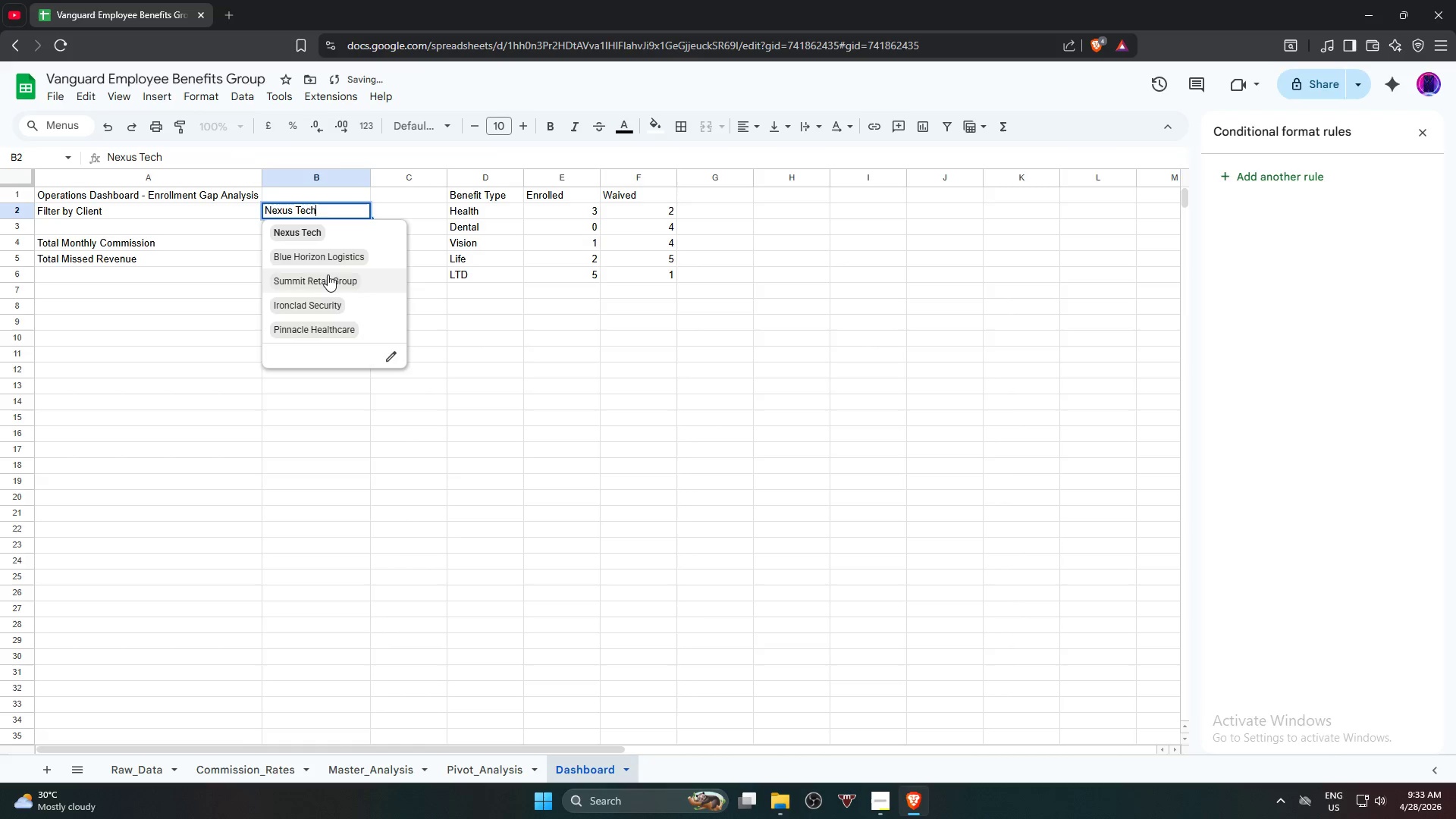 
left_click([328, 275])
 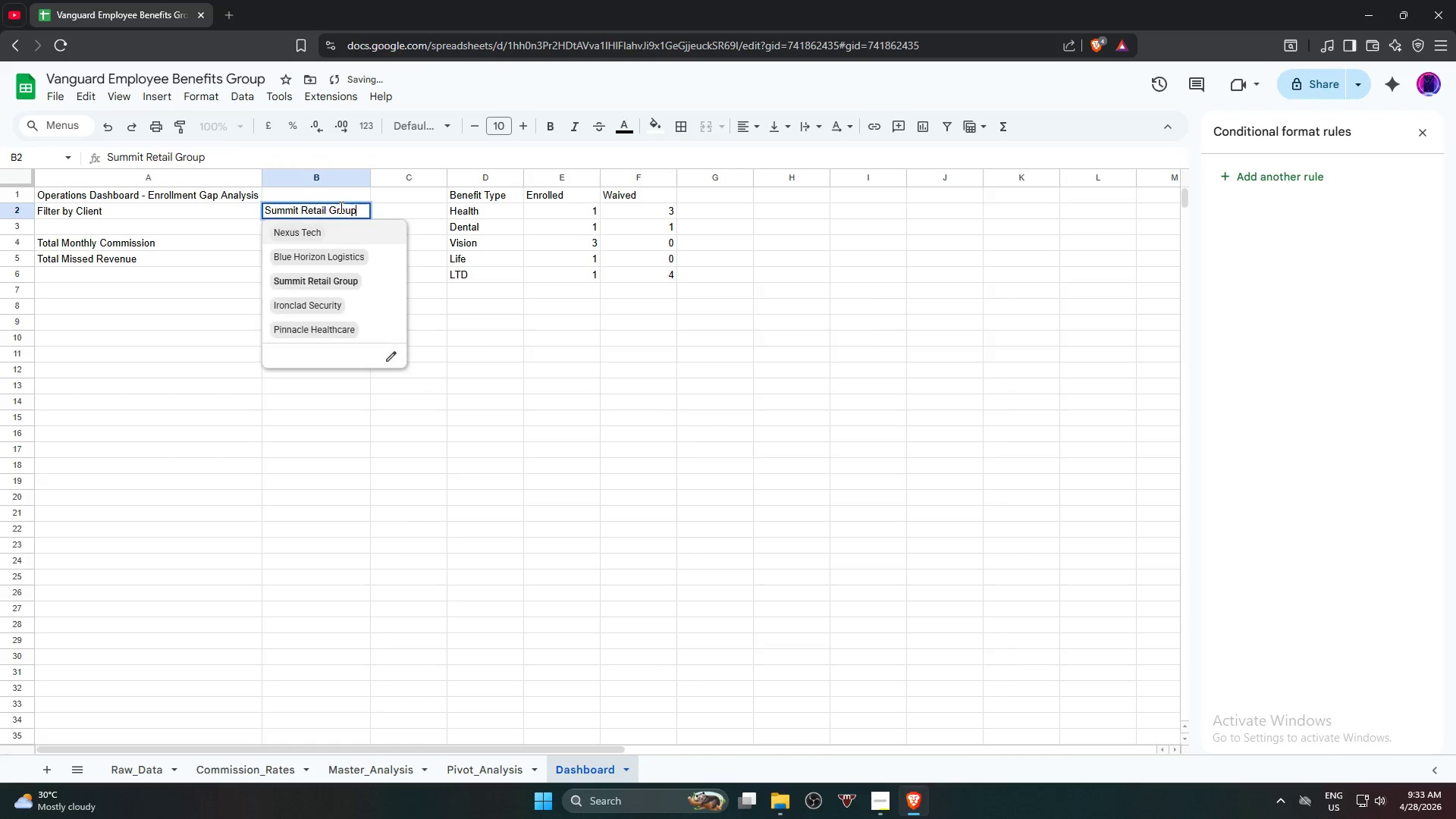 
double_click([331, 250])
 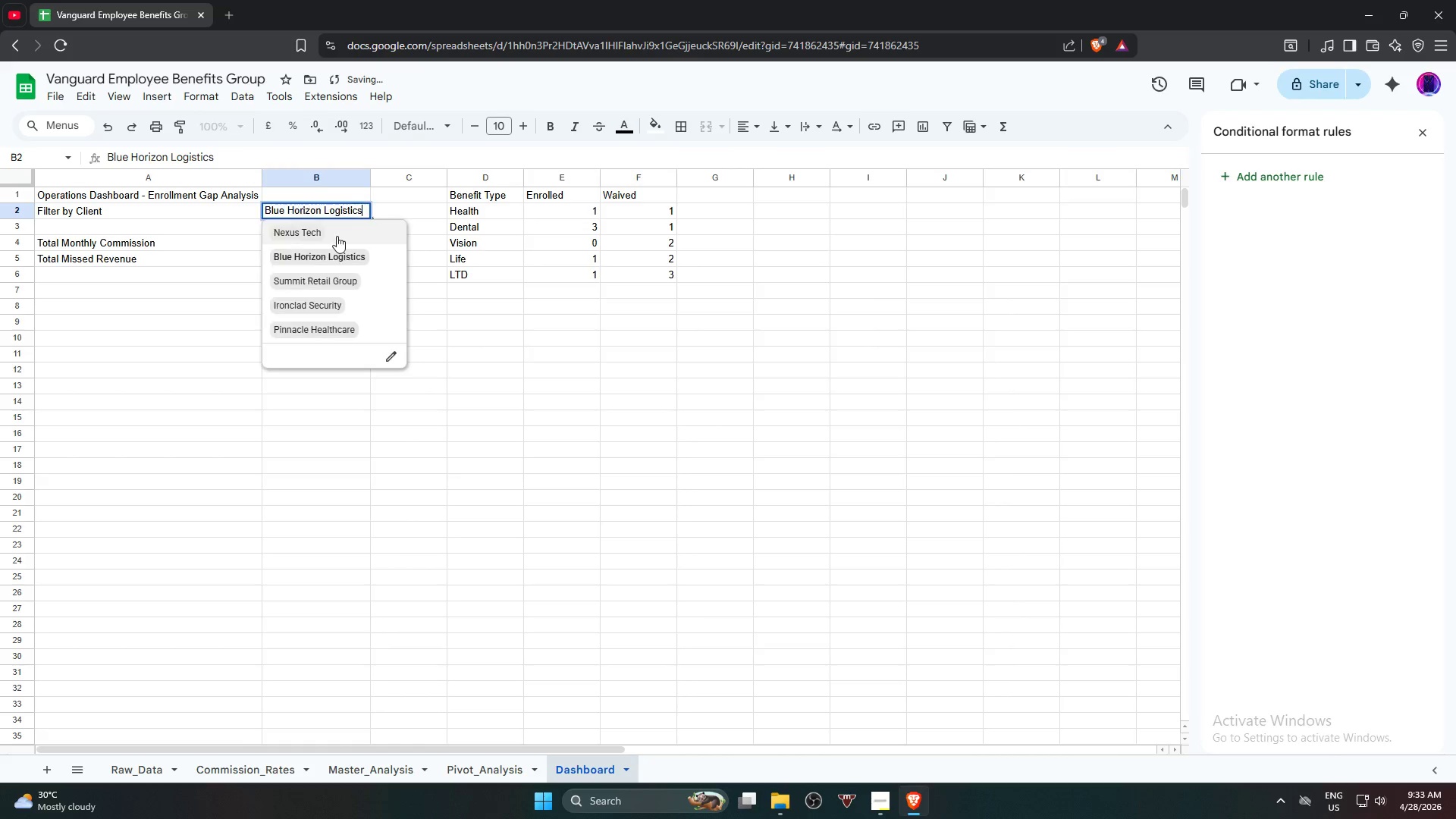 
double_click([322, 331])
 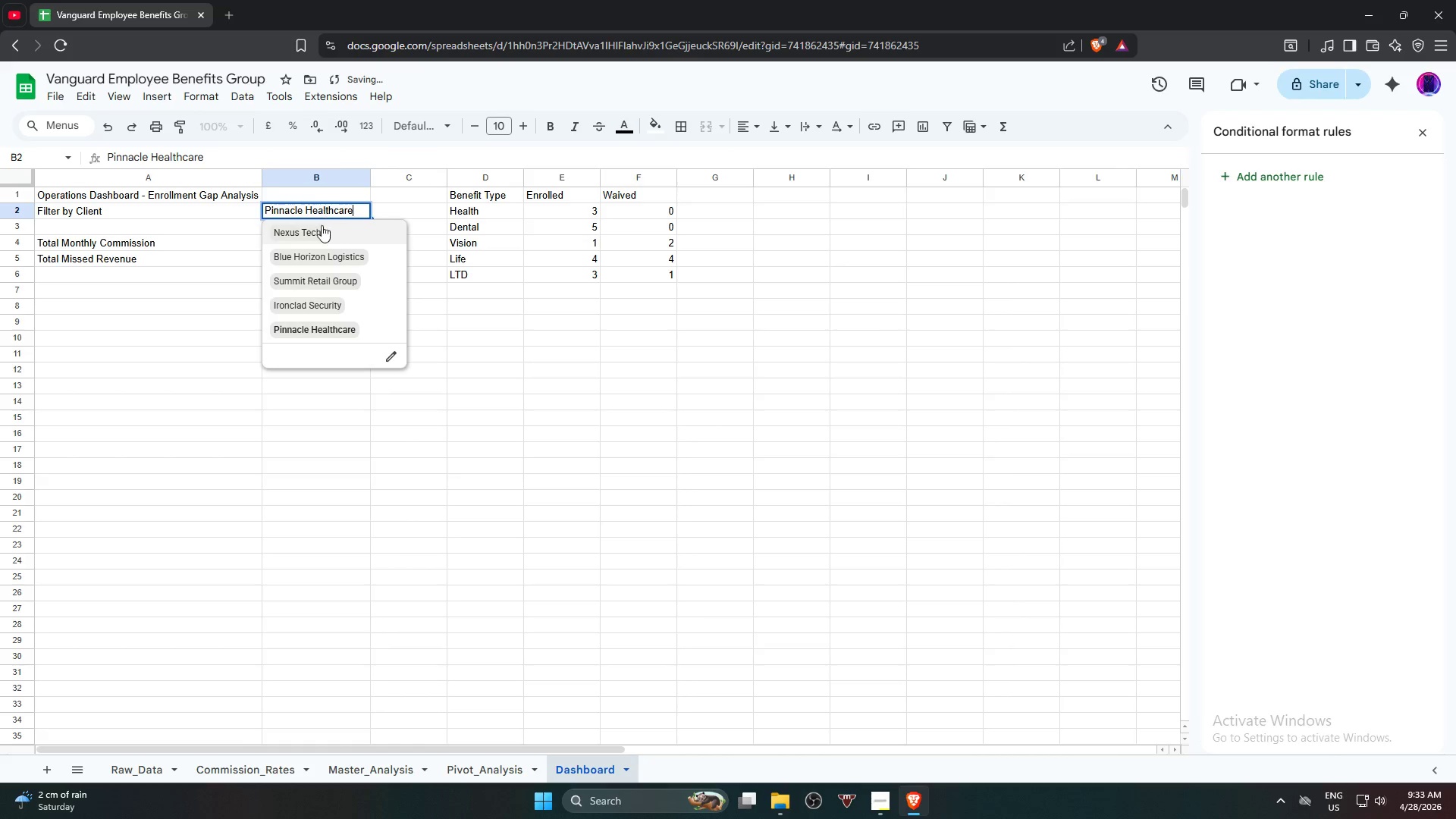 
left_click([322, 235])
 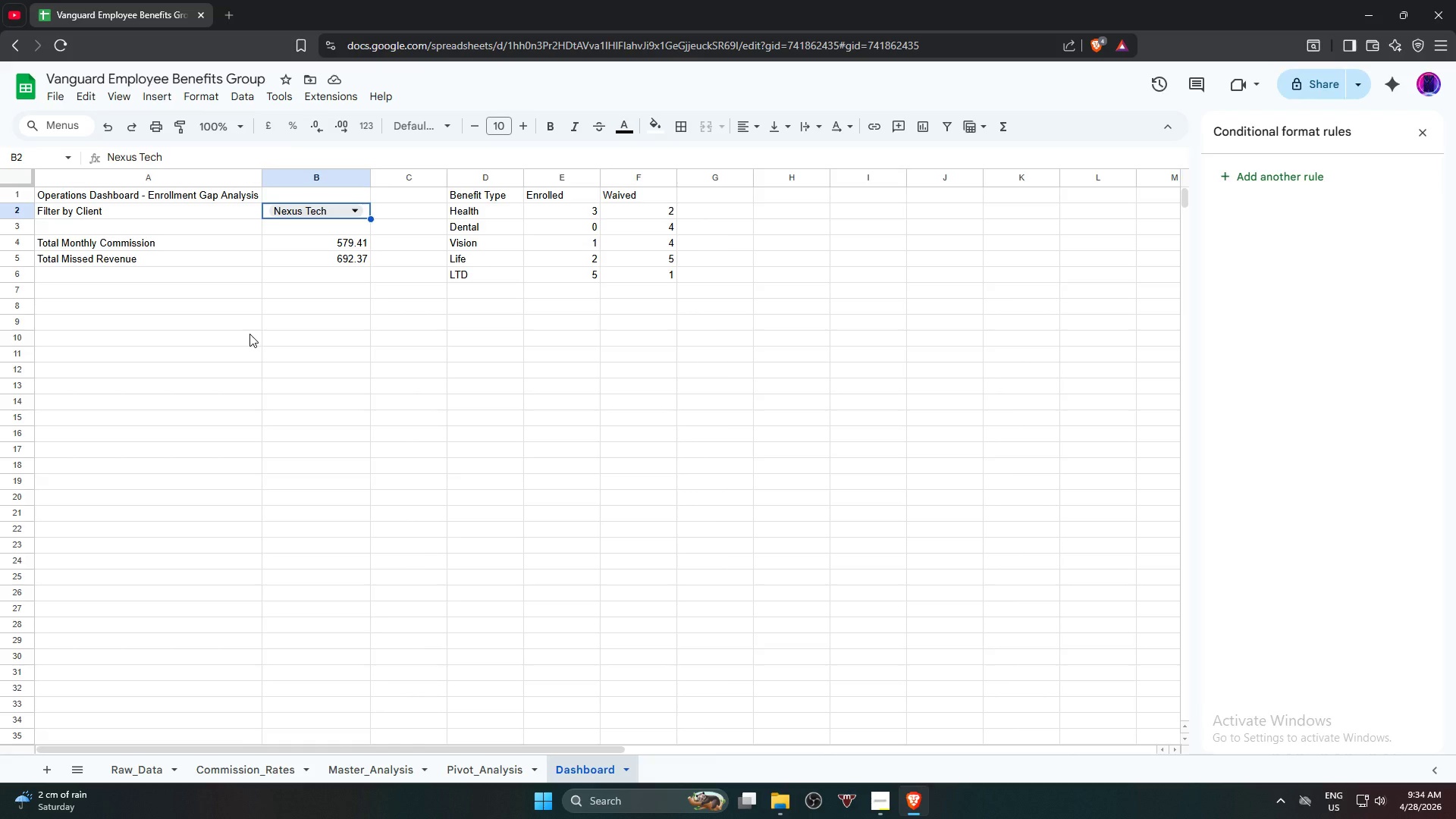 
wait(72.25)
 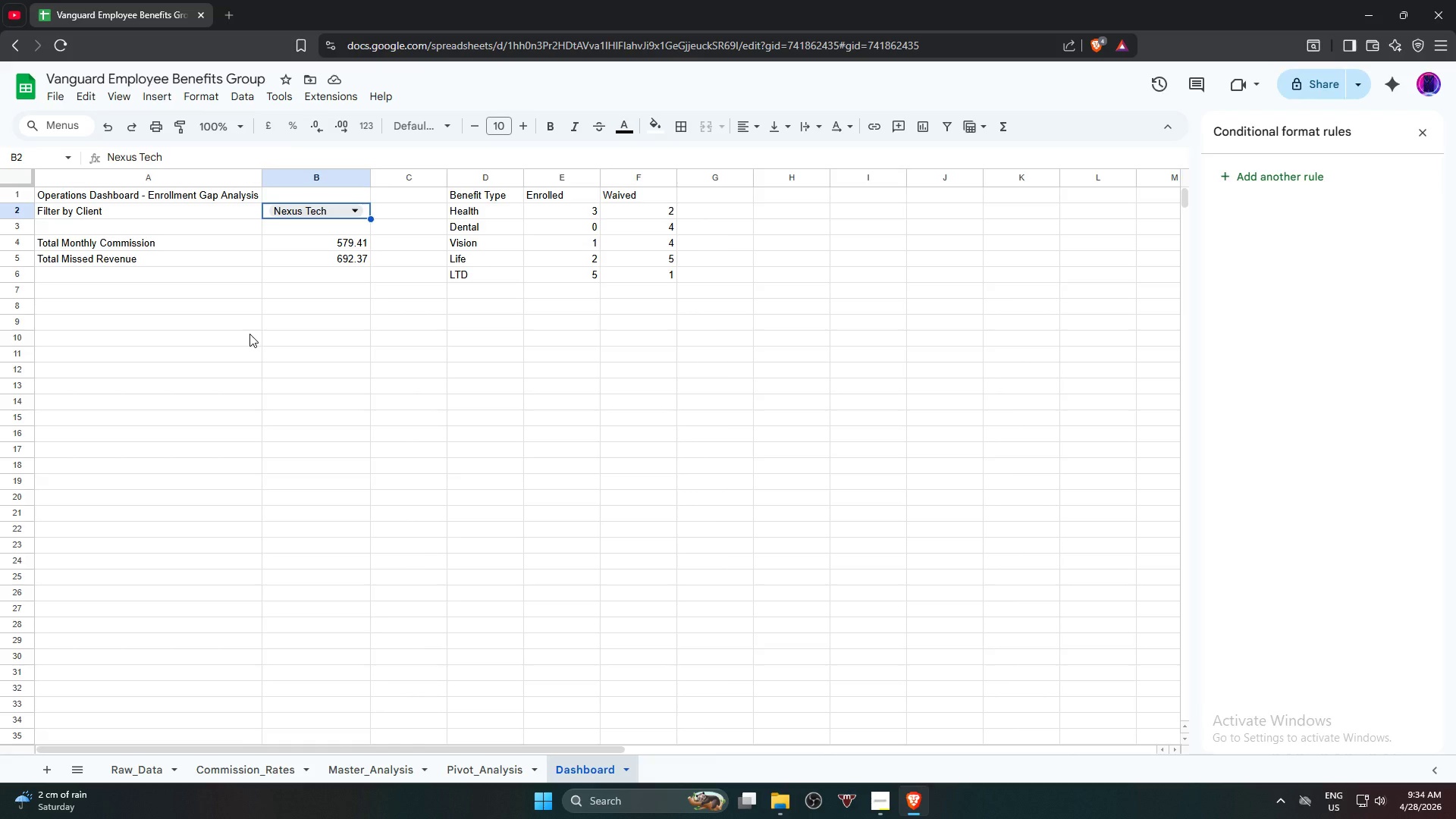 
left_click([458, 197])
 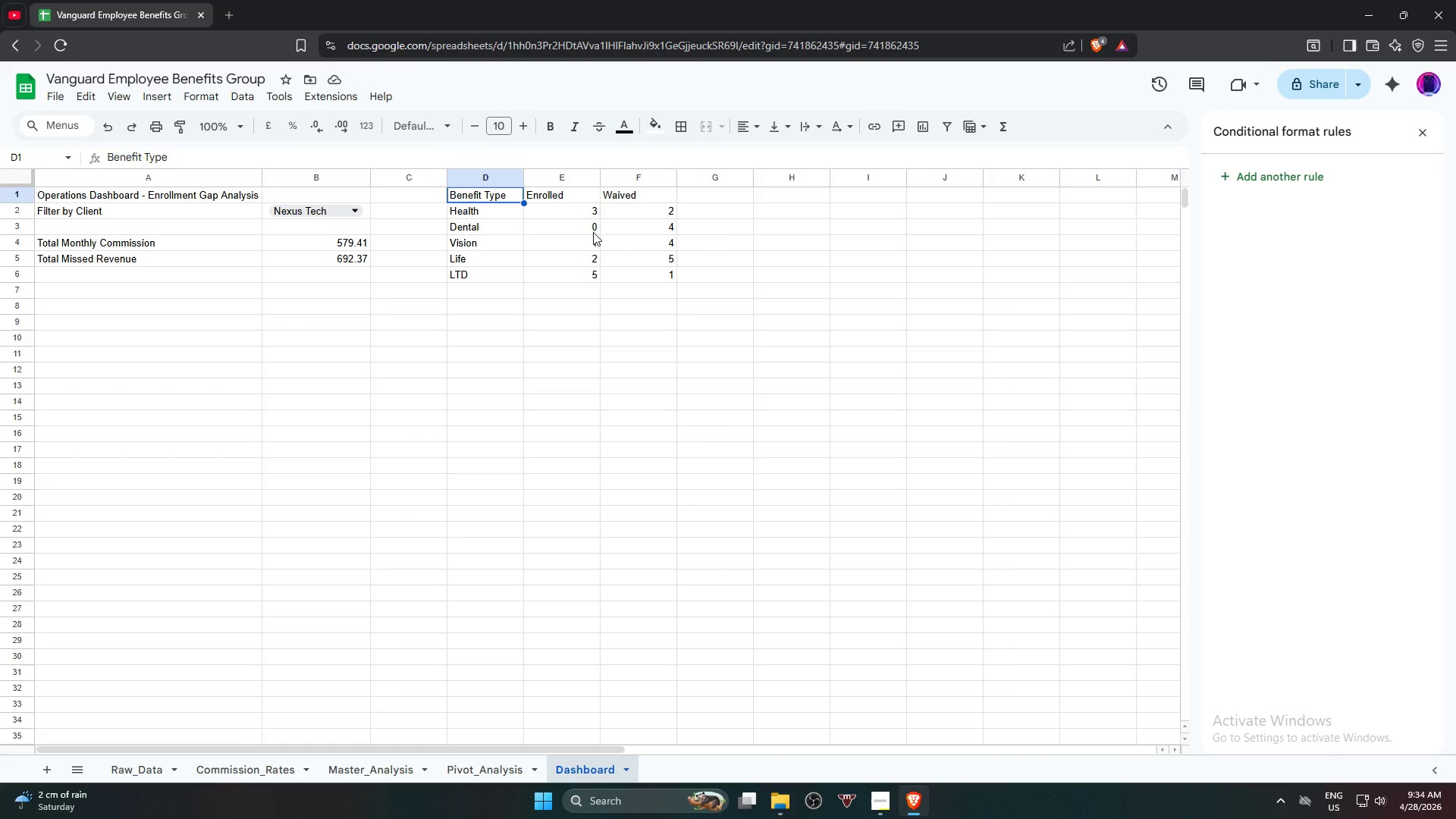 
hold_key(key=ShiftLeft, duration=0.73)
left_click([645, 273])
 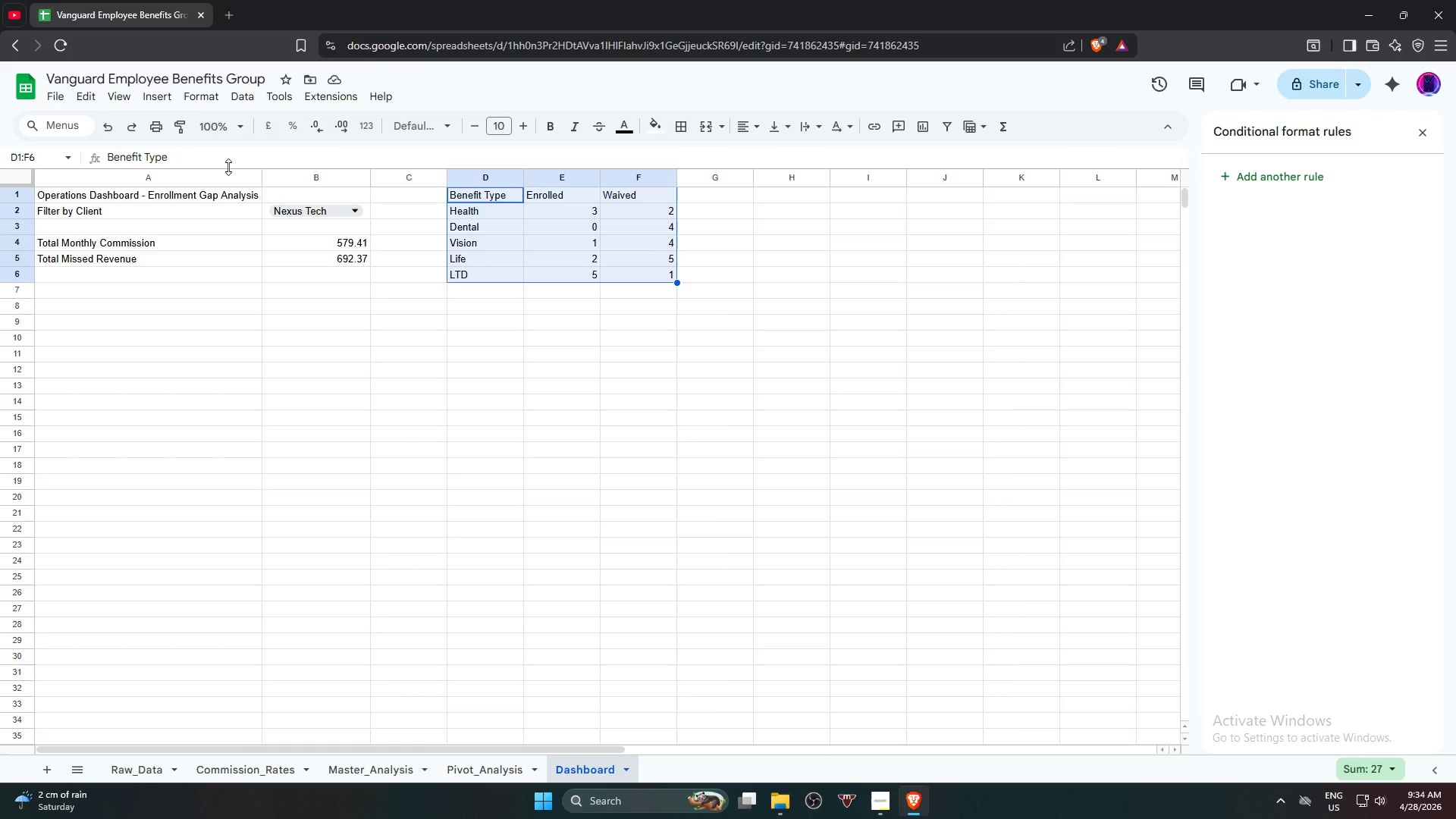 
left_click([155, 103])
 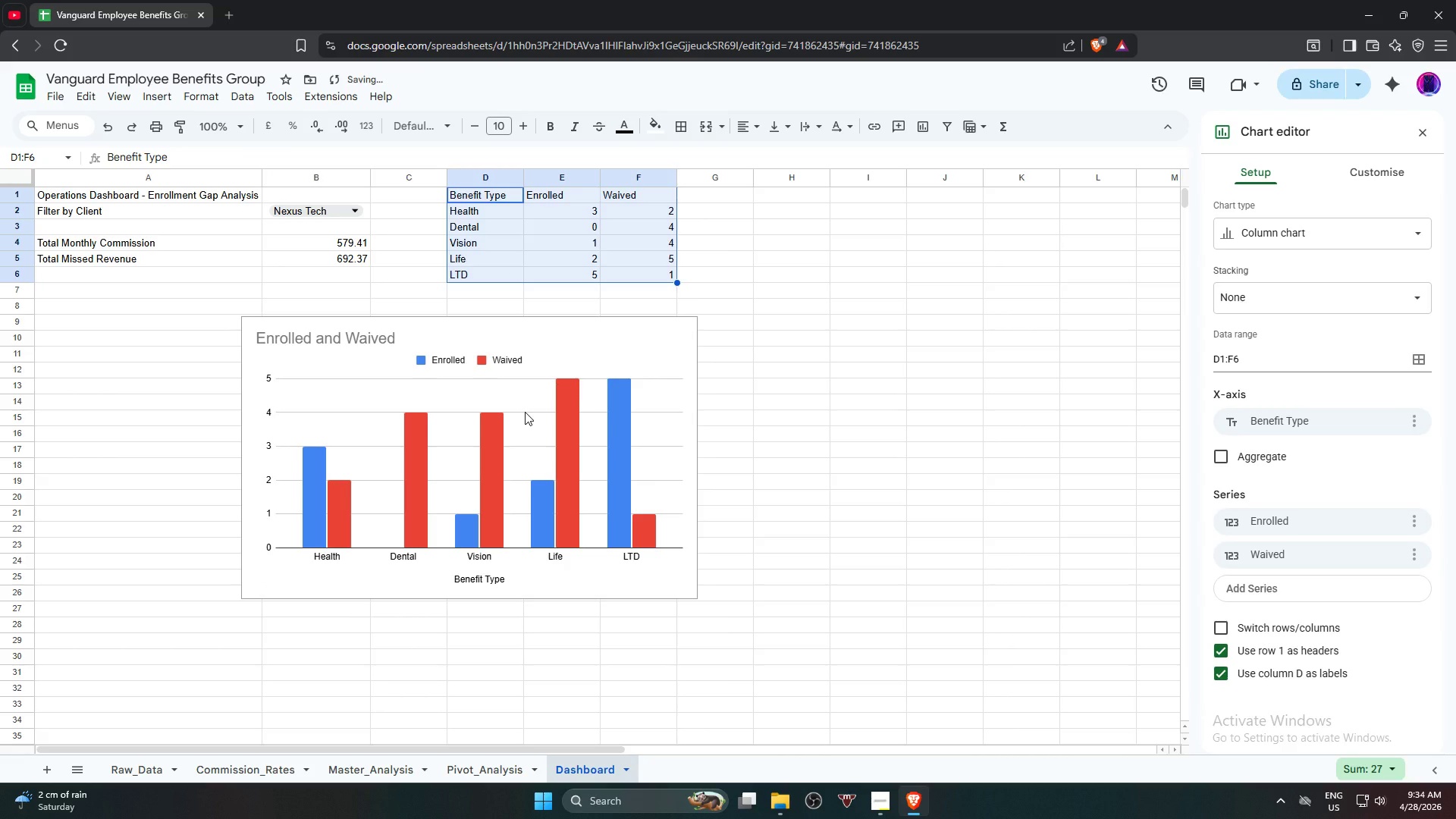 
wait(9.61)
 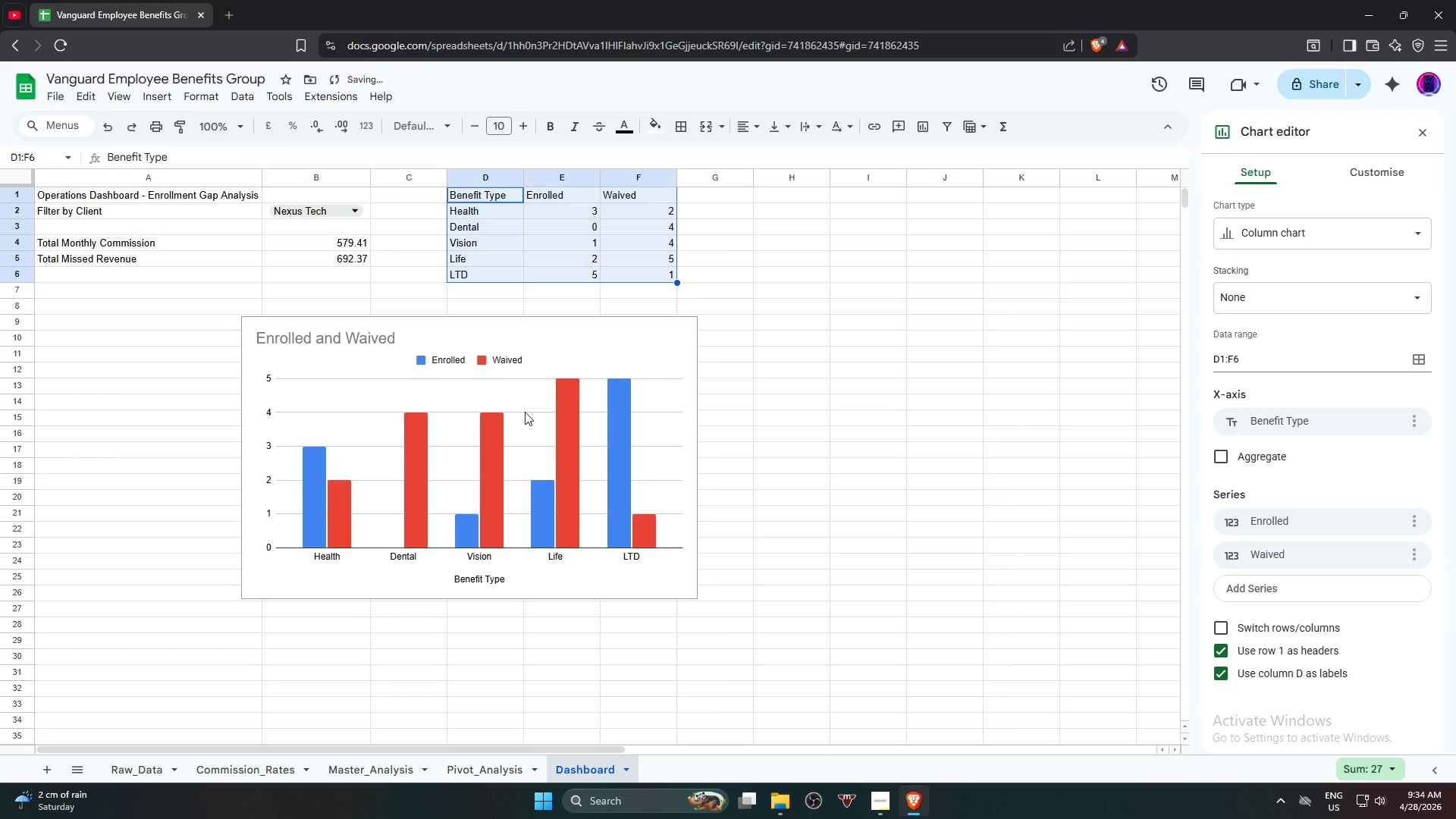 
left_click_drag(start_coordinate=[583, 339], to_coordinate=[684, 339])
 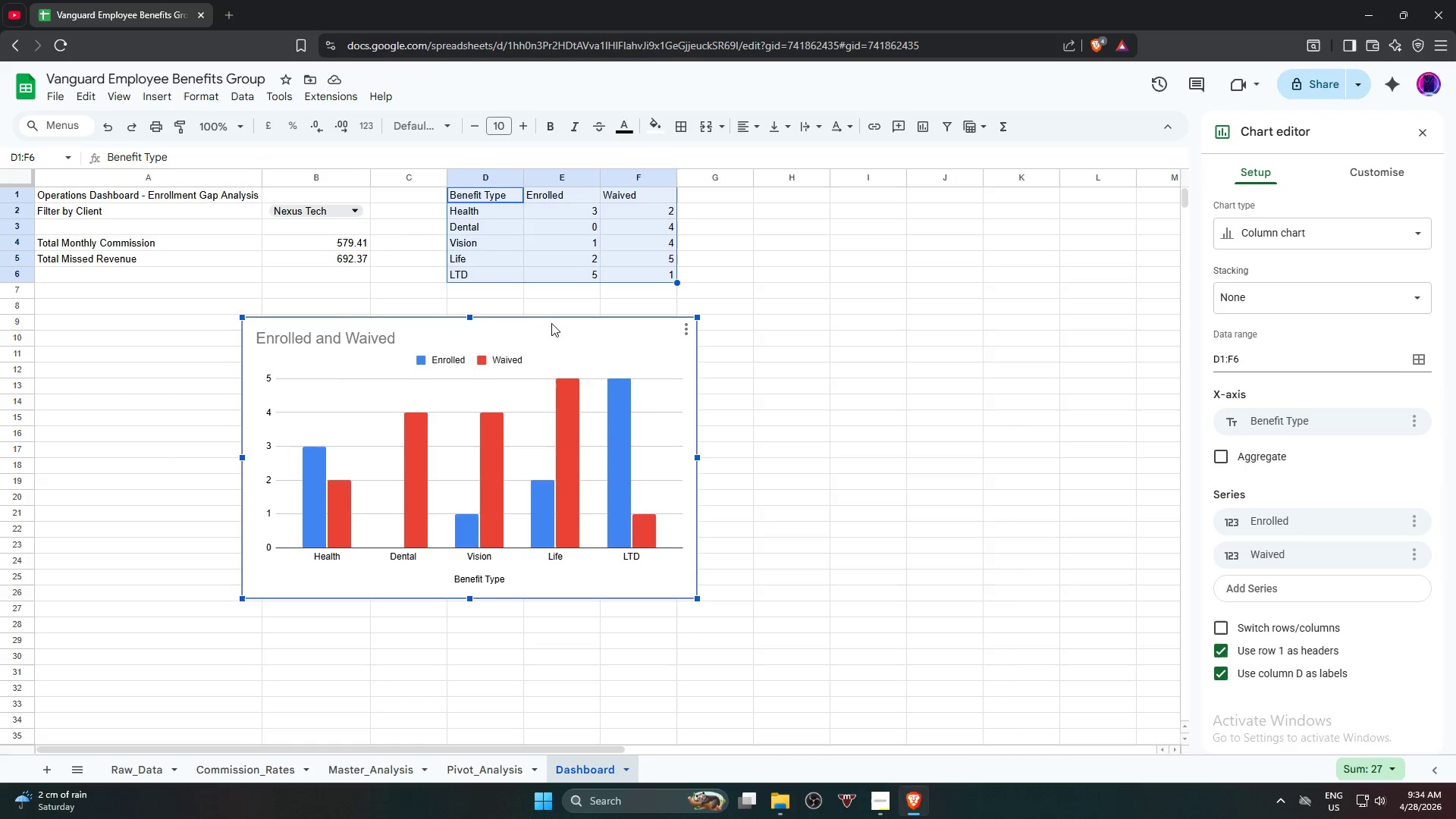 
left_click_drag(start_coordinate=[551, 322], to_coordinate=[645, 327])
 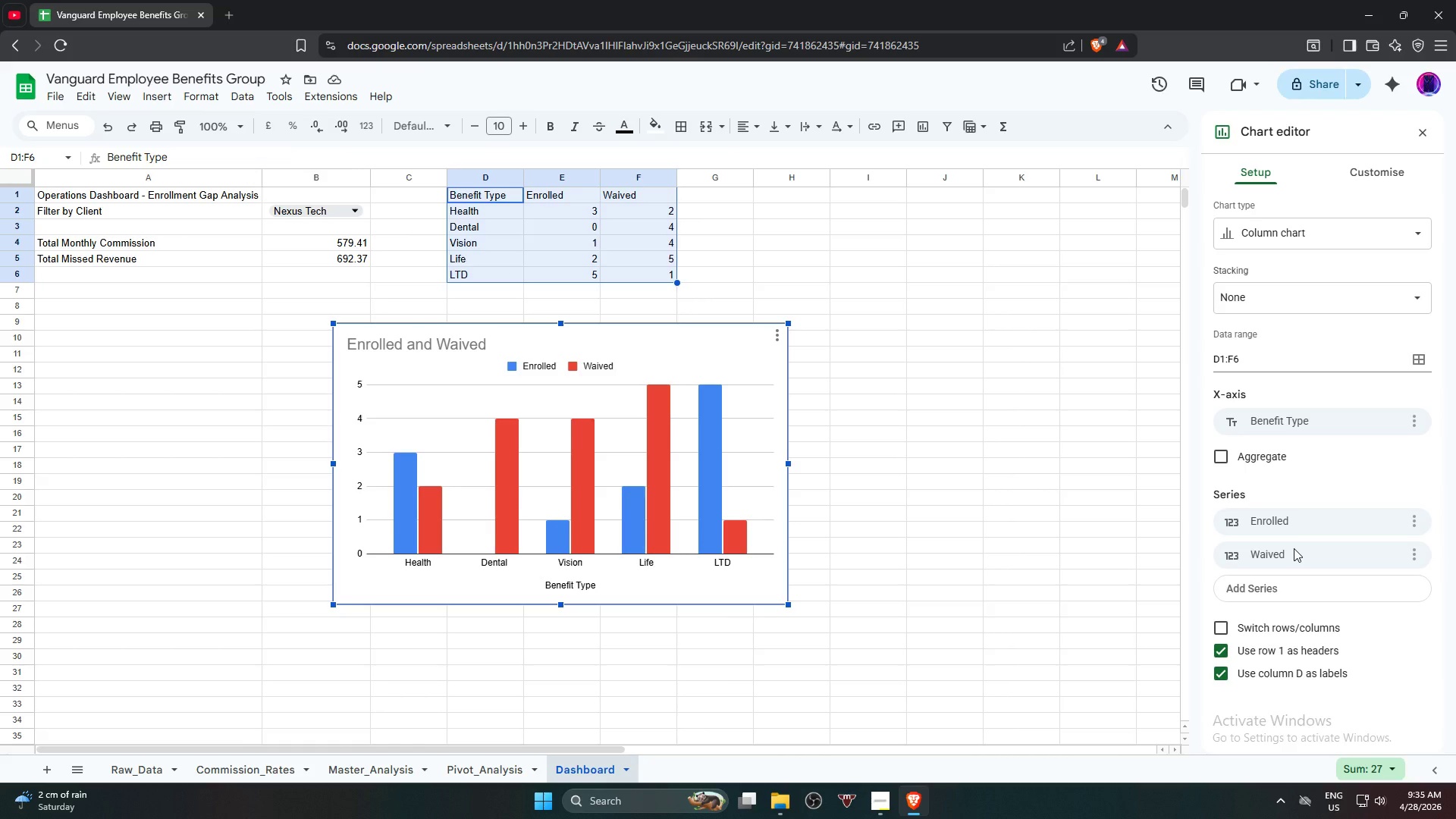 
wait(12.55)
 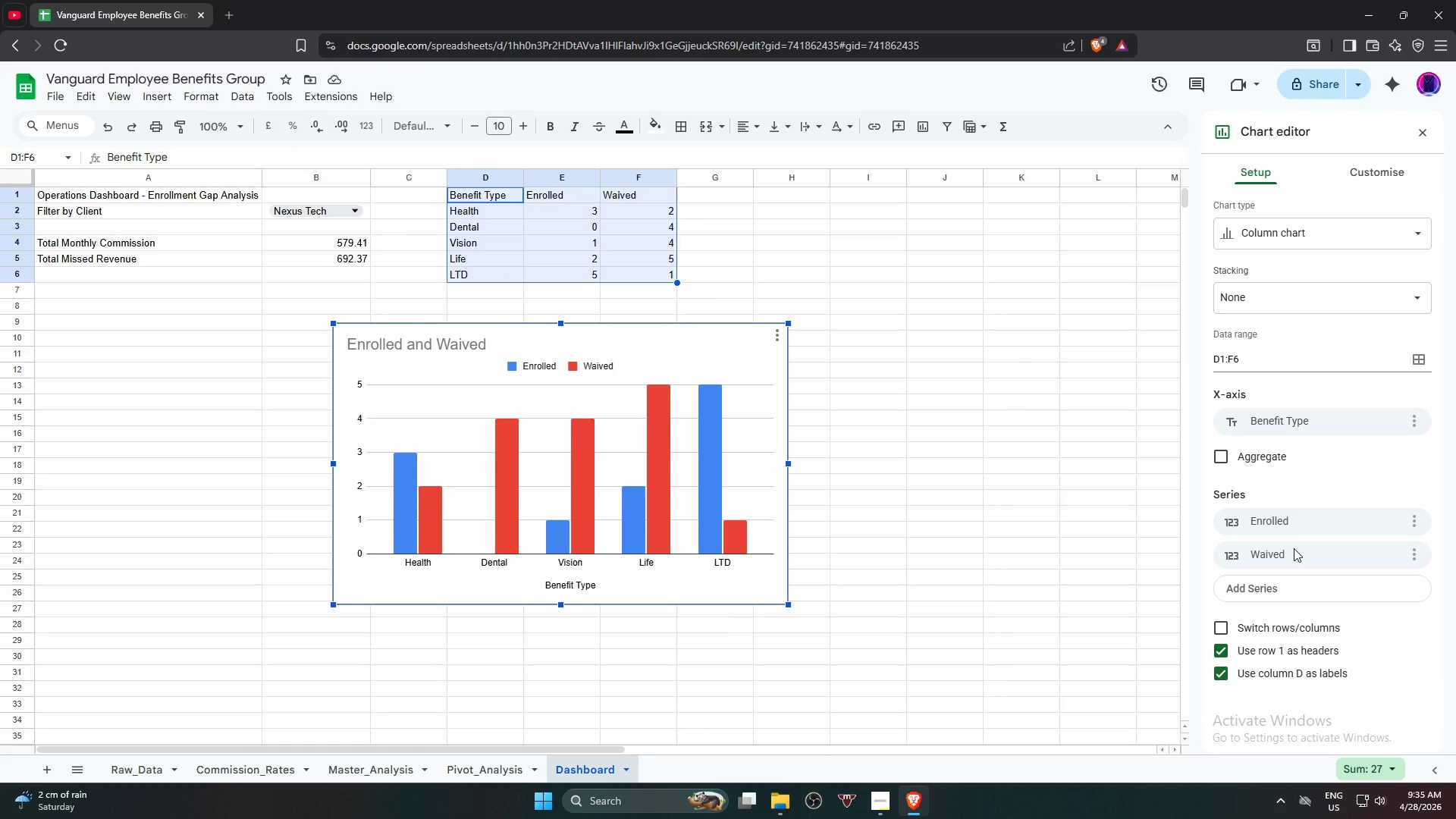 
left_click([1262, 652])
 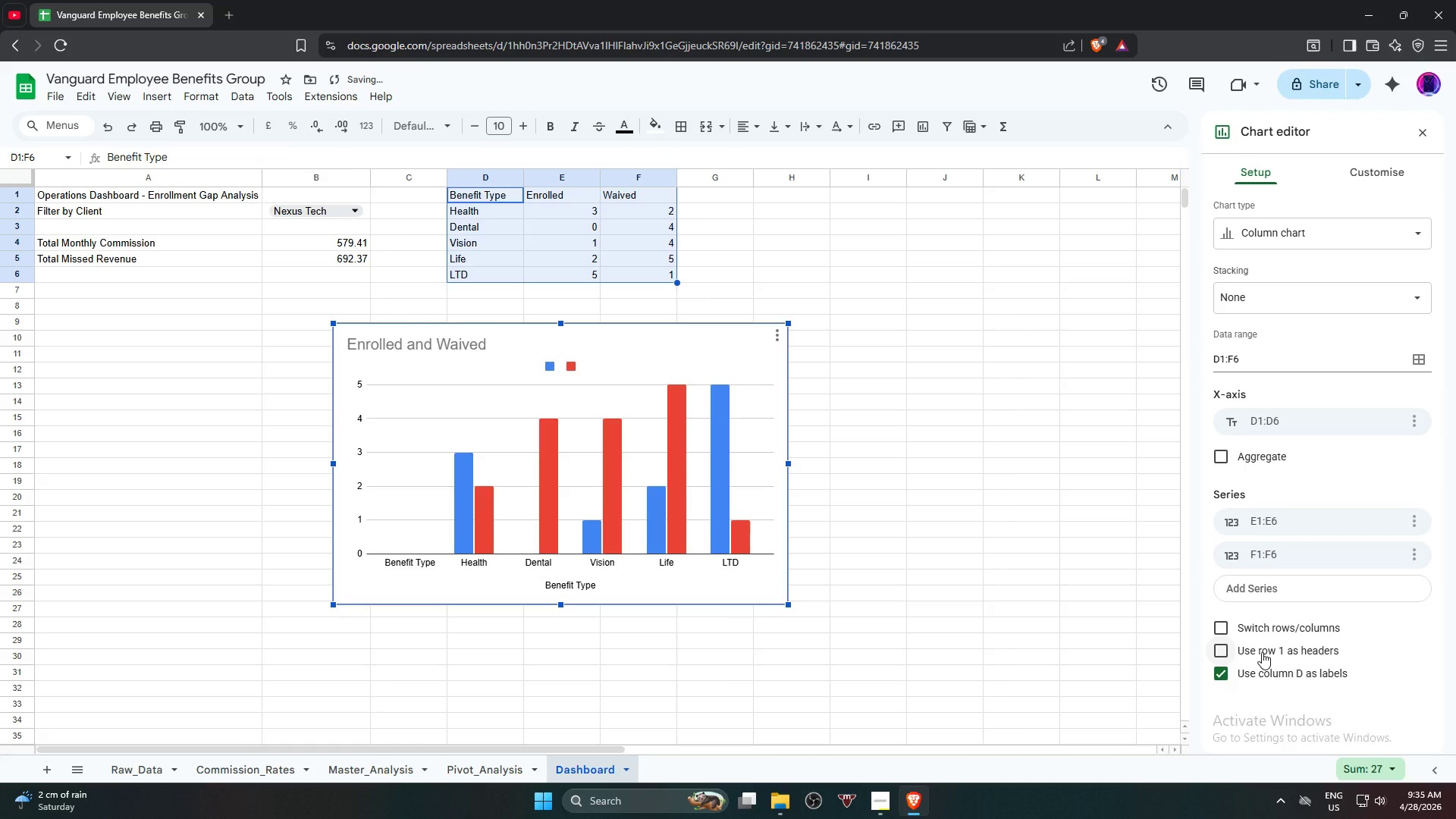 
left_click([1262, 652])
 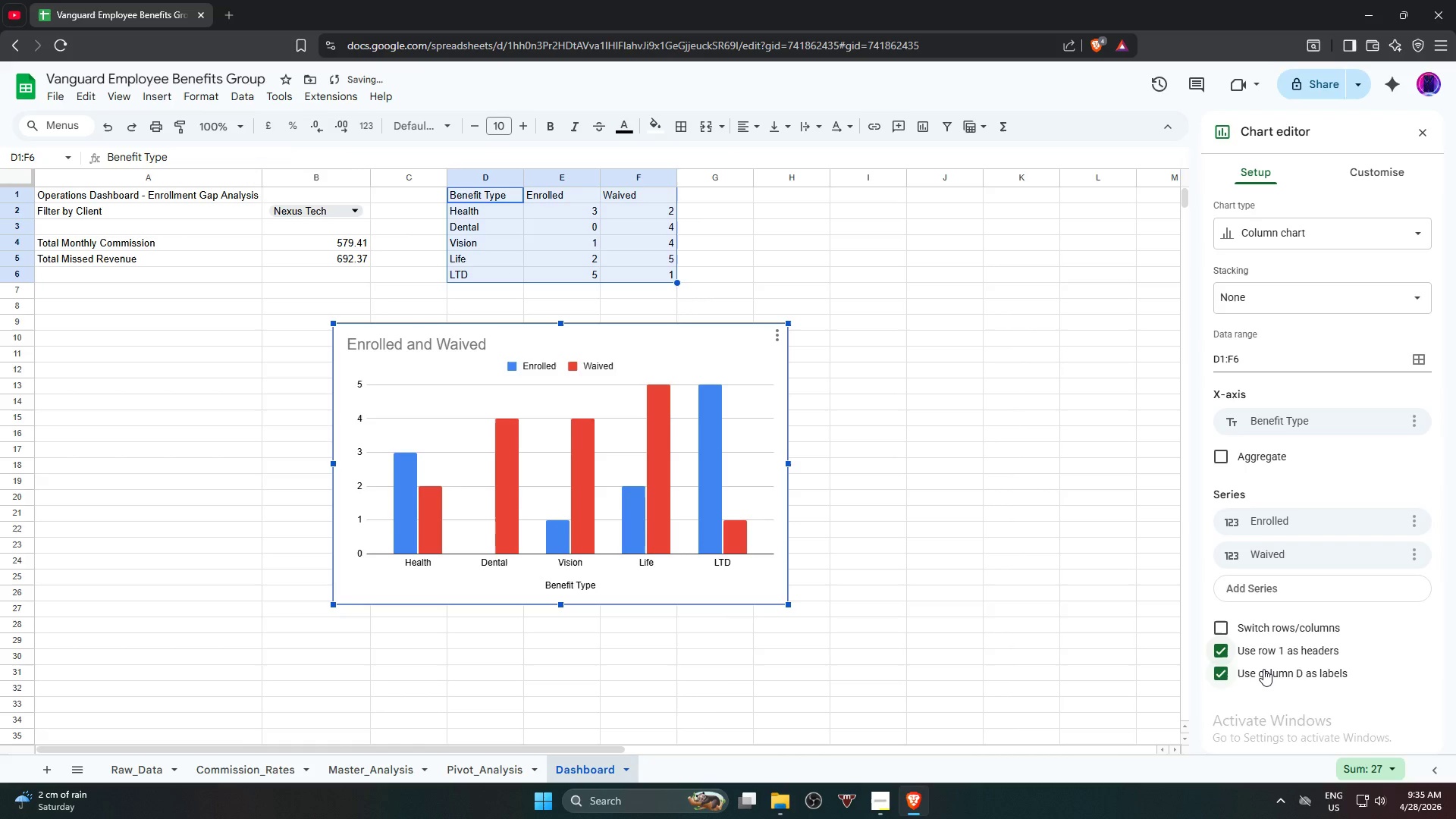 
left_click([1263, 669])
 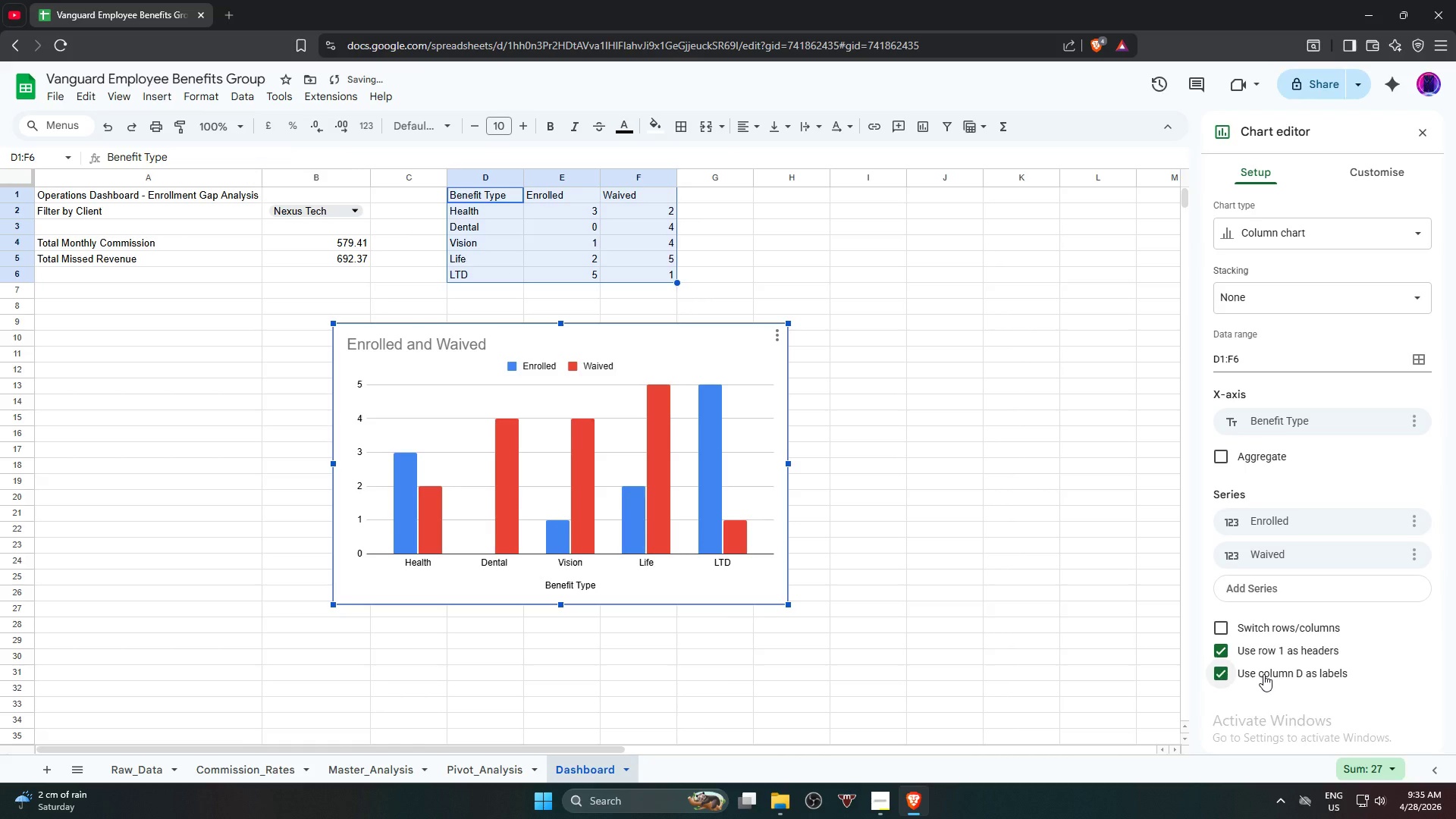 
double_click([1263, 674])
 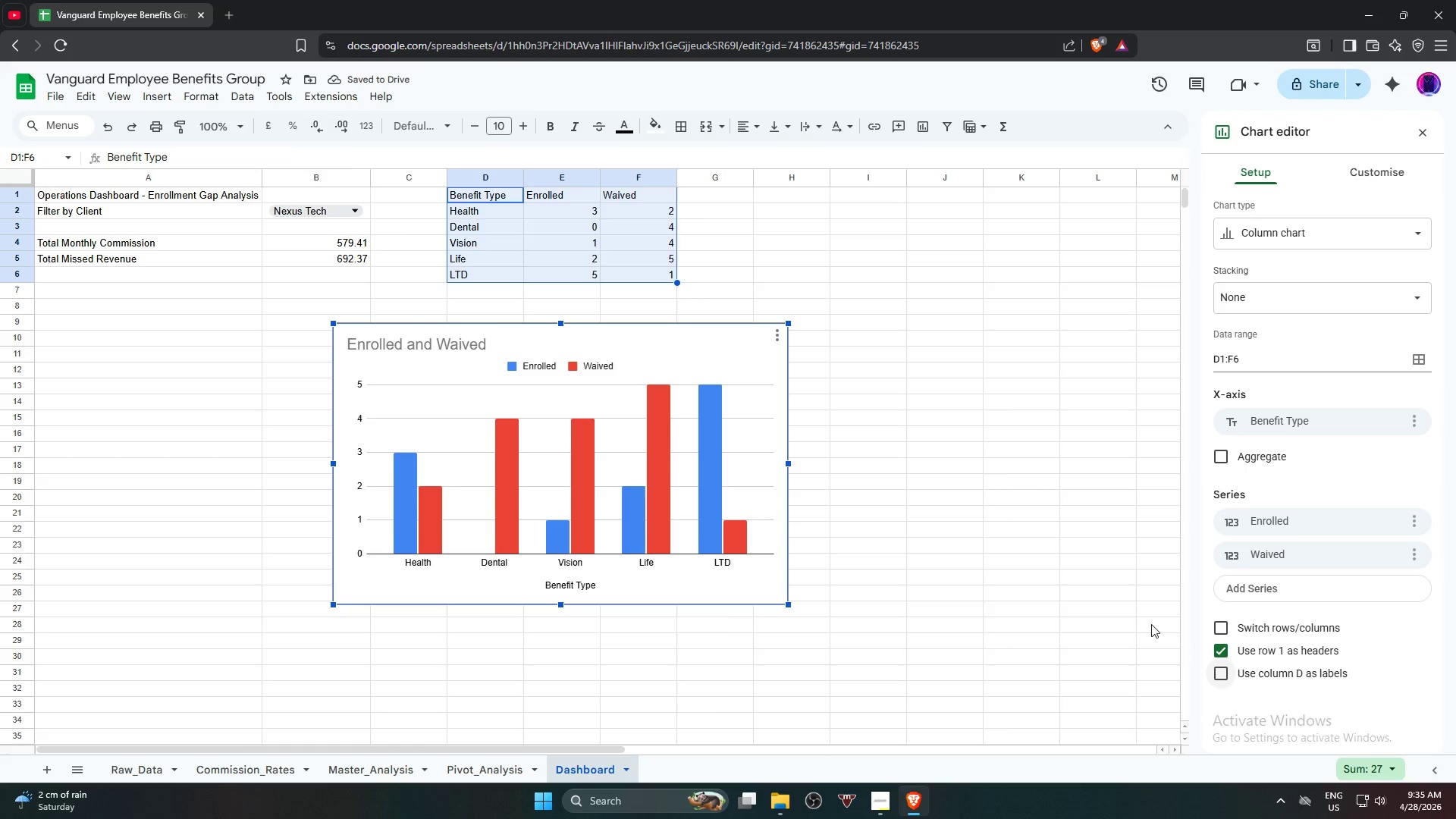 
wait(5.41)
 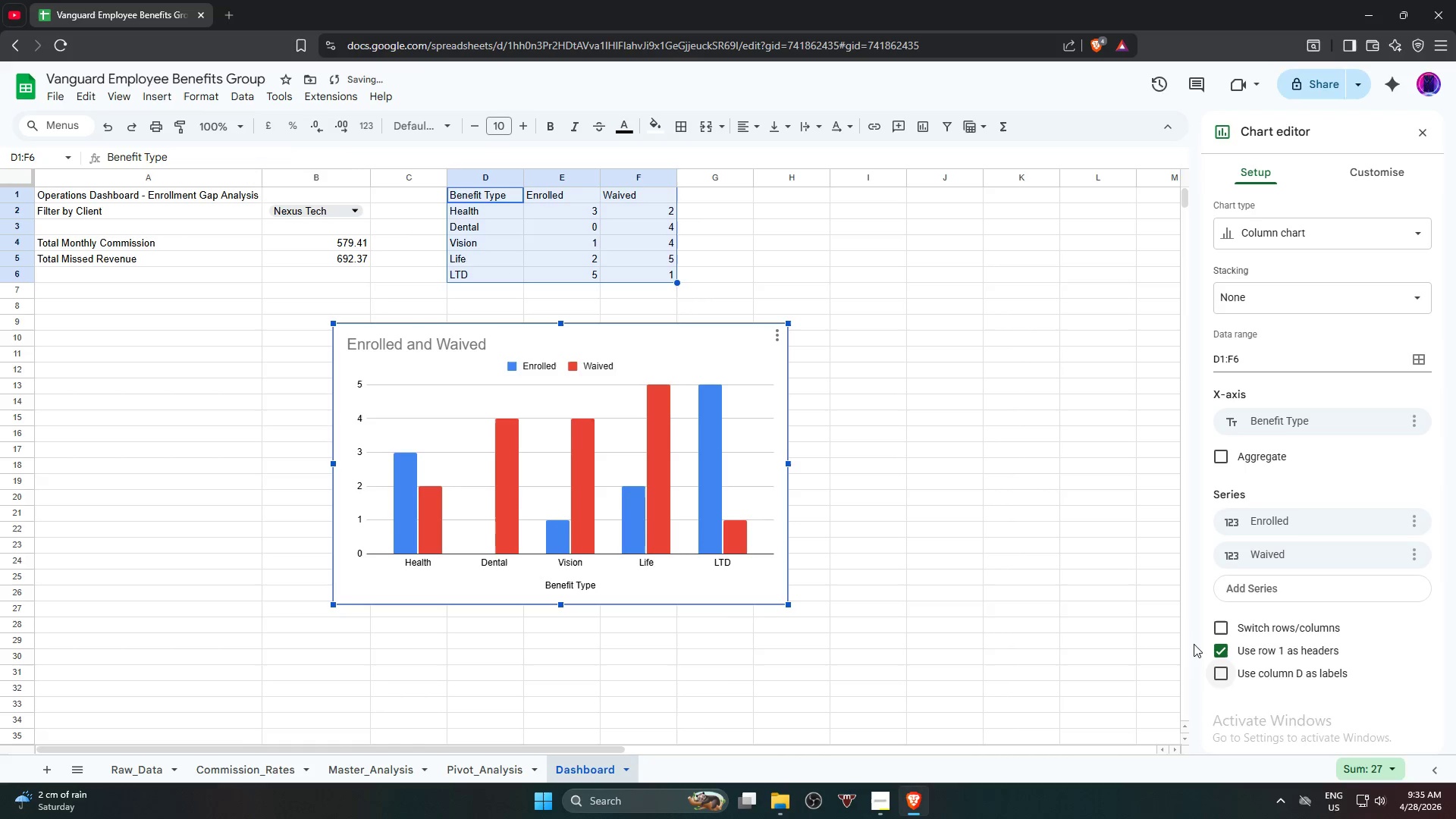 
left_click([1368, 176])
 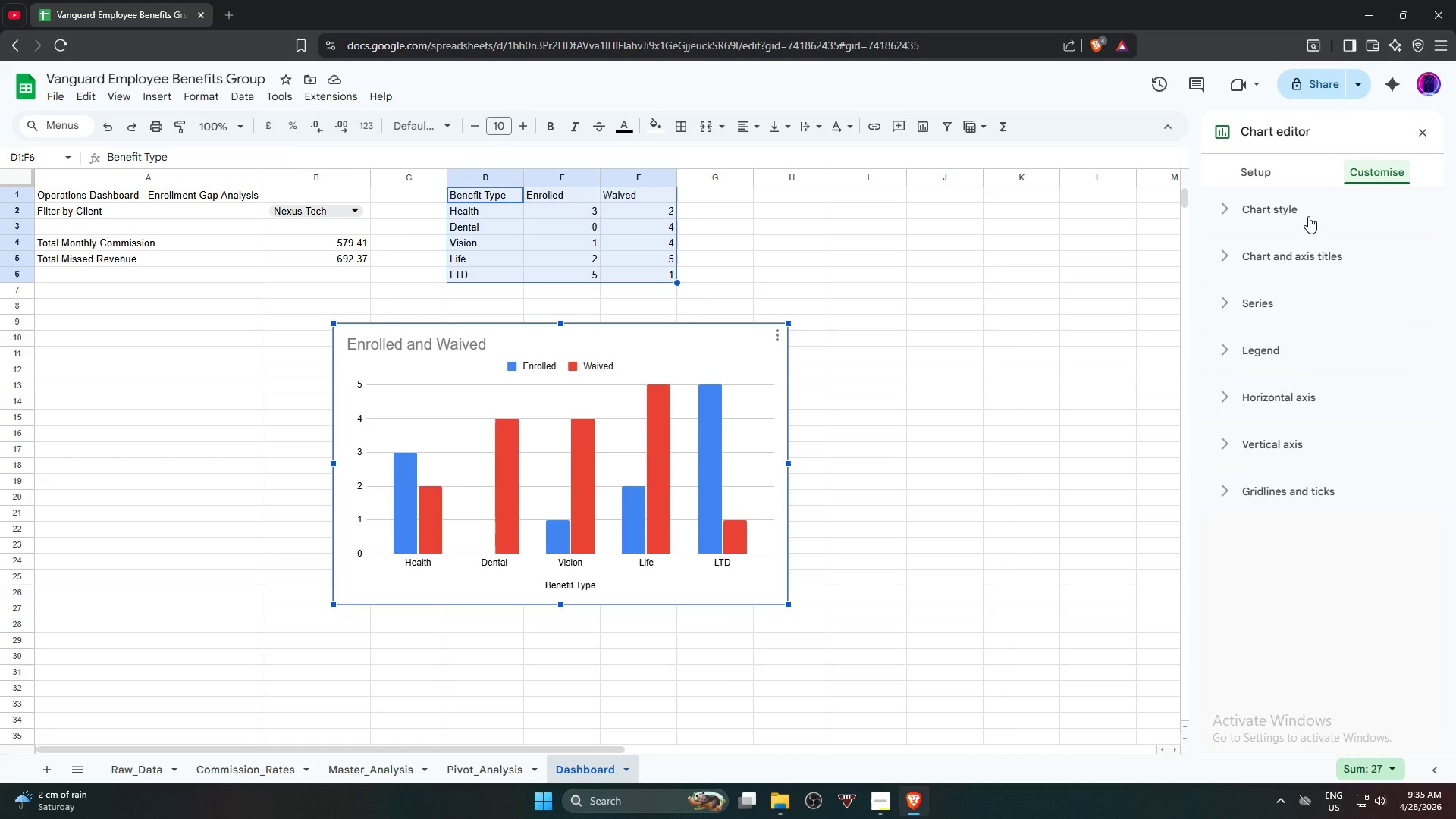 
left_click([1309, 214])
 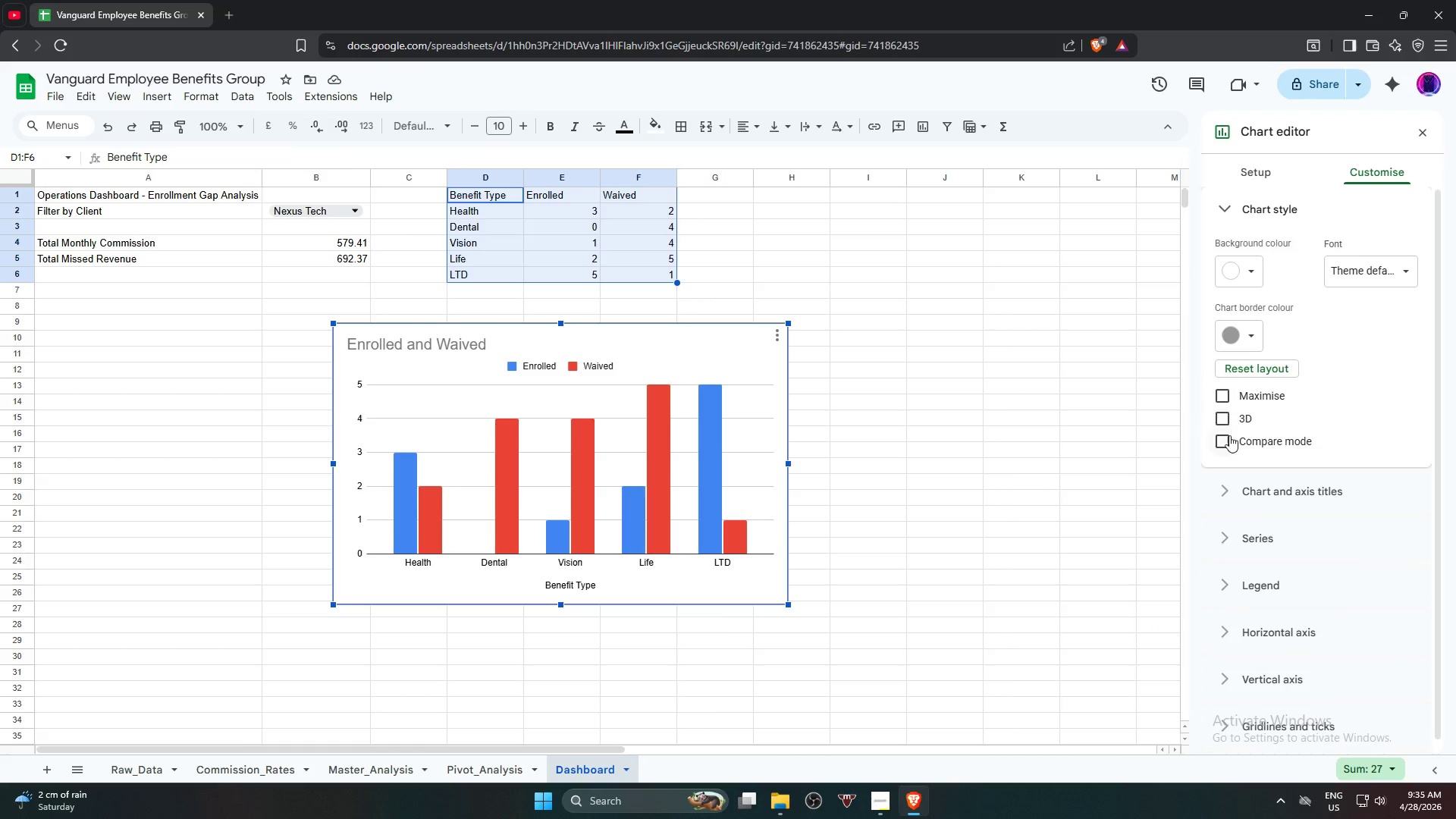 
left_click([1240, 425])
 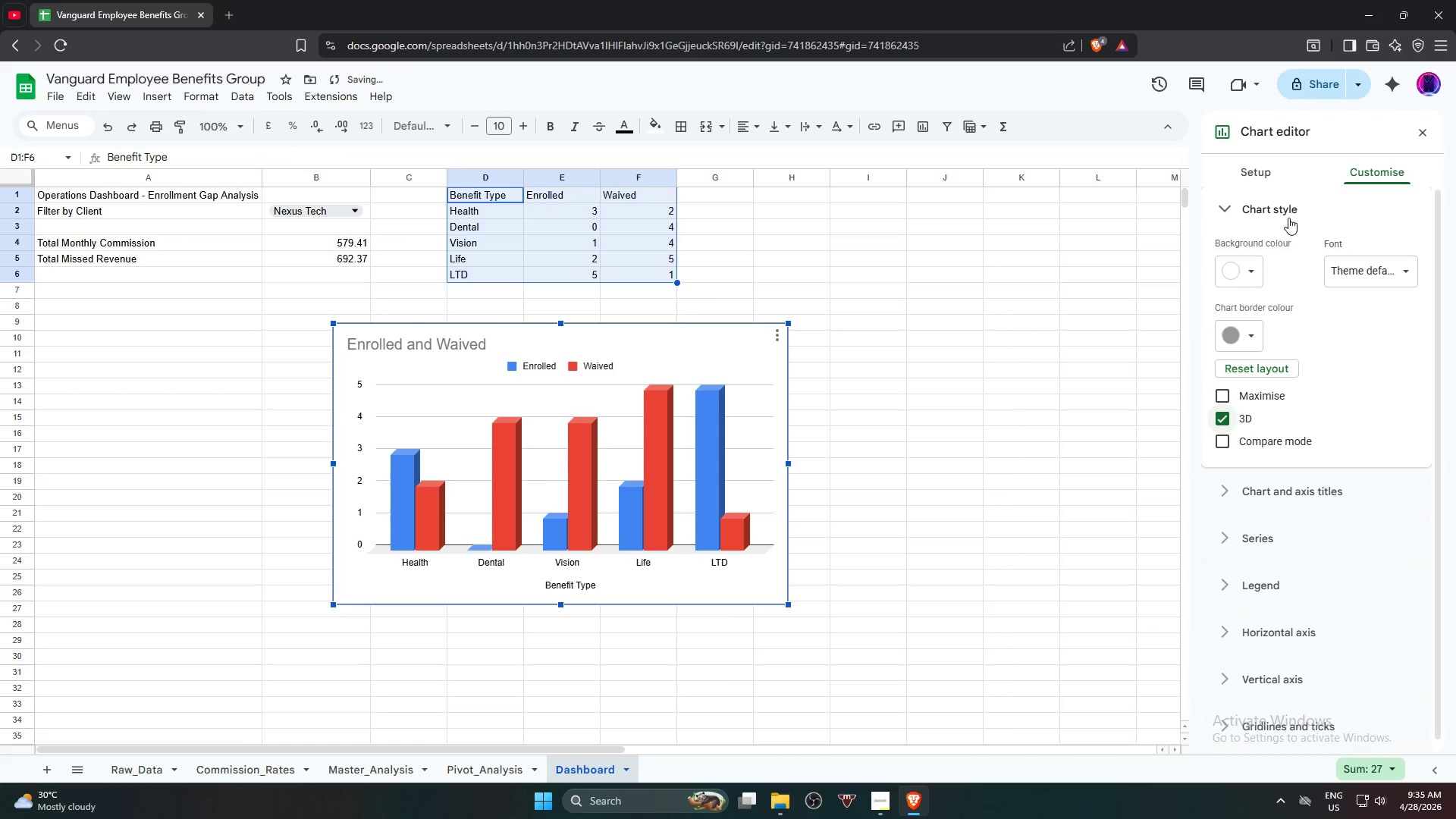 
left_click([1286, 218])
 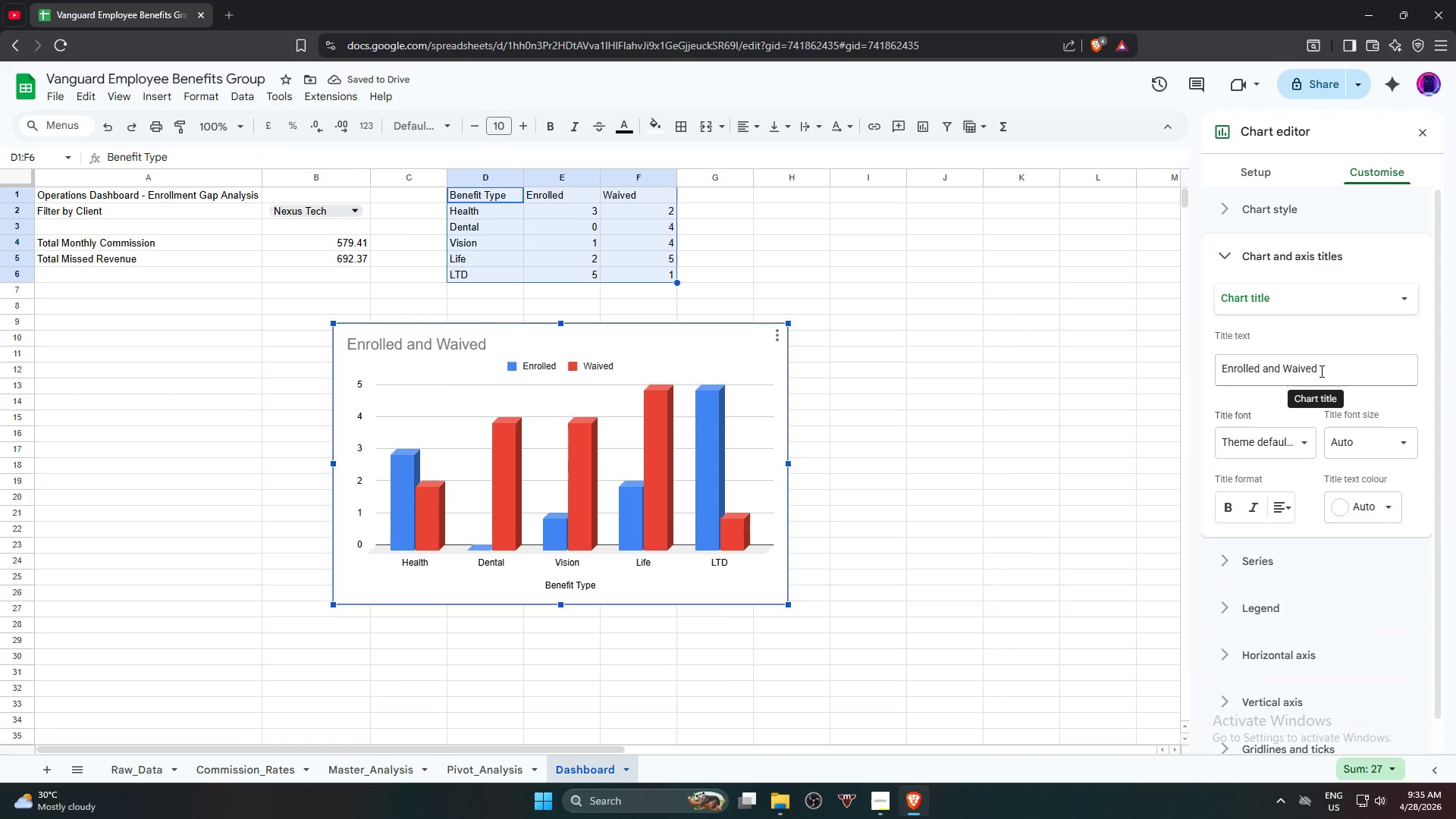 
double_click([1321, 371])
 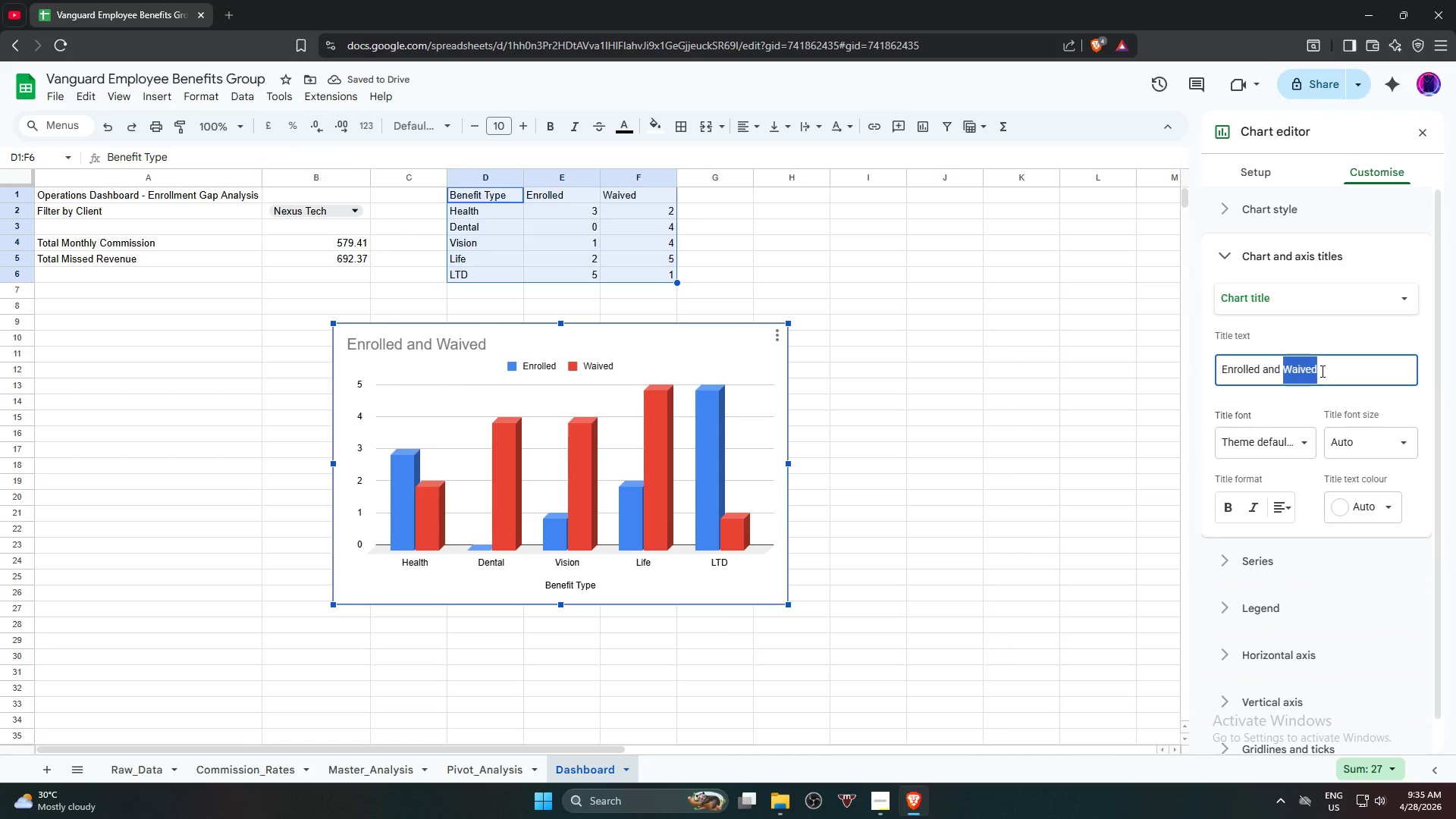 
triple_click([1321, 371])
 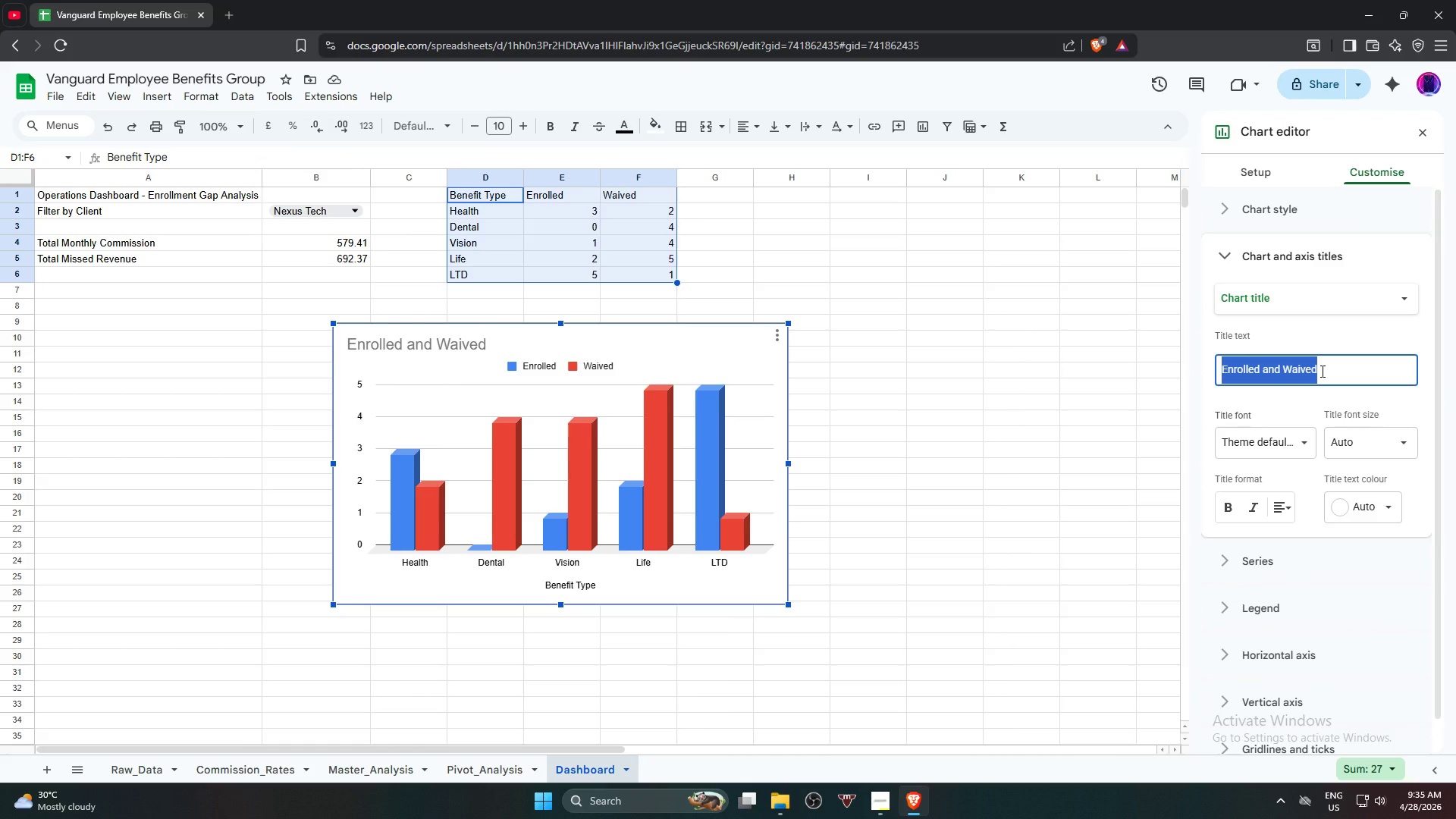 
type(Enrolle)
key(Backspace)
type(ment vs Waived by Bene)
key(Backspace)
type(nefit Type)
 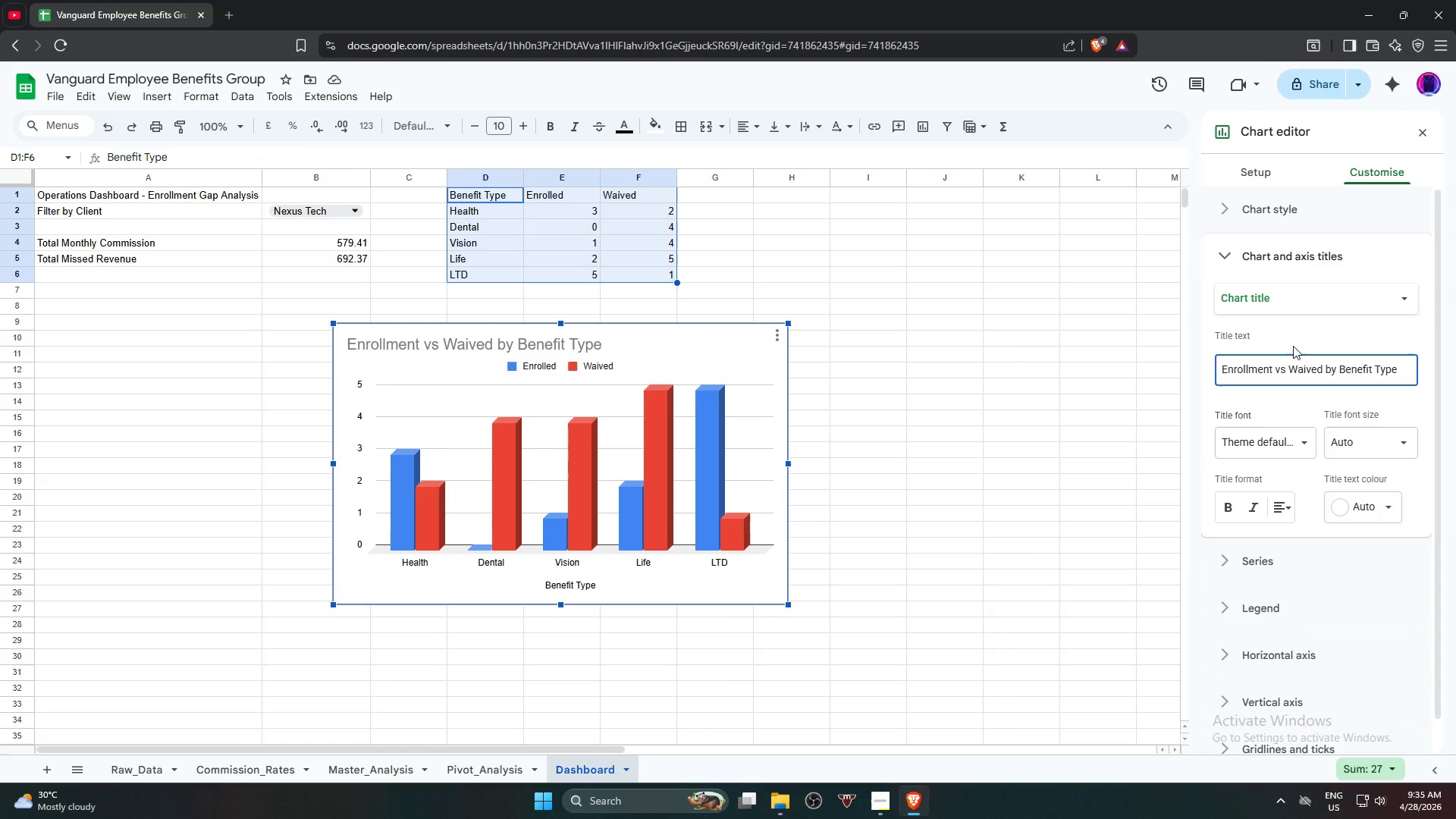 
wait(12.05)
 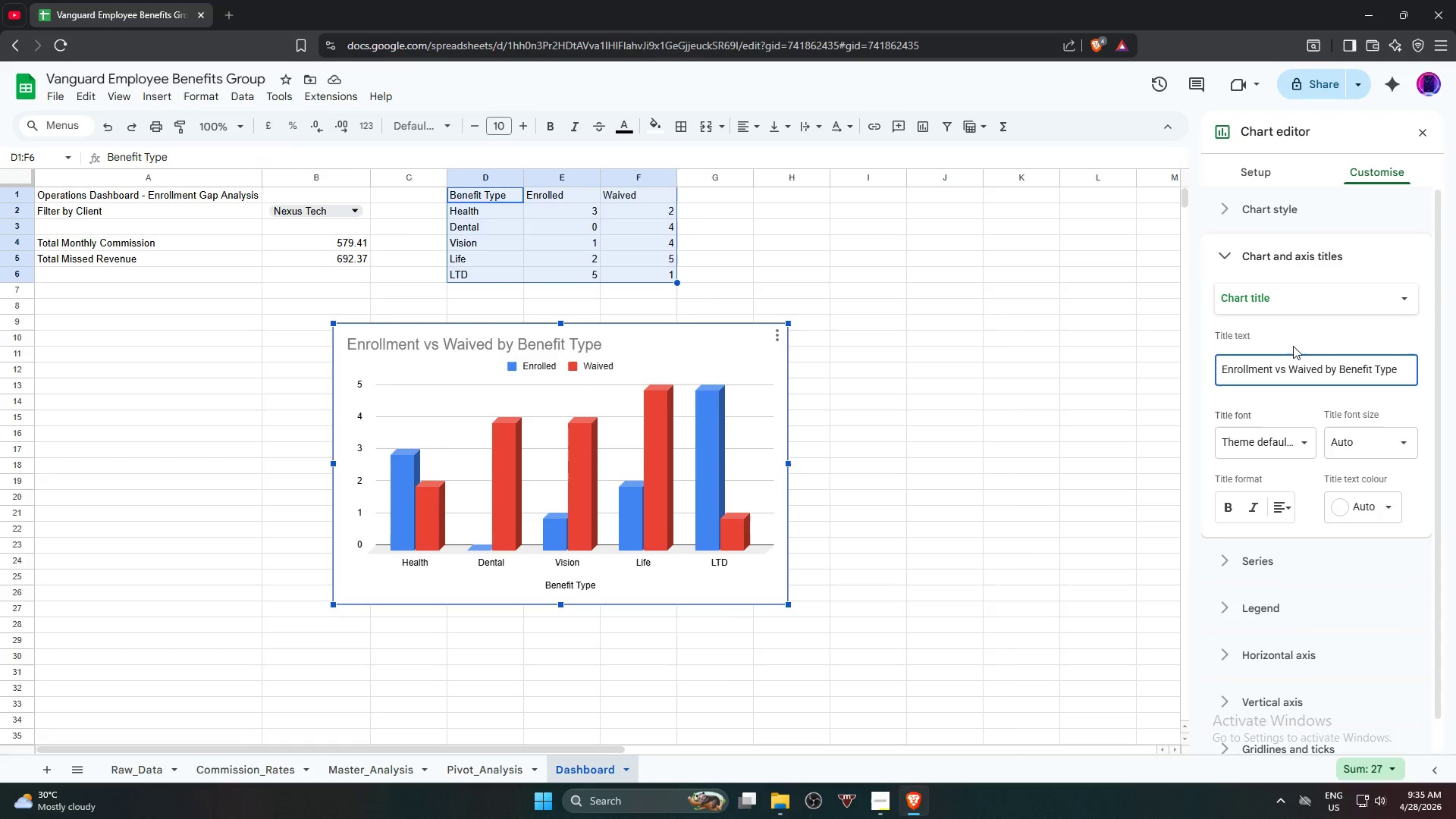 
left_click([1395, 493])
 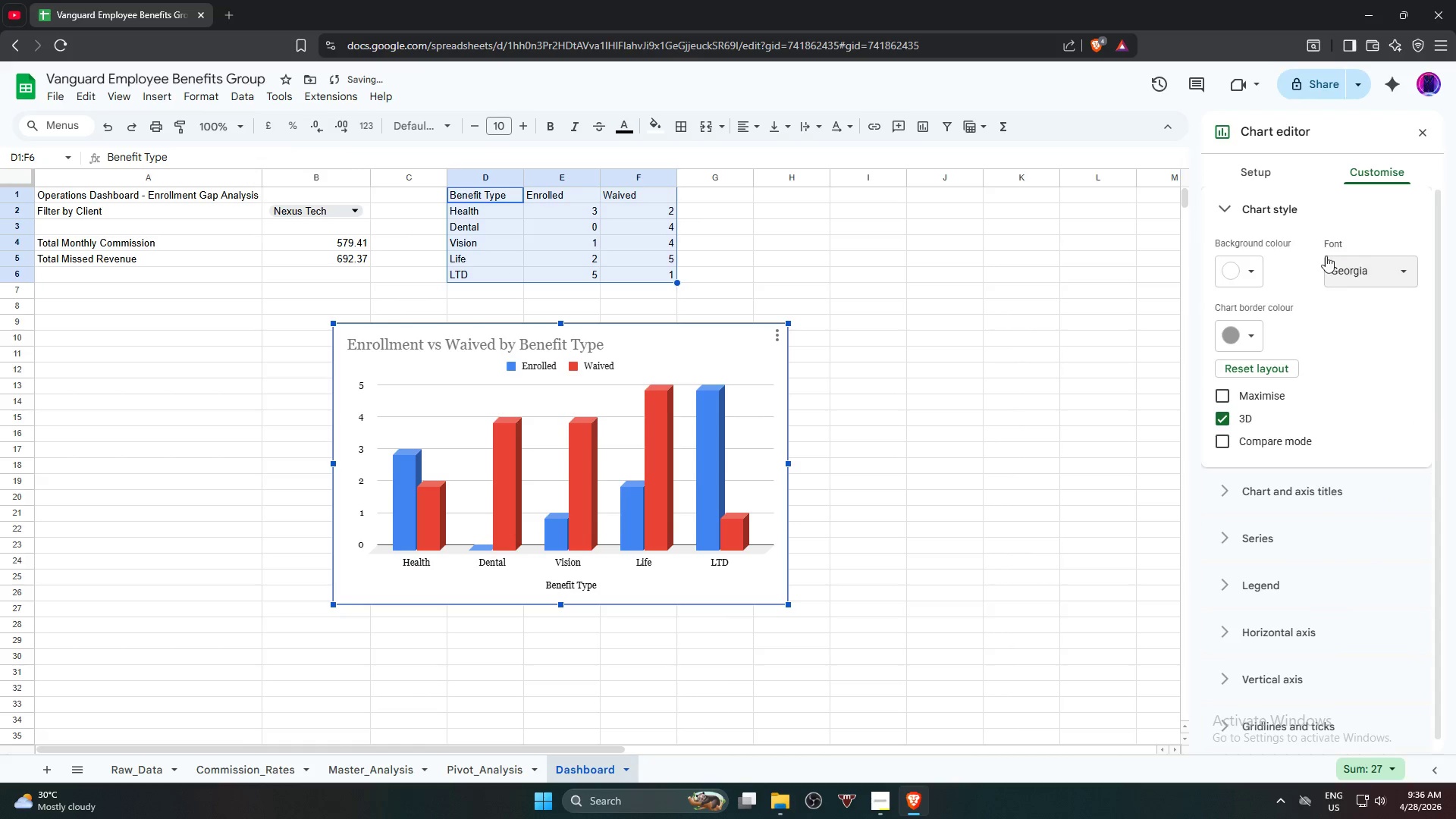 
left_click([1279, 174])
 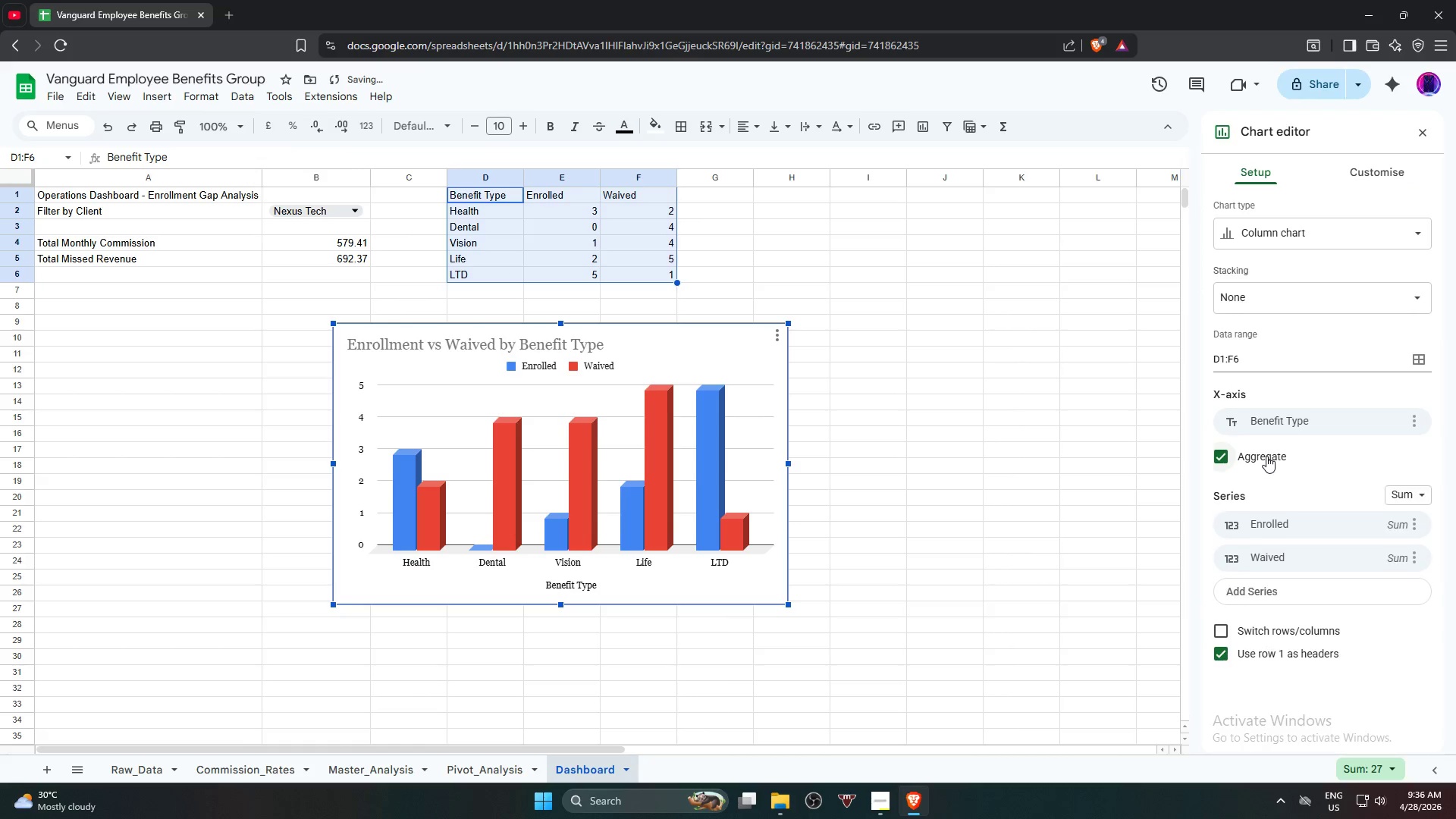 
left_click([1266, 456])
 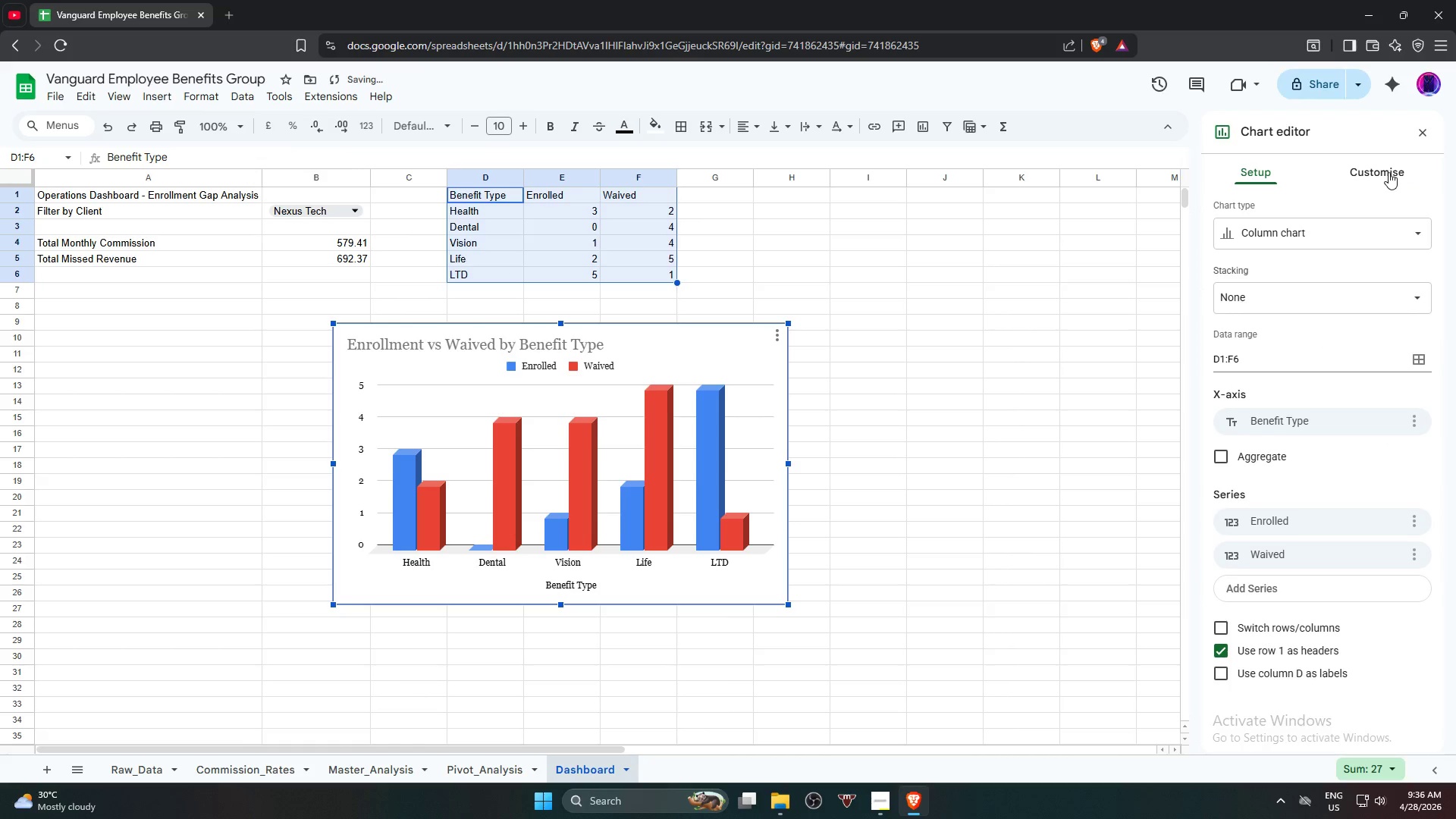 
left_click([1388, 171])
 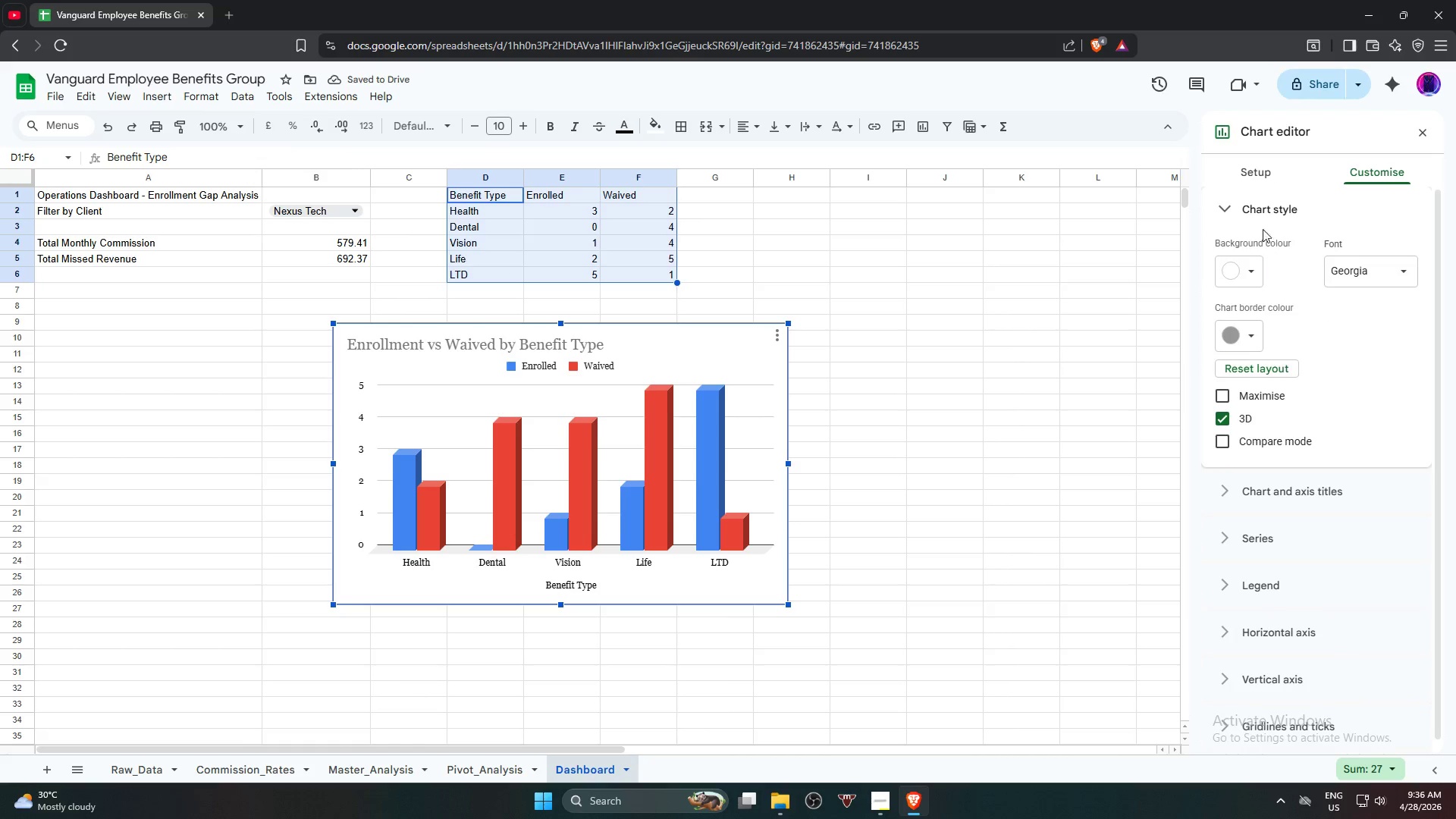 
left_click([1264, 206])
 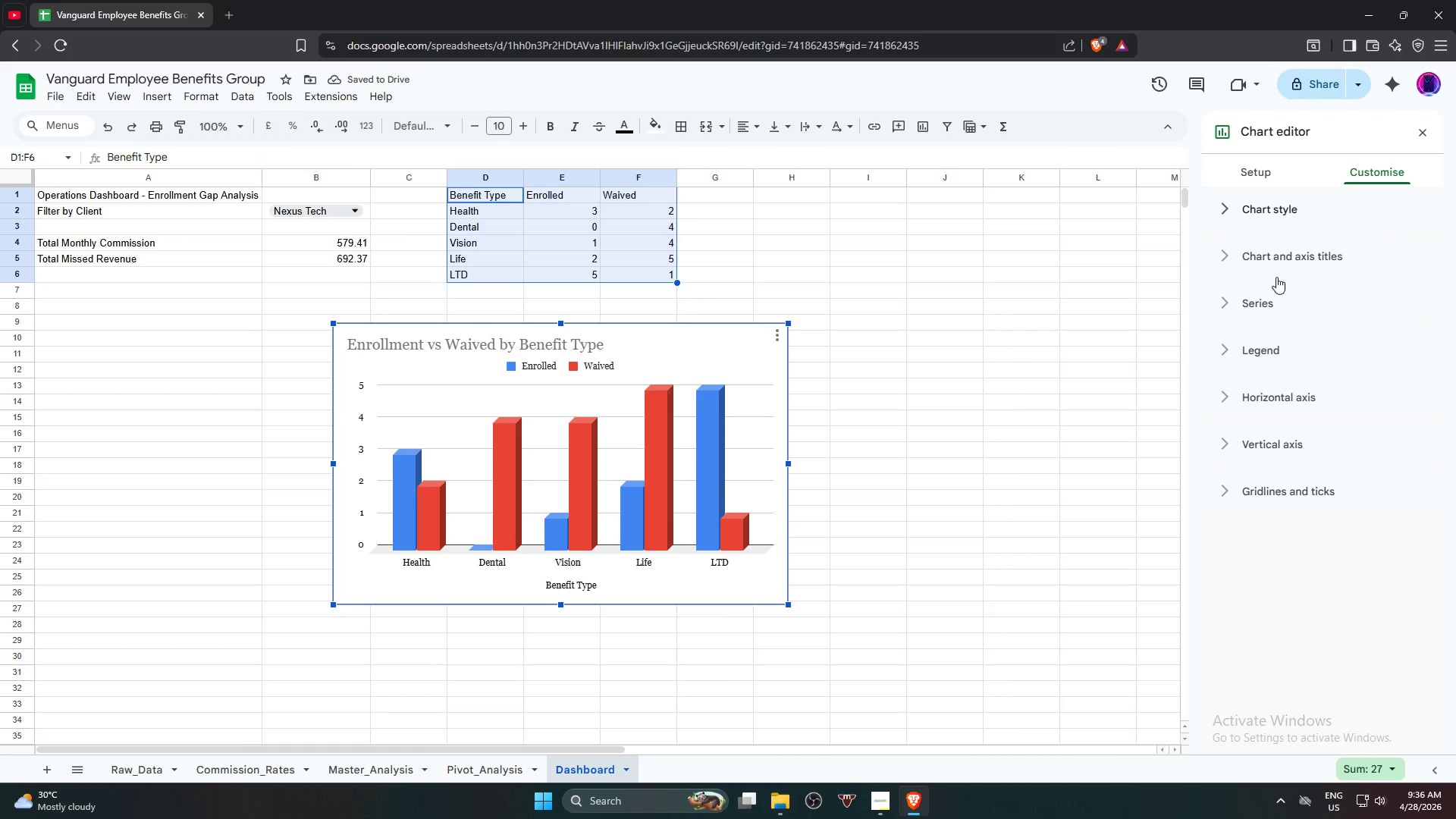 
left_click([1282, 306])
 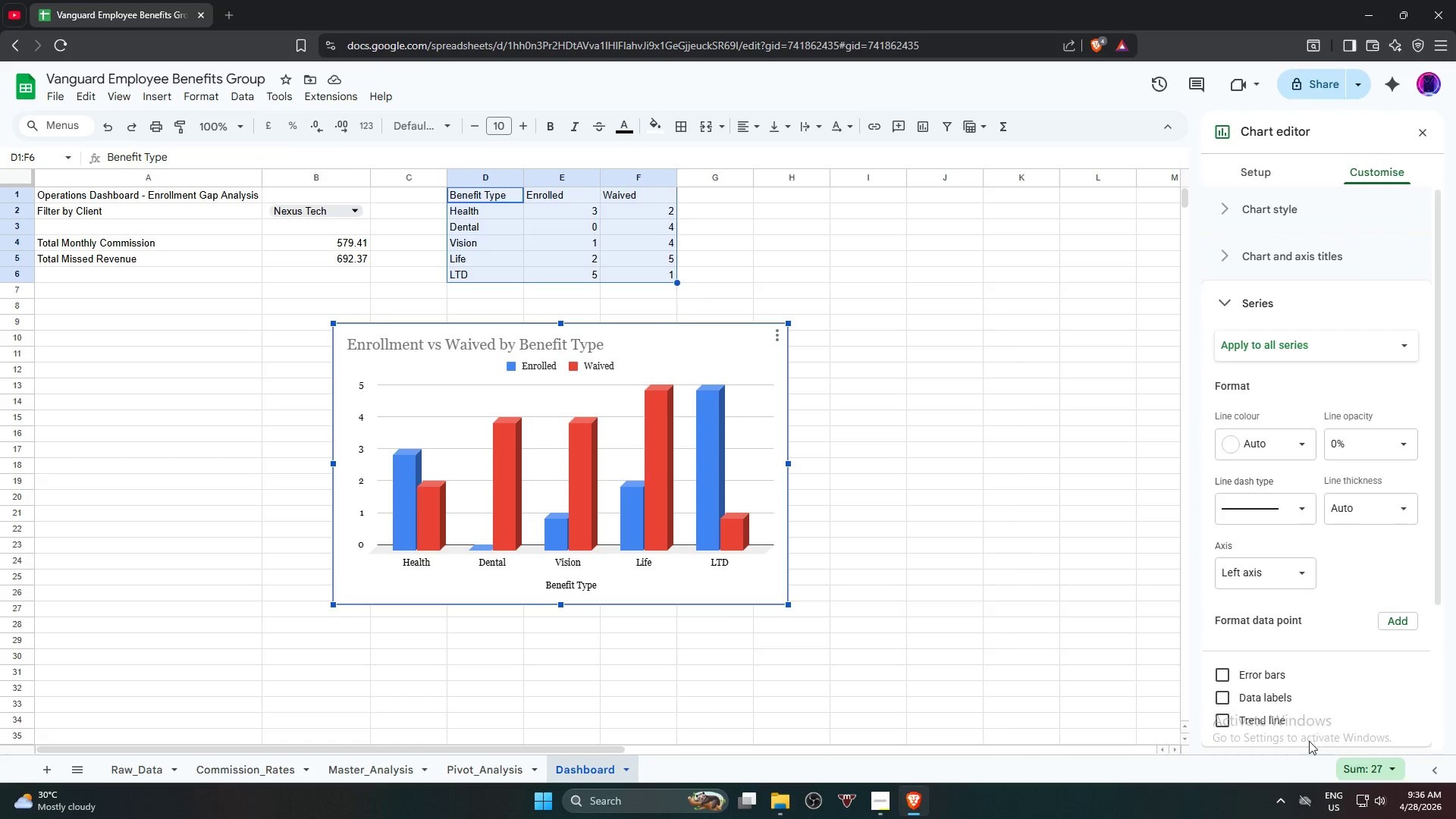 
left_click([1277, 699])
 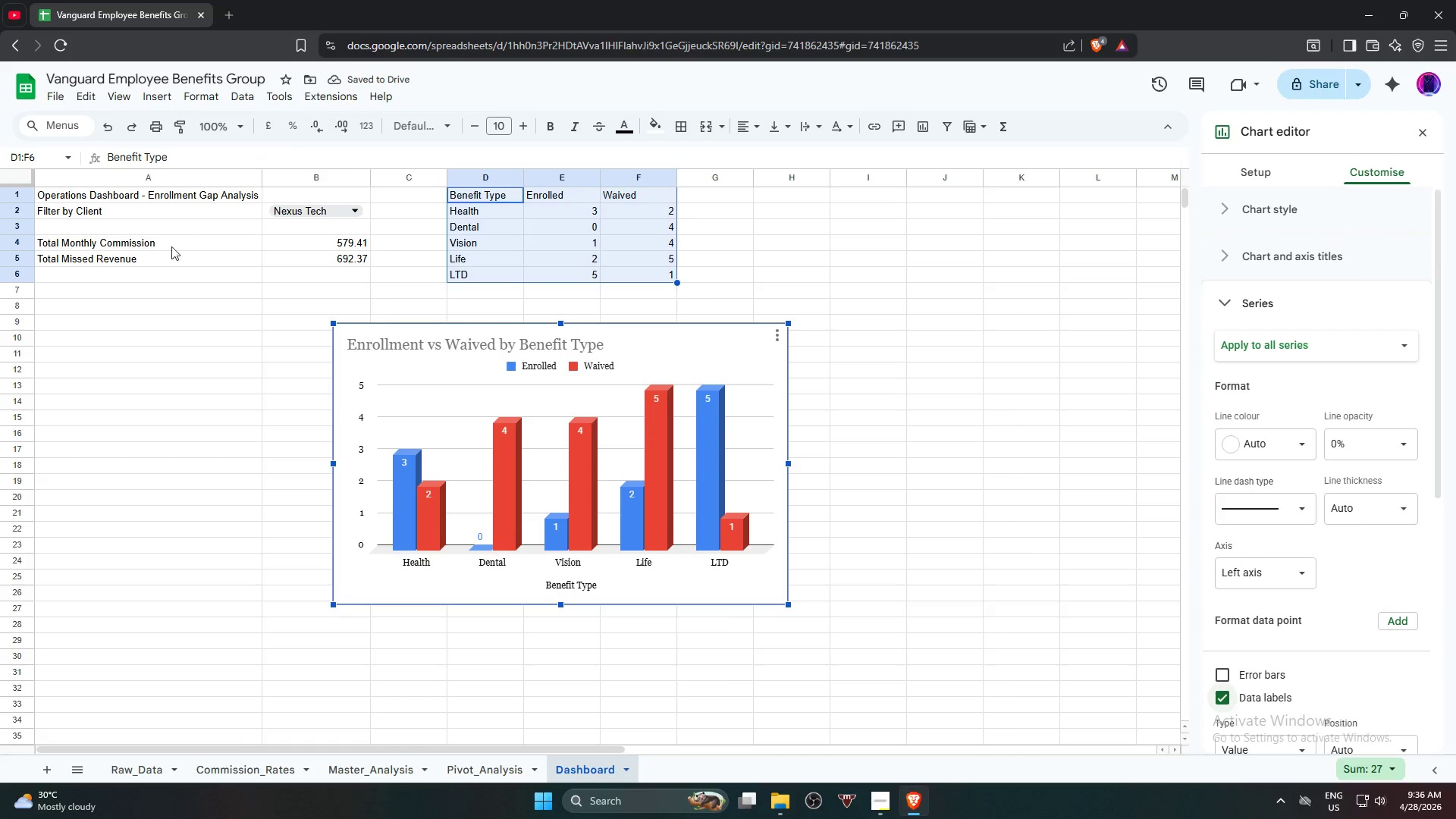 
double_click([303, 208])
 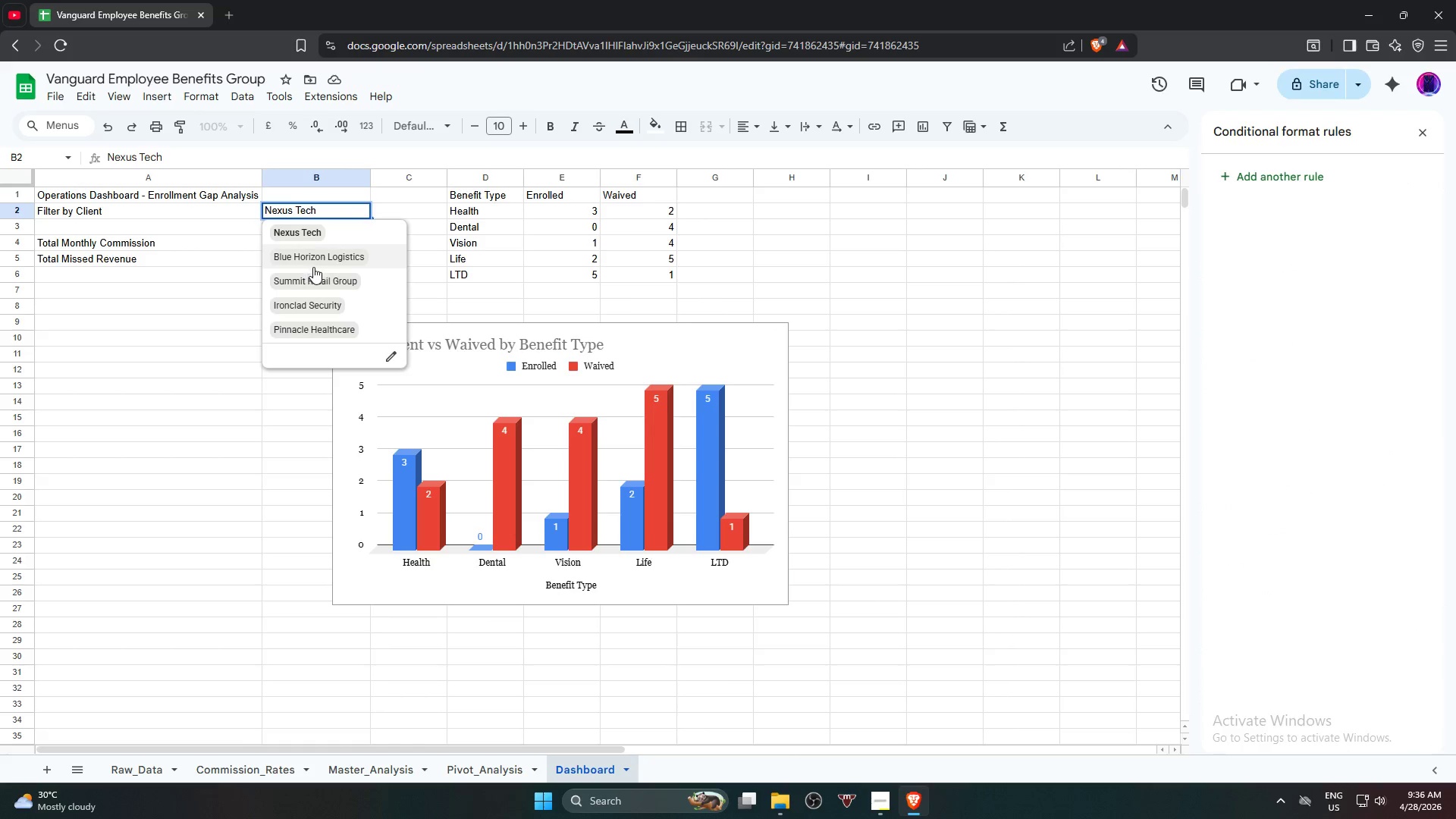 
left_click([313, 268])
 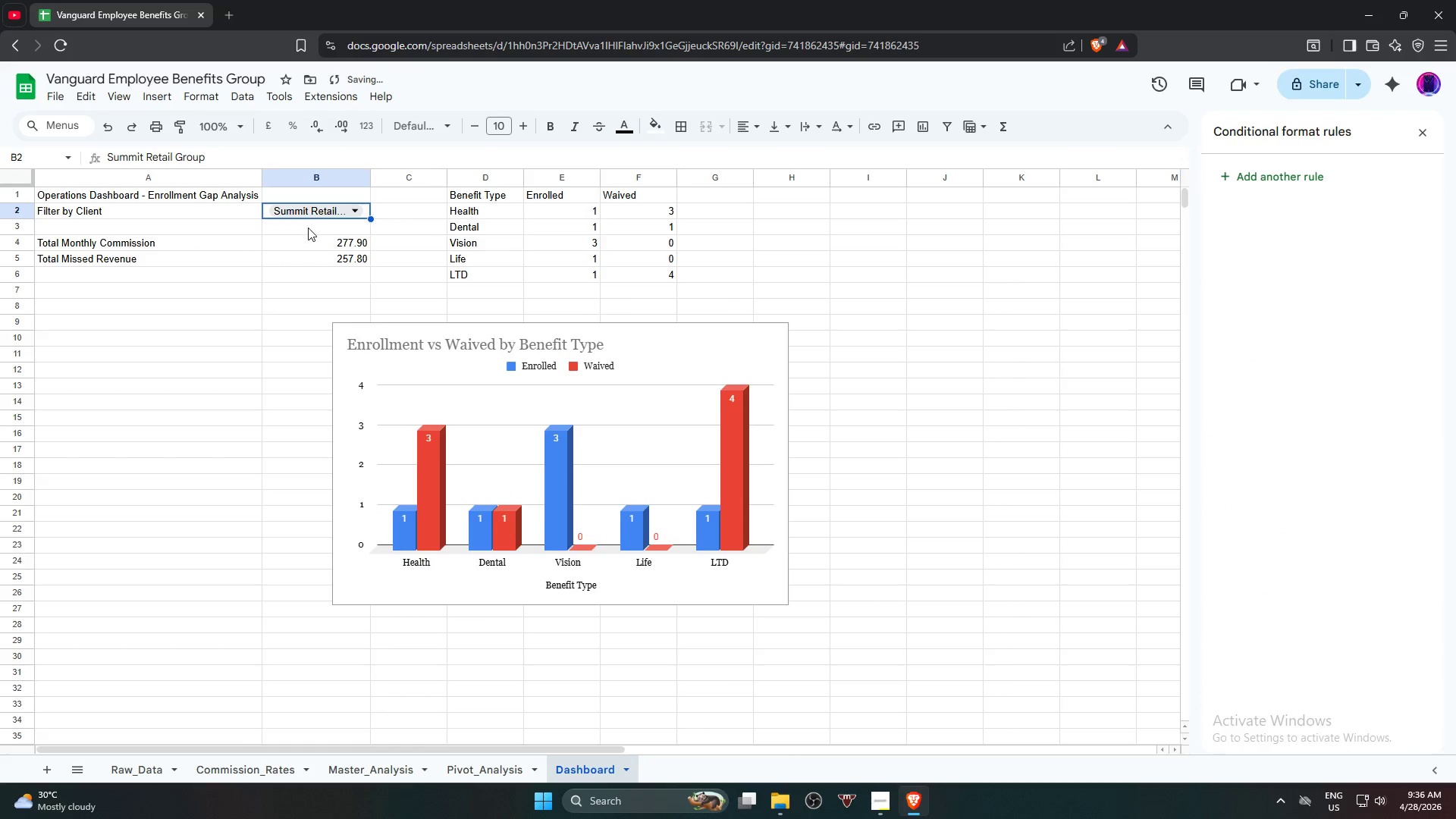 
left_click([312, 213])
 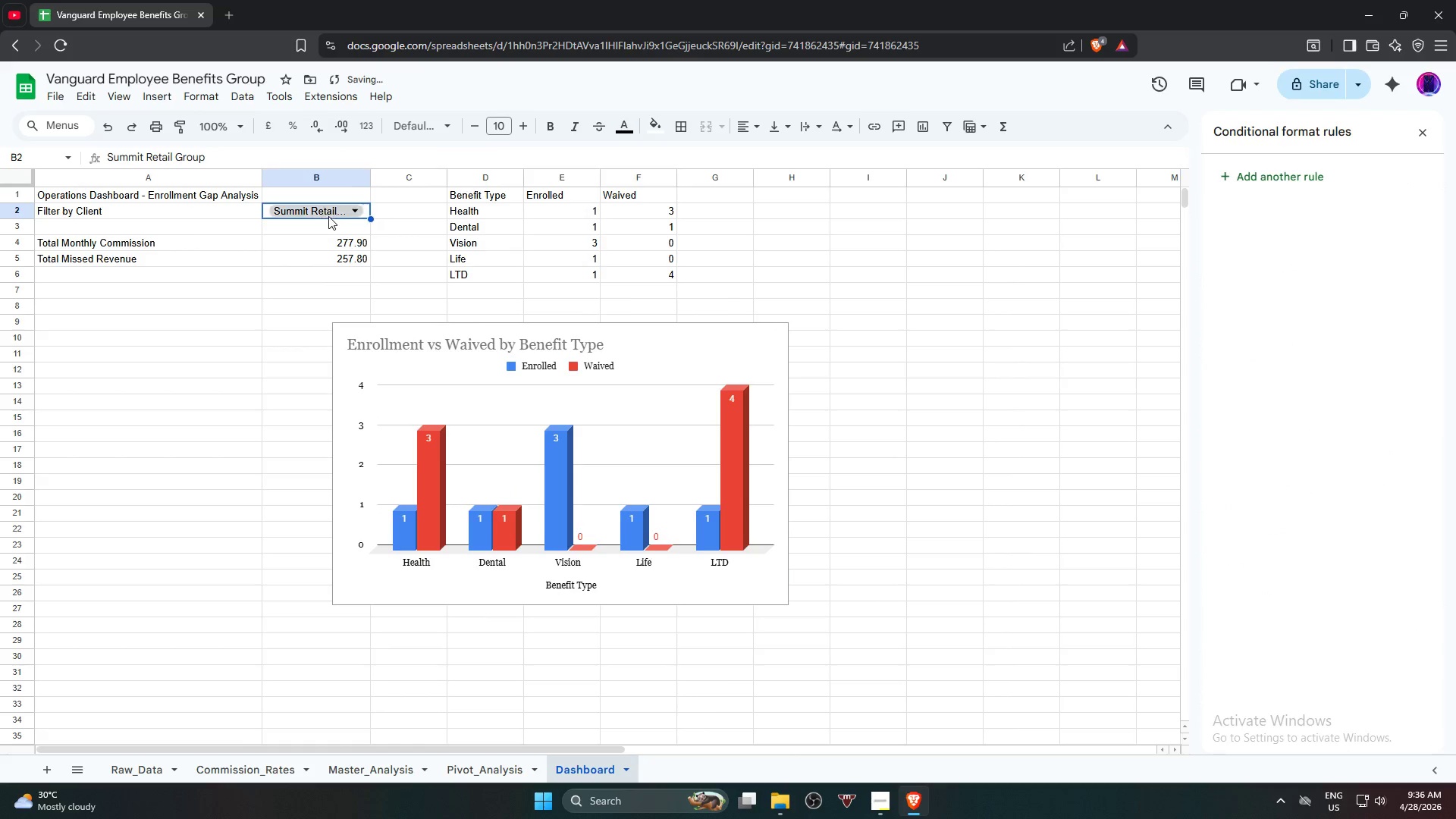 
double_click([325, 297])
 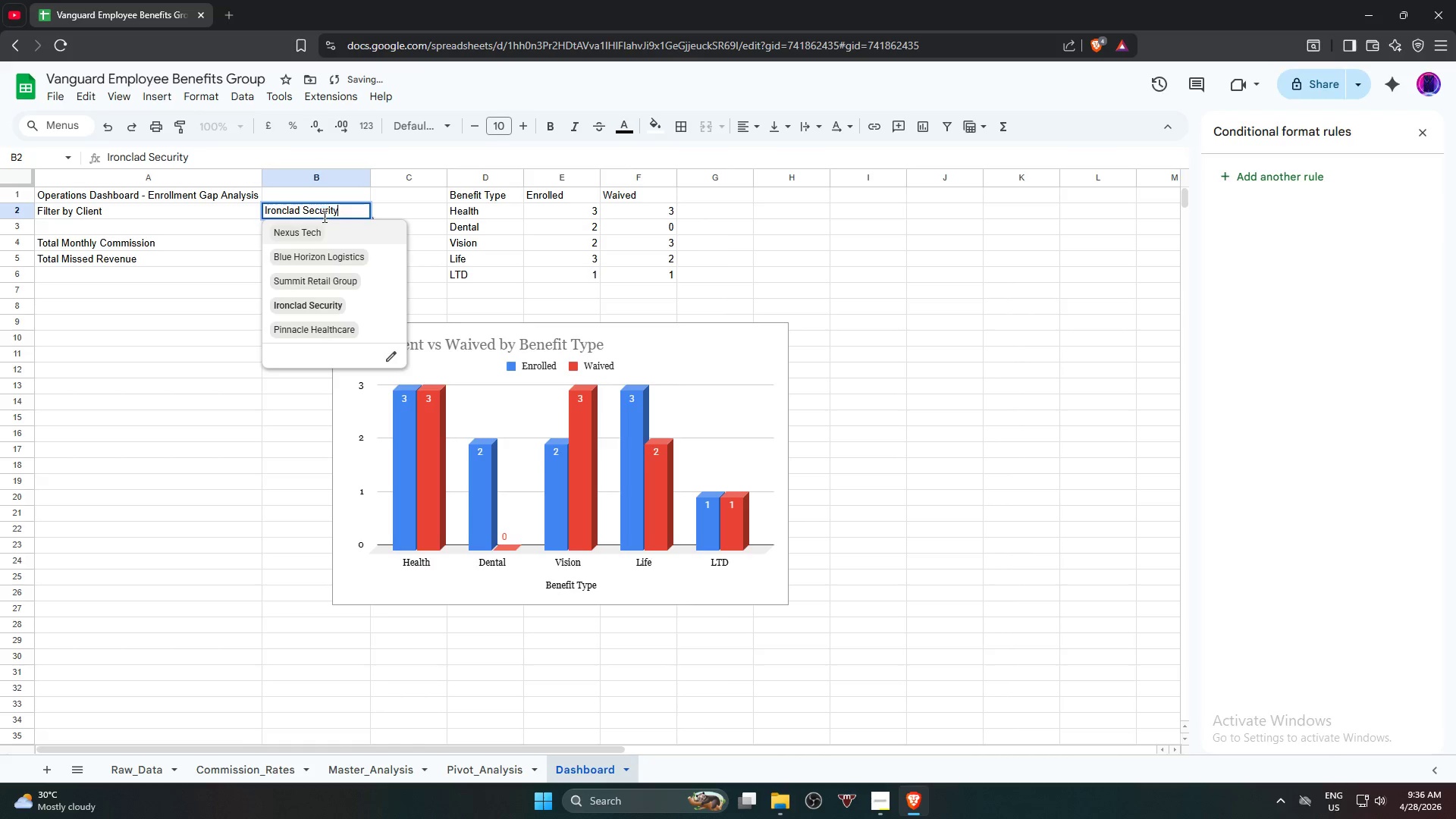 
left_click([324, 235])
 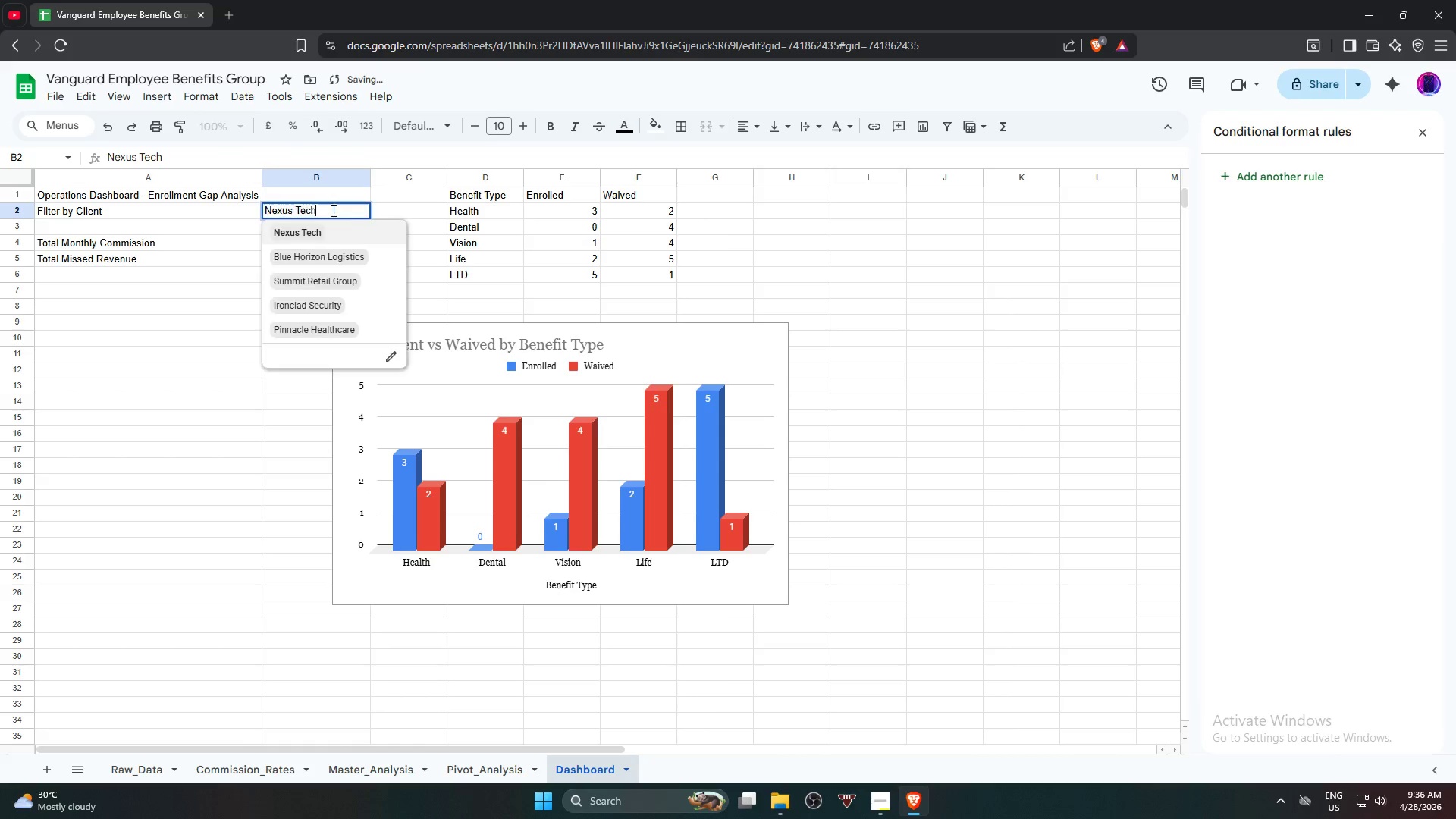 
double_click([332, 261])
 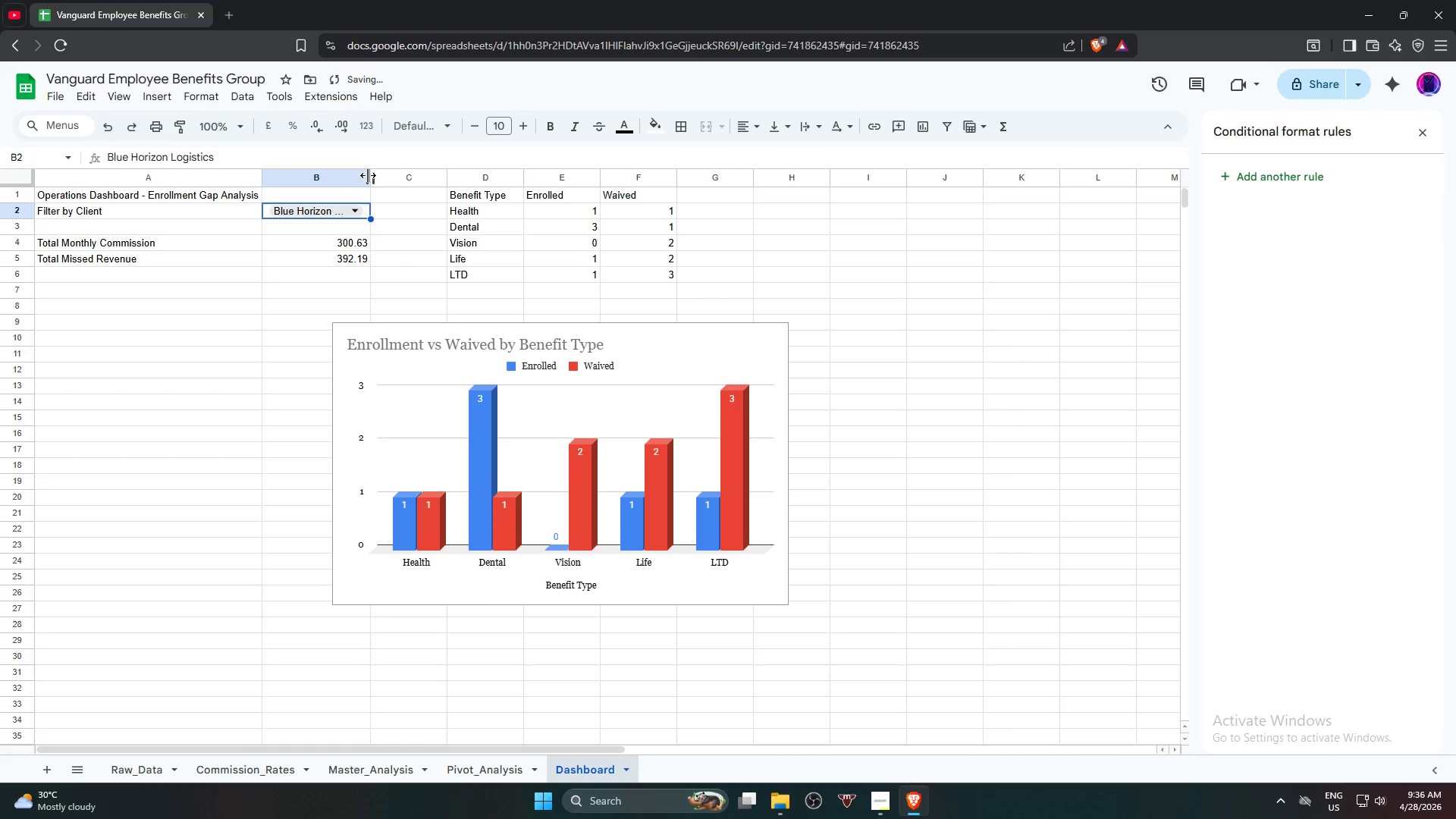 
double_click([368, 175])
 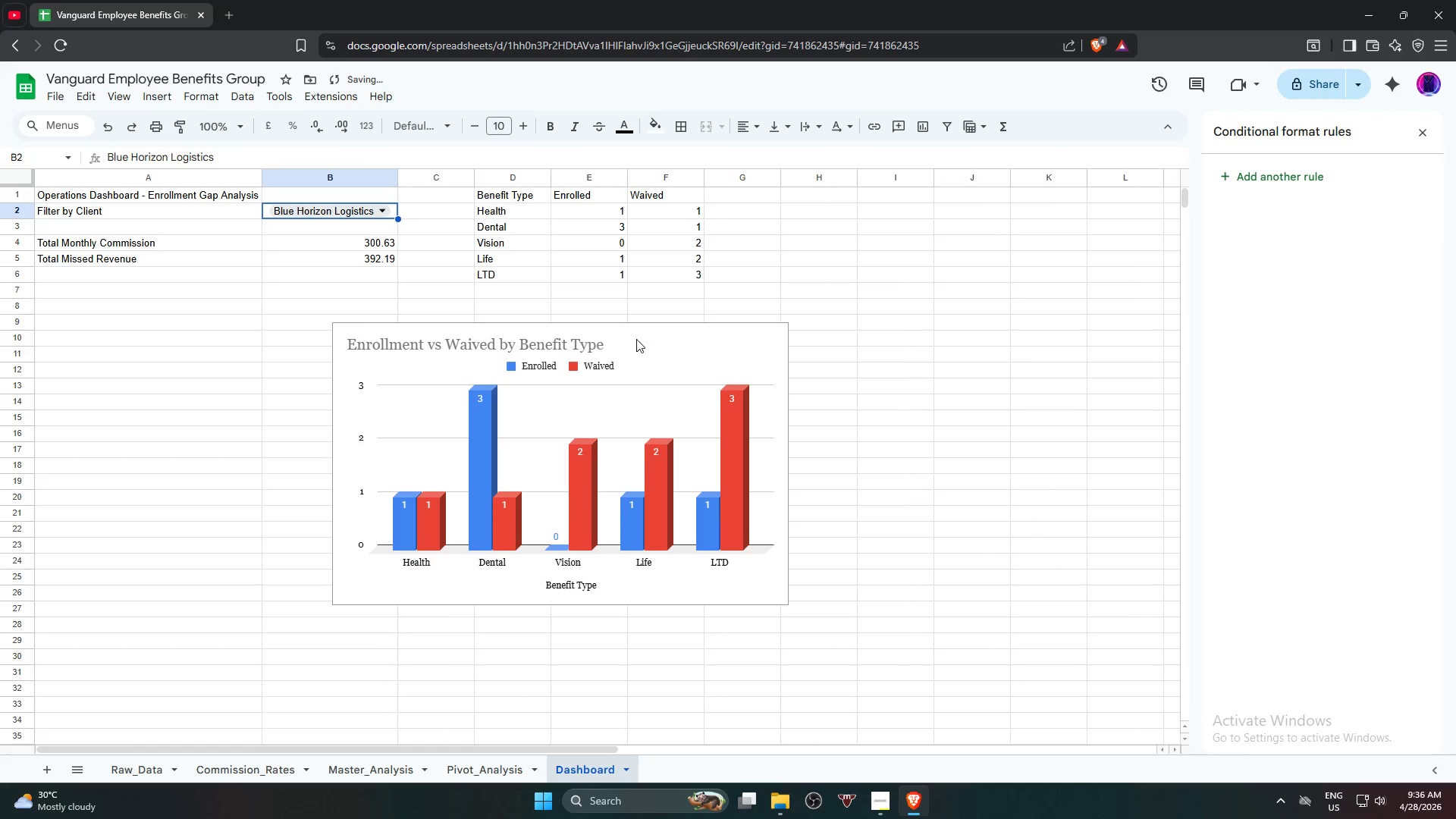 
left_click_drag(start_coordinate=[645, 345], to_coordinate=[727, 334])
 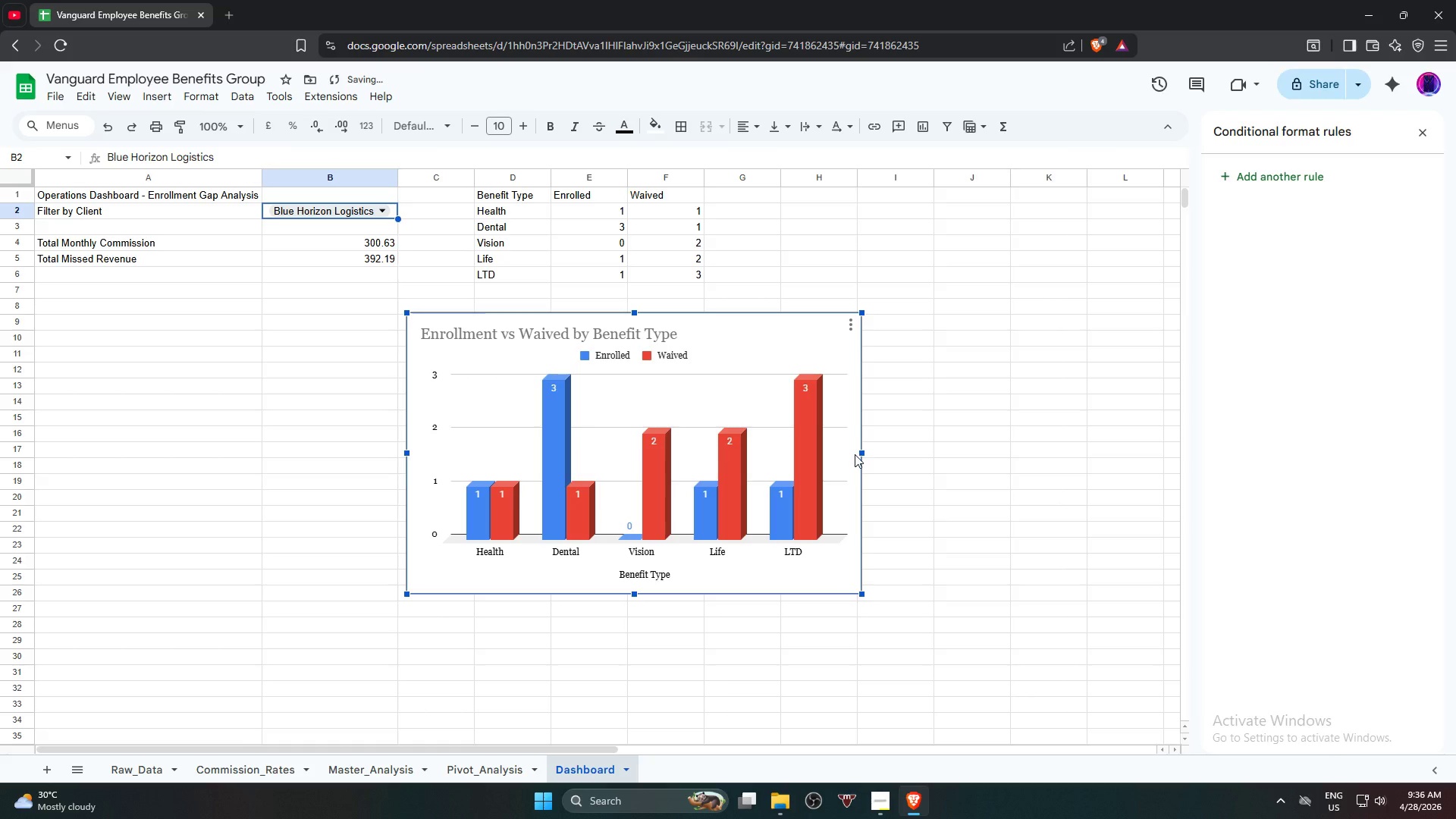 
left_click_drag(start_coordinate=[863, 453], to_coordinate=[774, 453])
 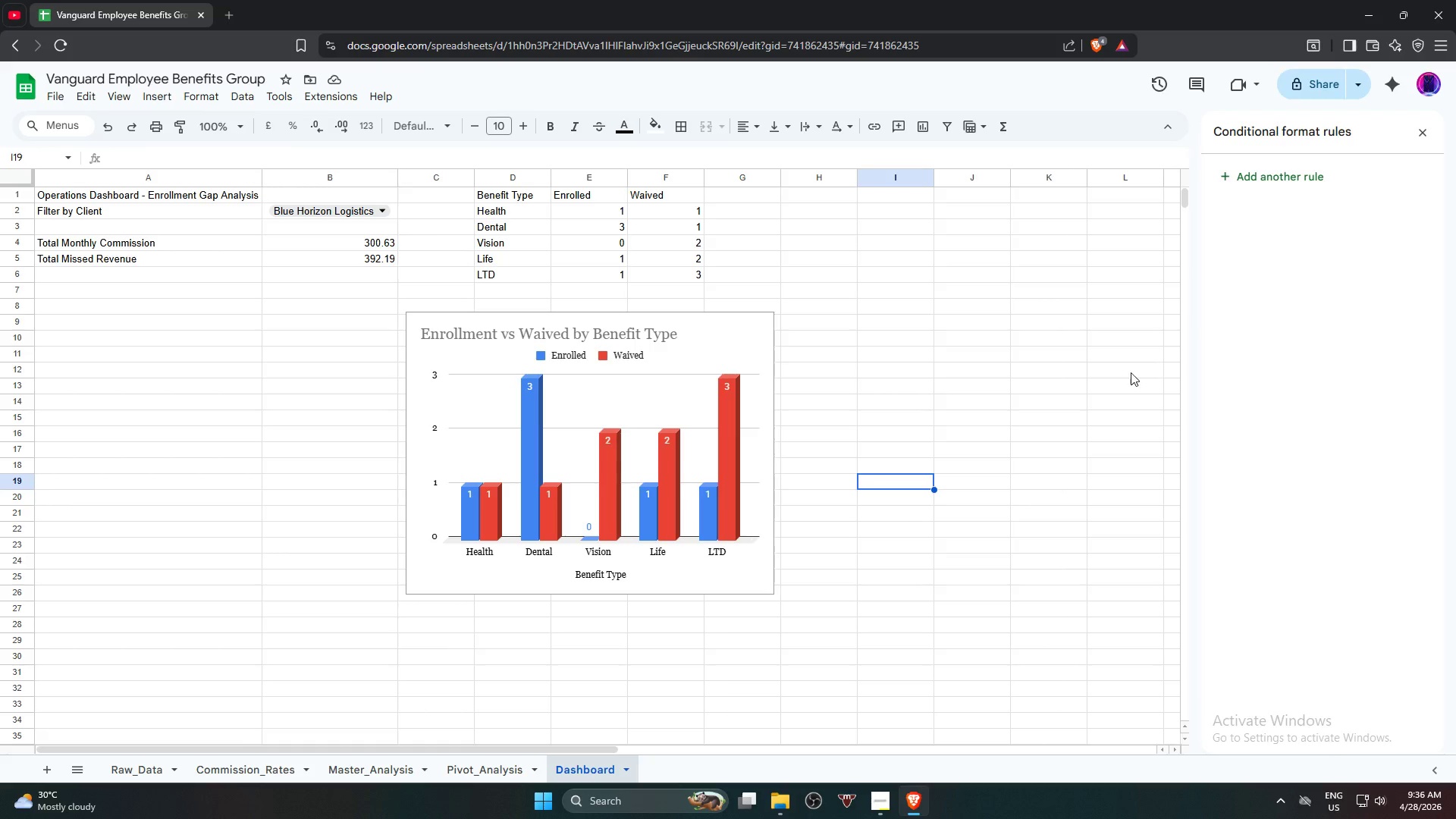 
wait(7.81)
 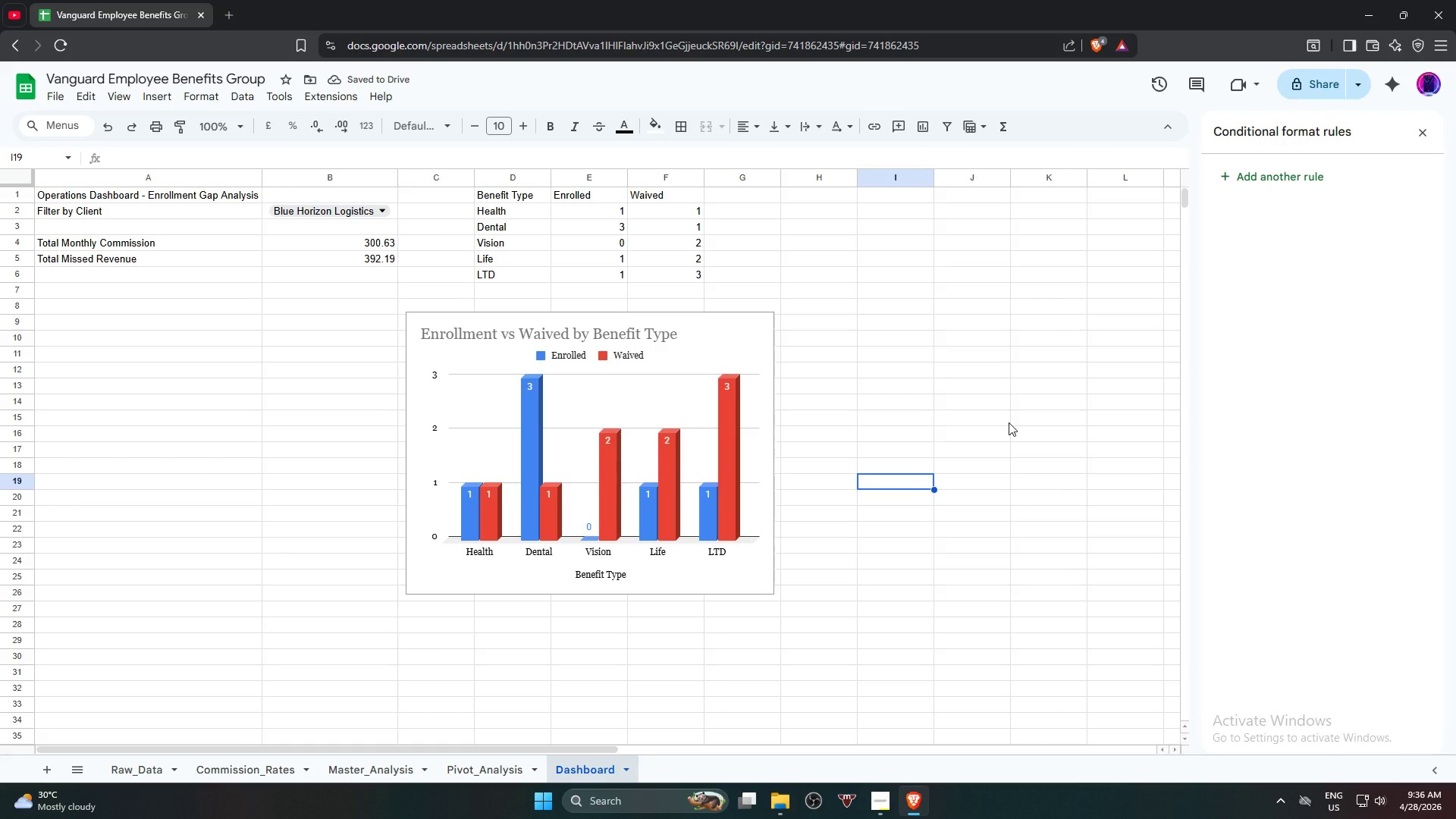 
double_click([601, 337])
 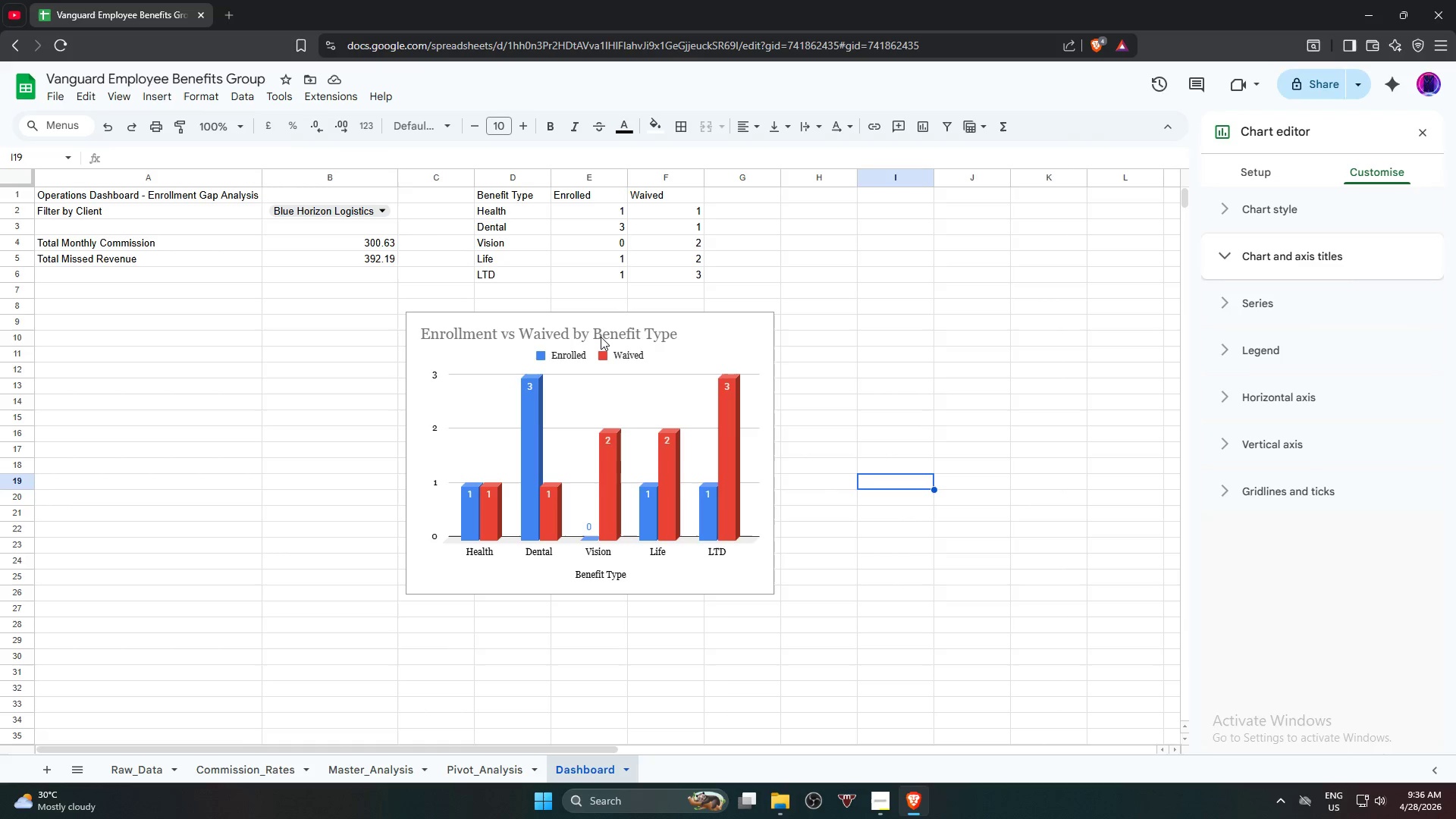 
triple_click([601, 337])
 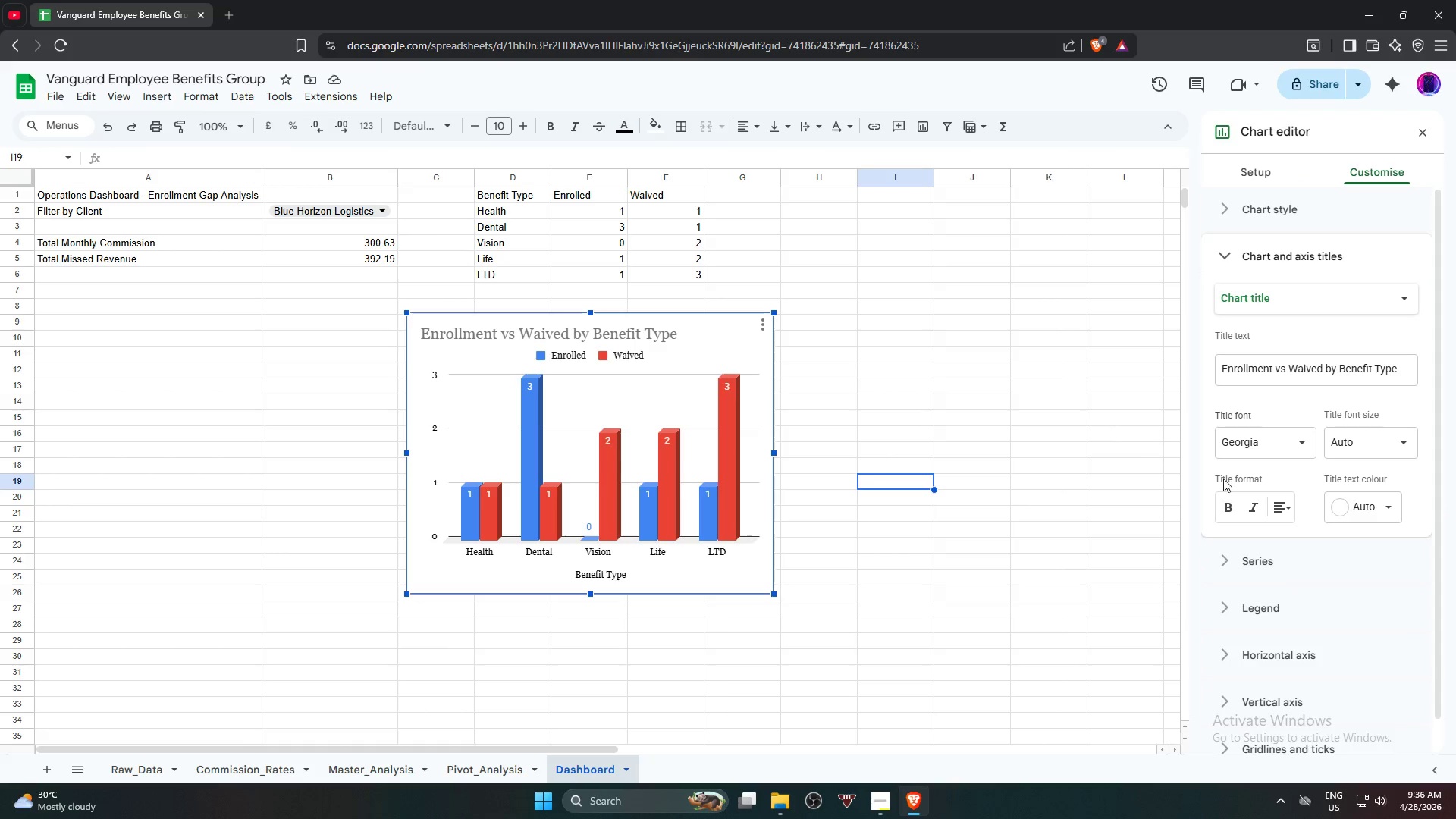 
left_click([1356, 504])
 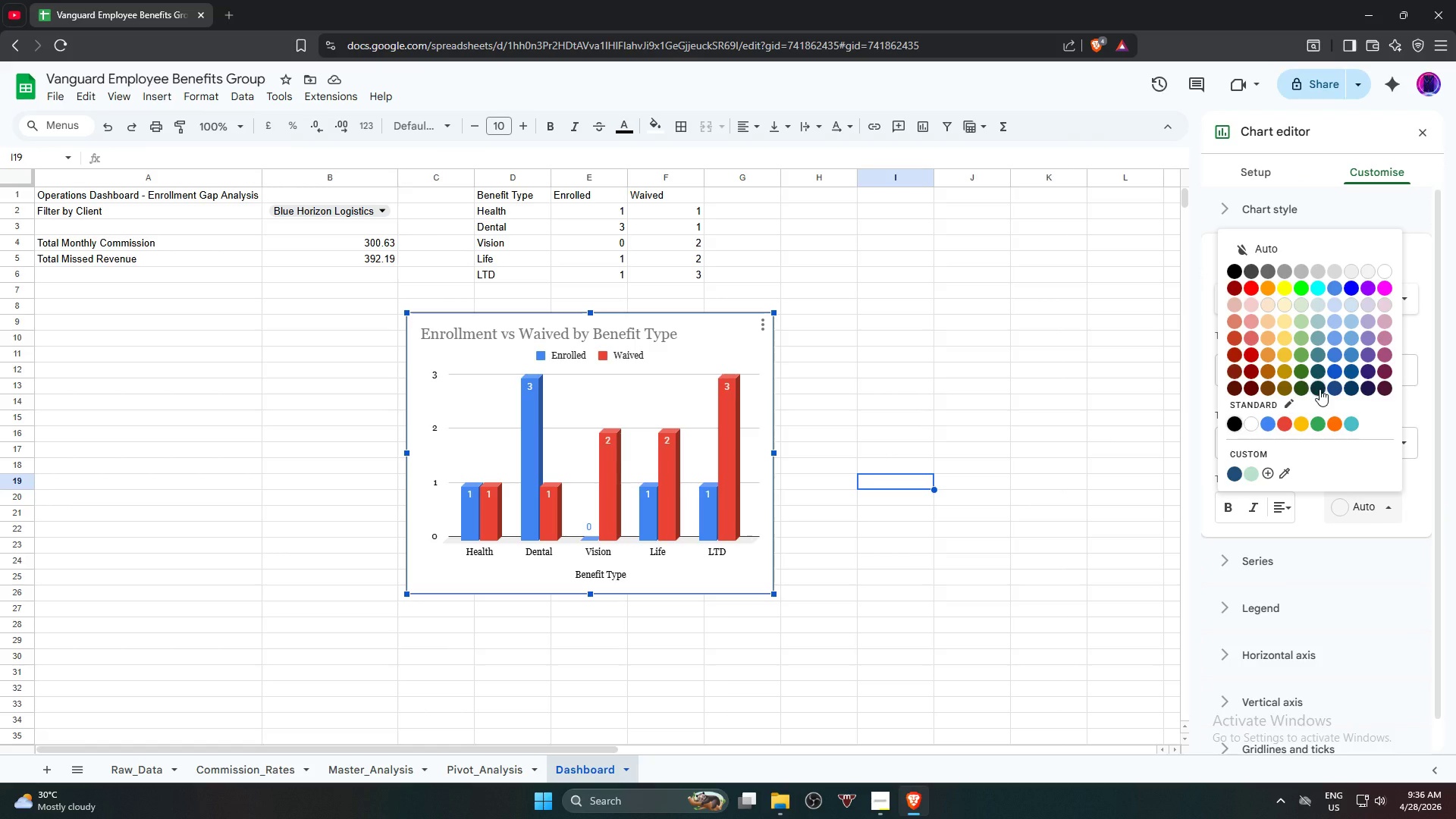 
left_click([1337, 388])
 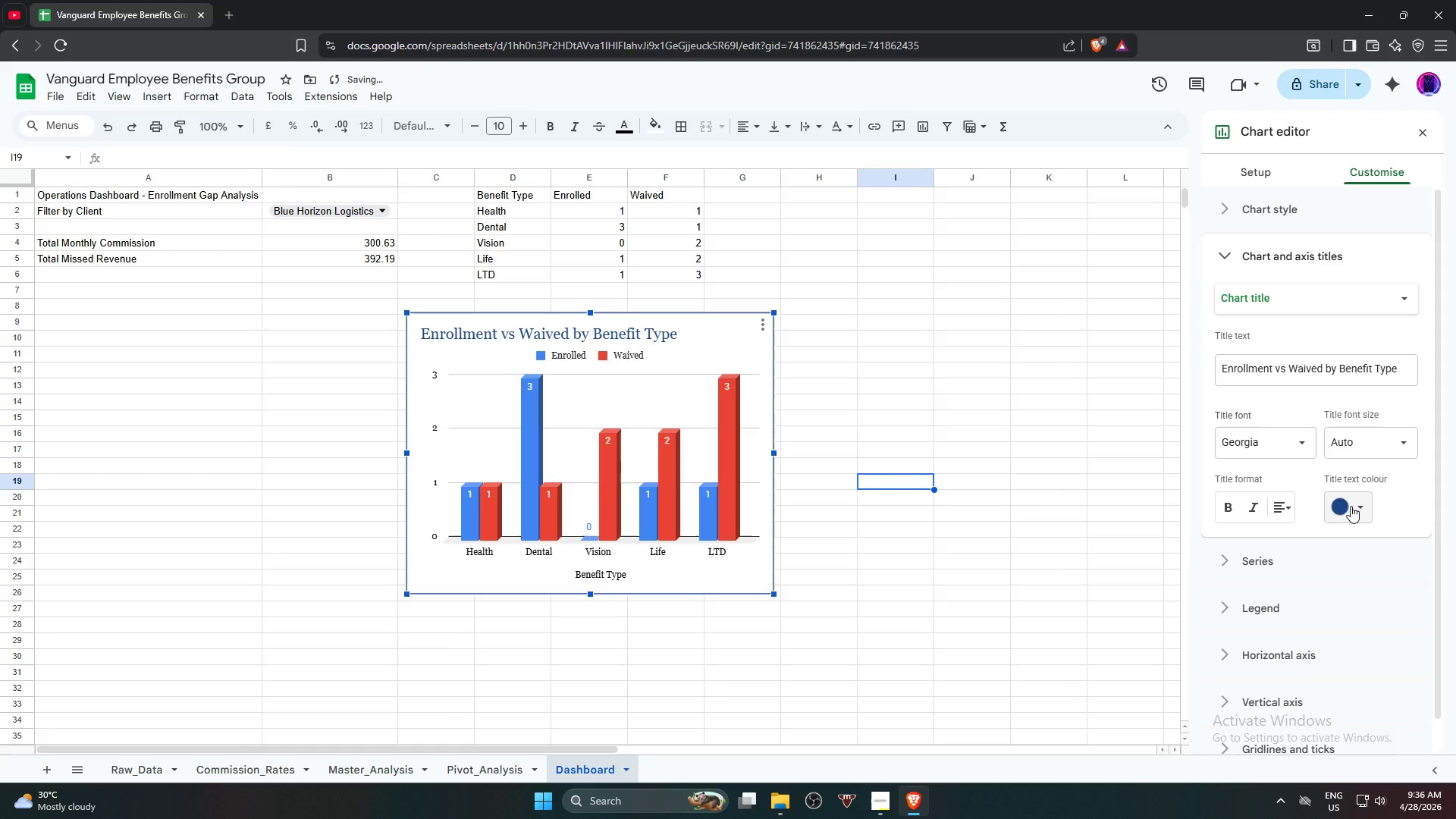 
left_click([1351, 506])
 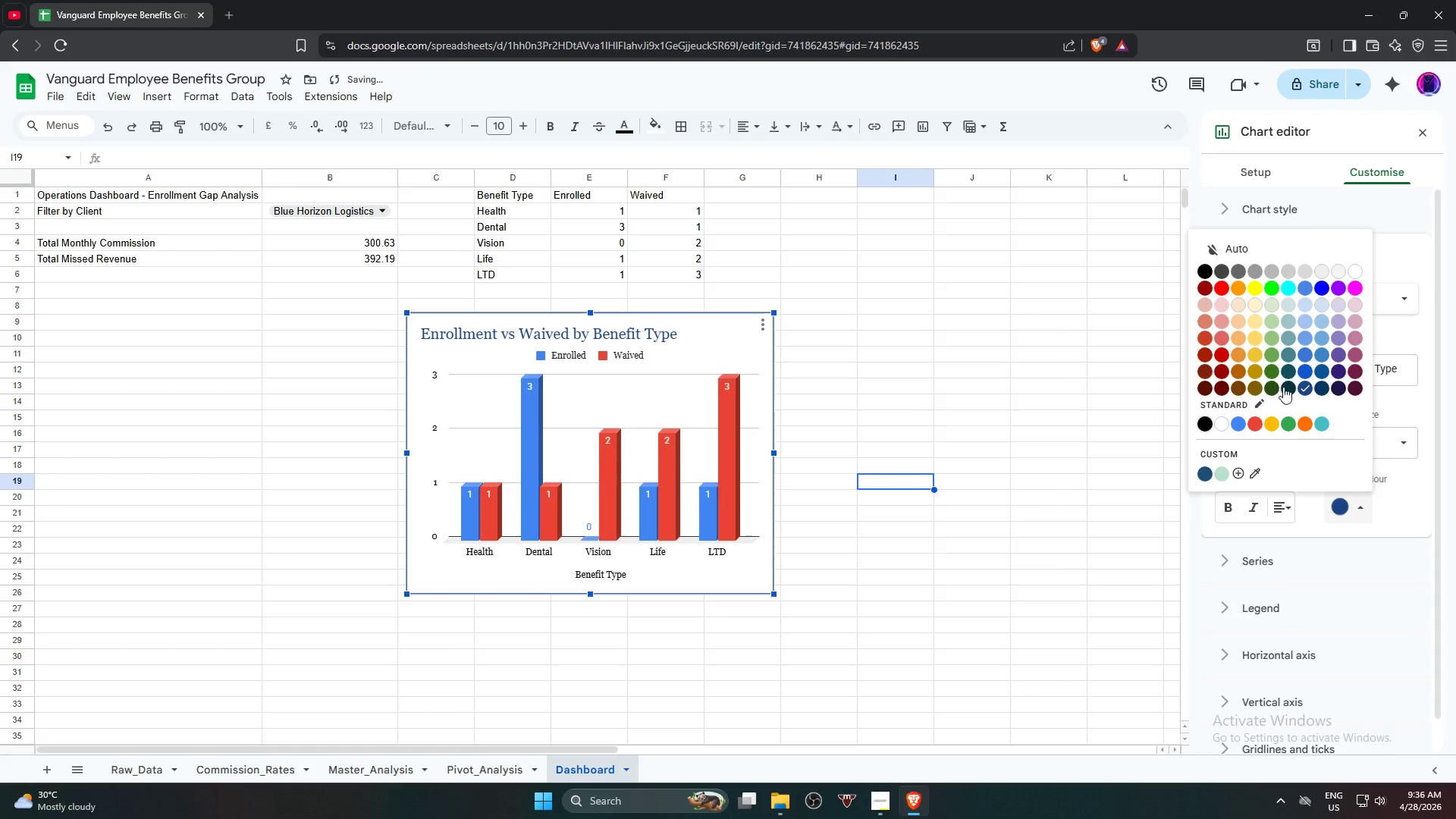 
left_click([1291, 387])
 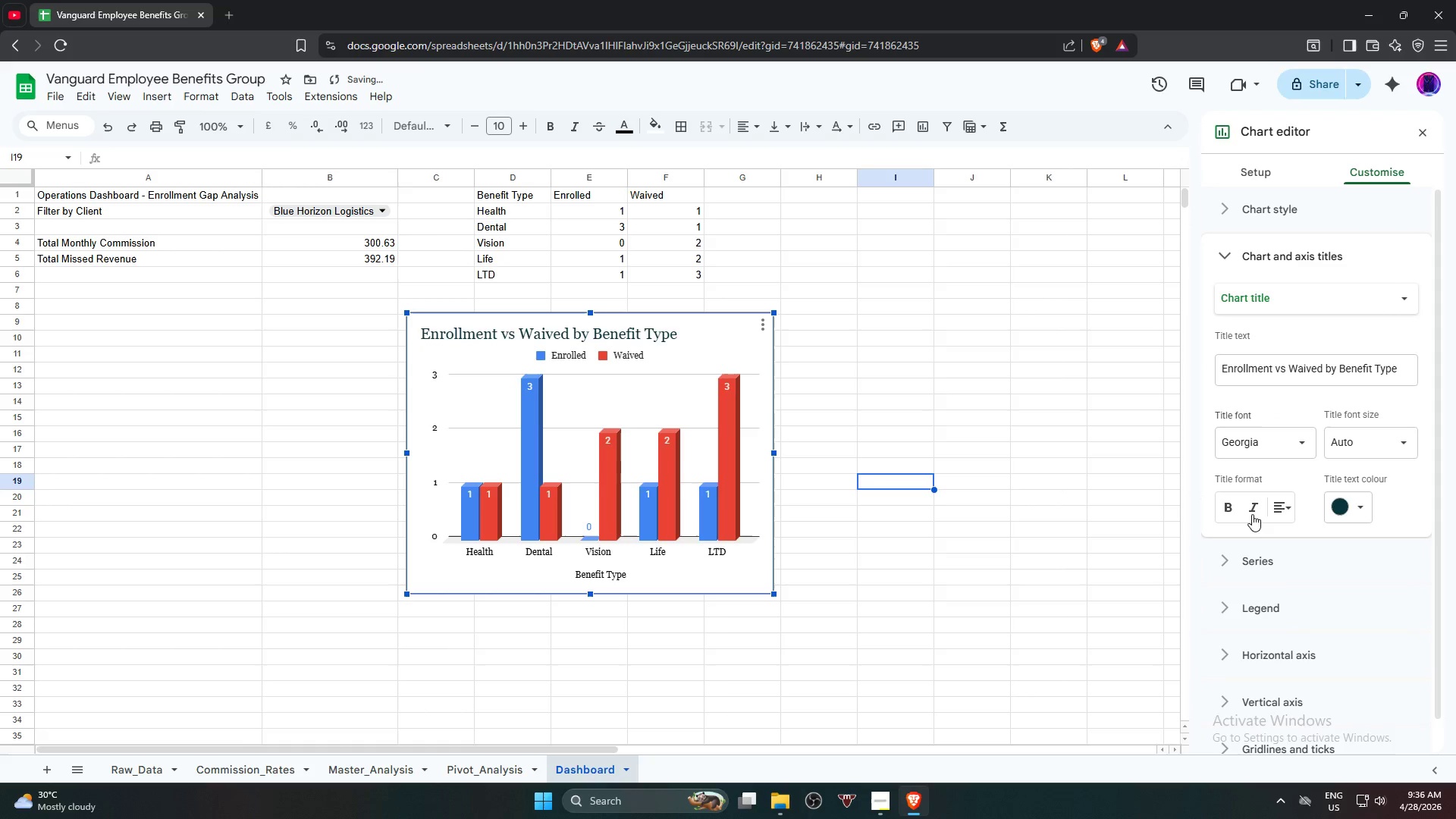 
double_click([1237, 504])
 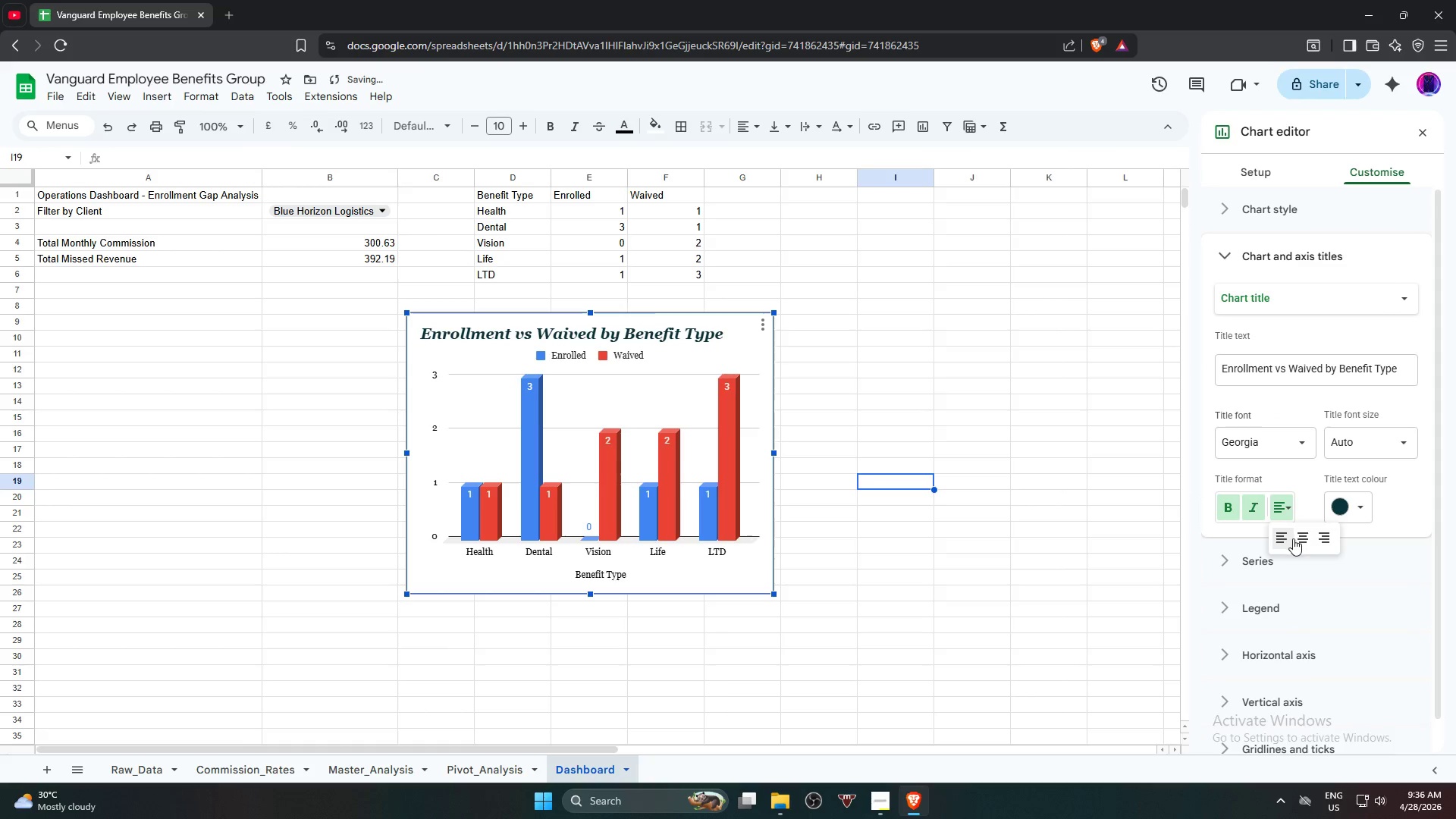 
left_click([1299, 541])
 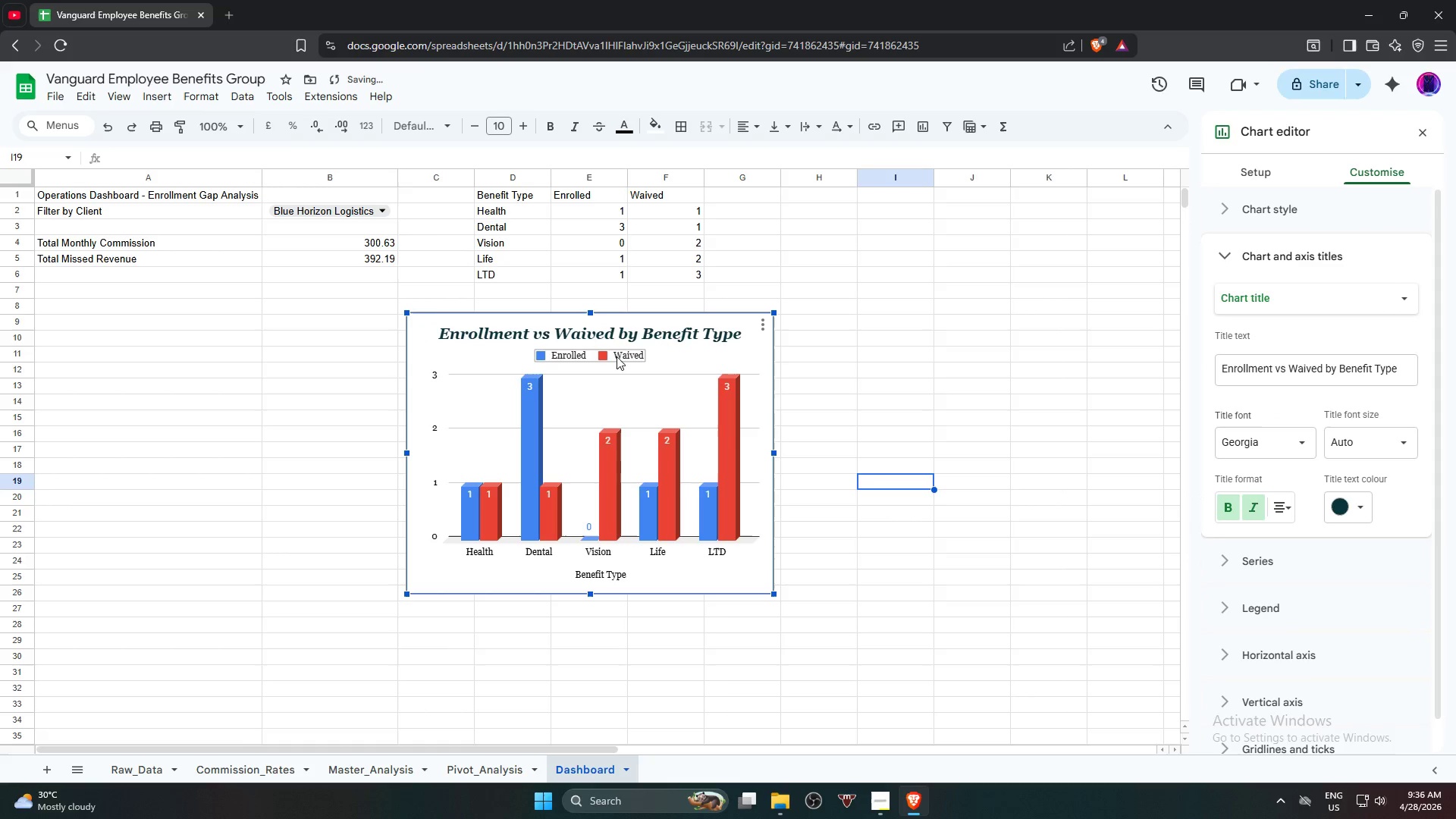 
left_click([617, 350])
 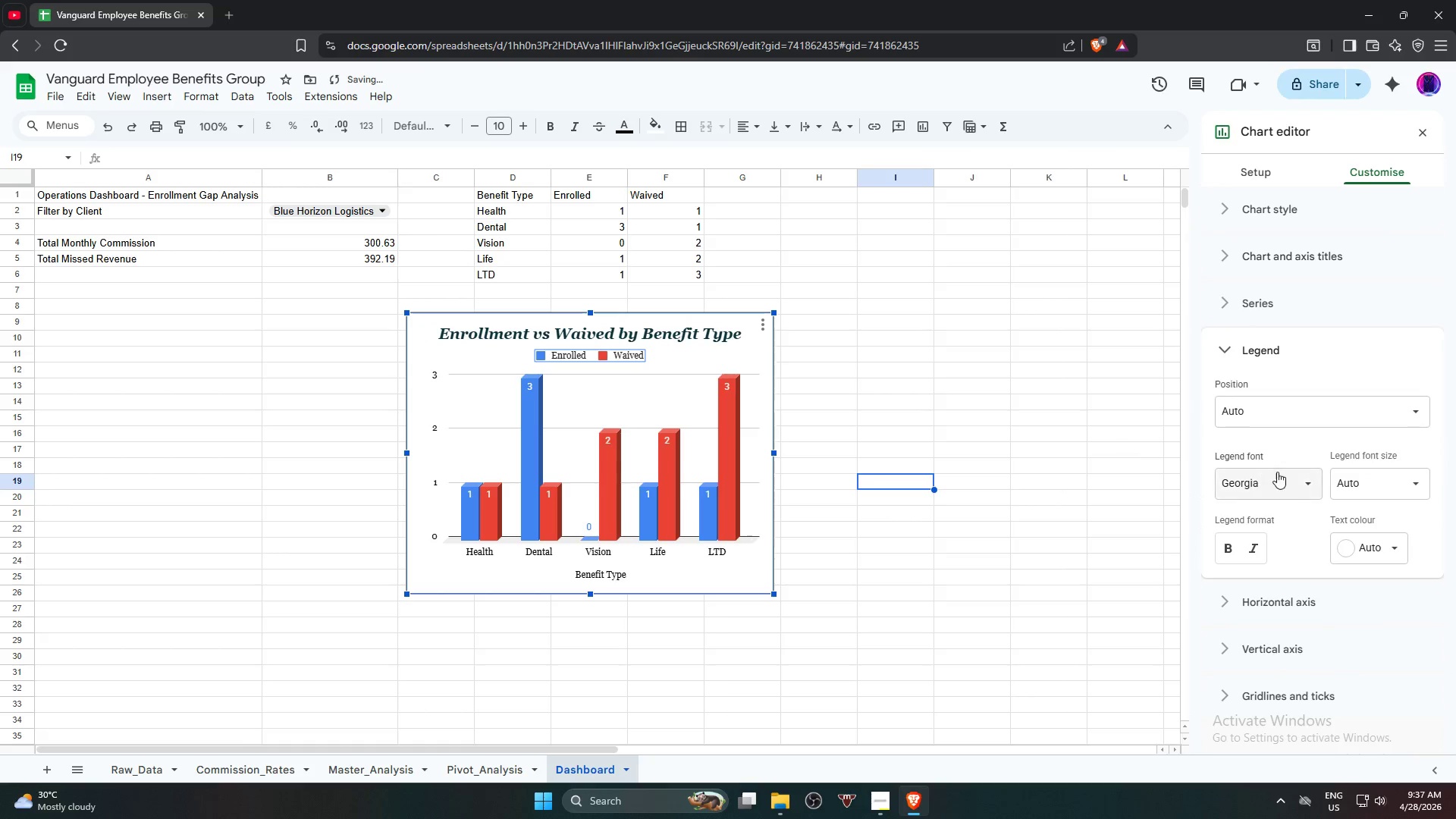 
mouse_move([1334, 462])
 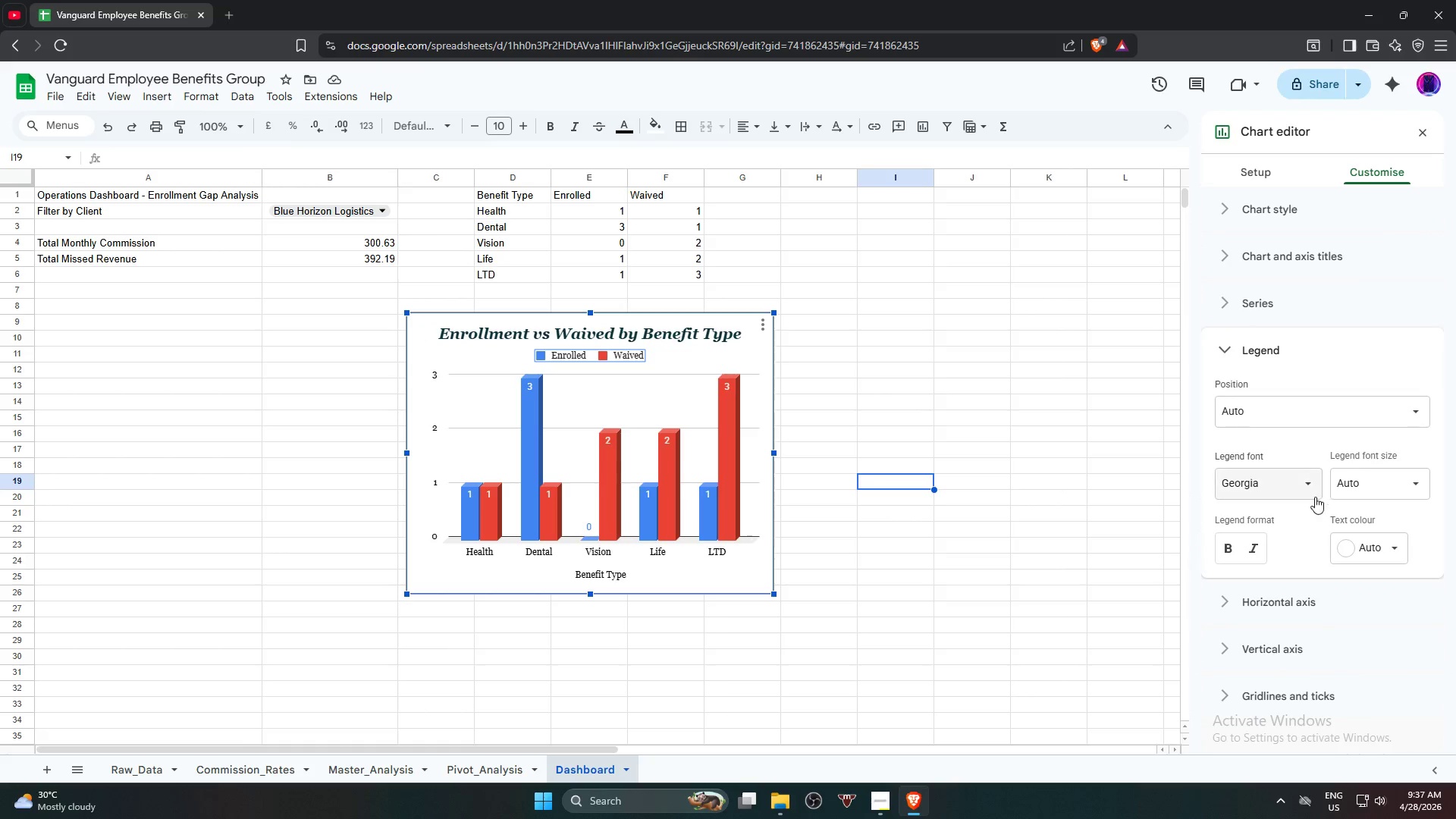 
left_click([1305, 491])
 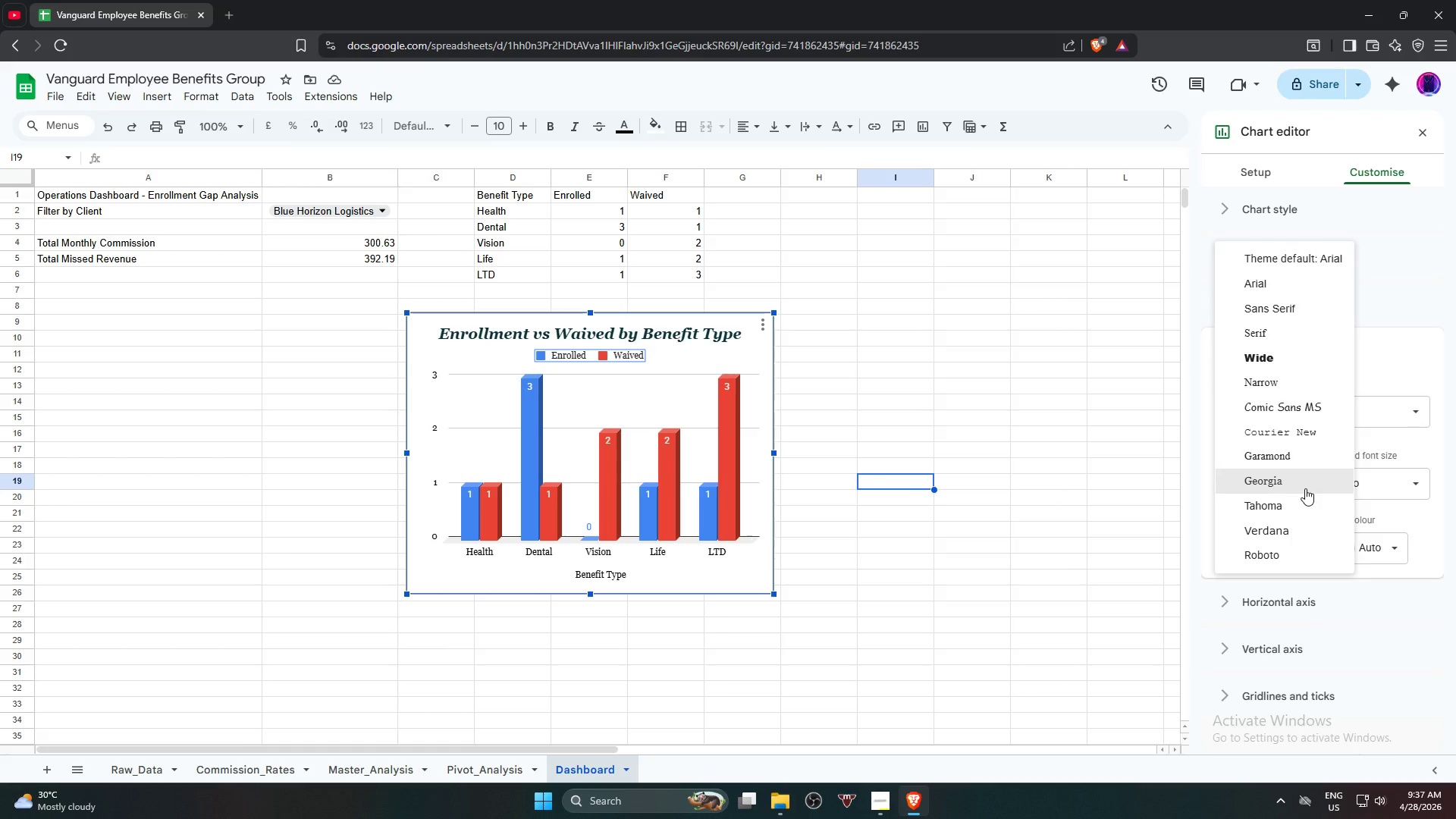 
left_click([1305, 488])
 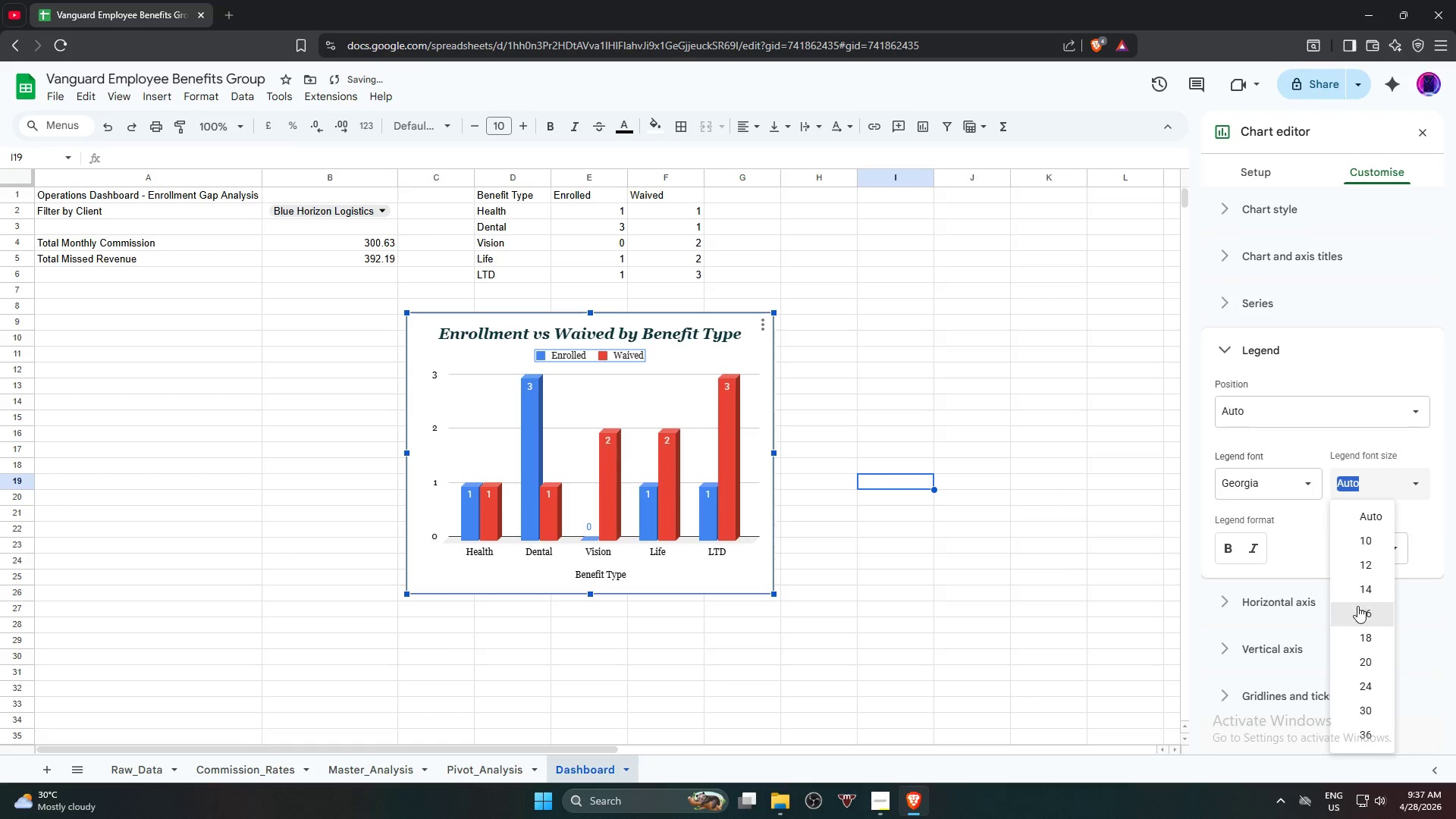 
left_click([1359, 595])
 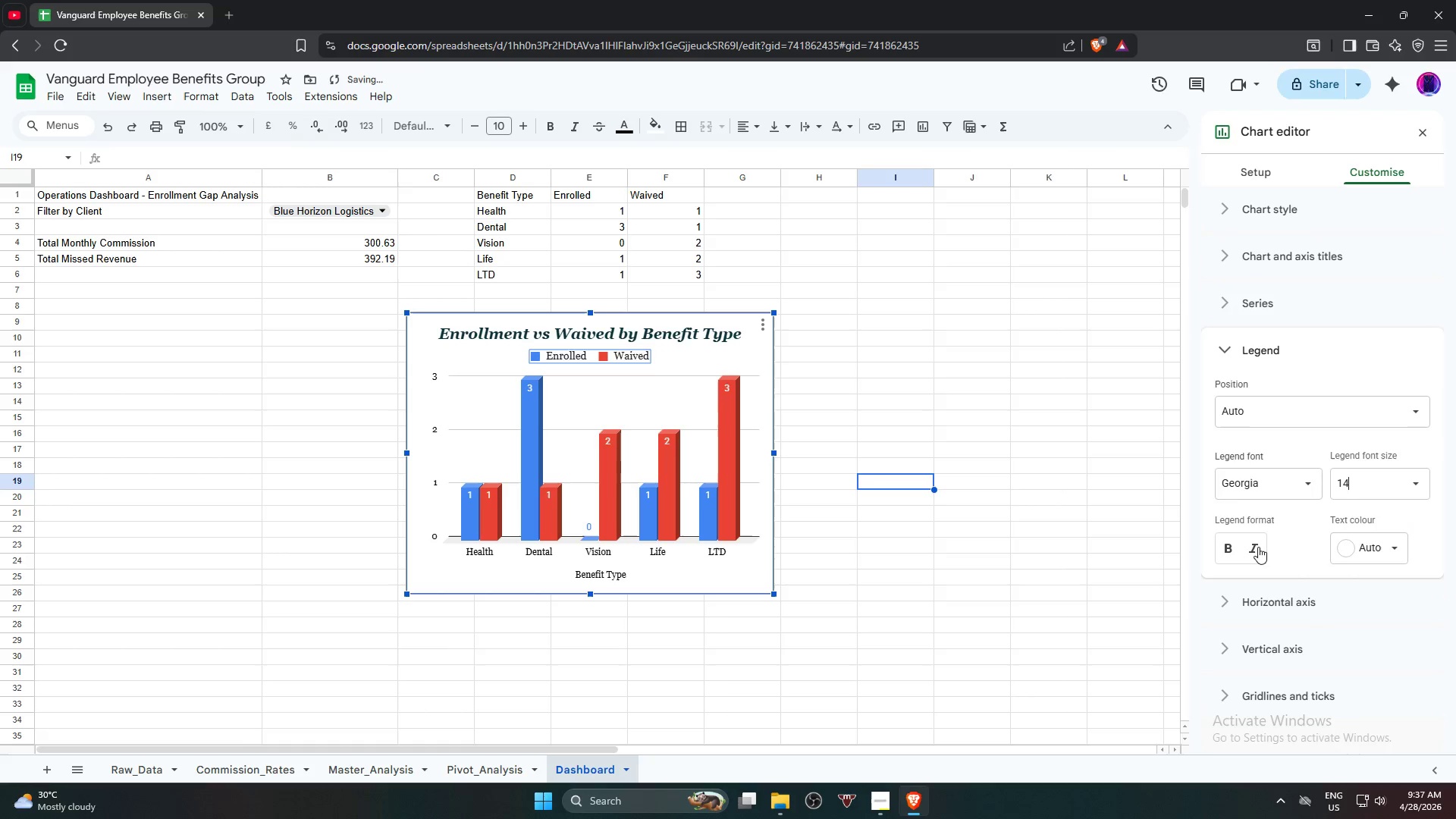 
double_click([1356, 551])
 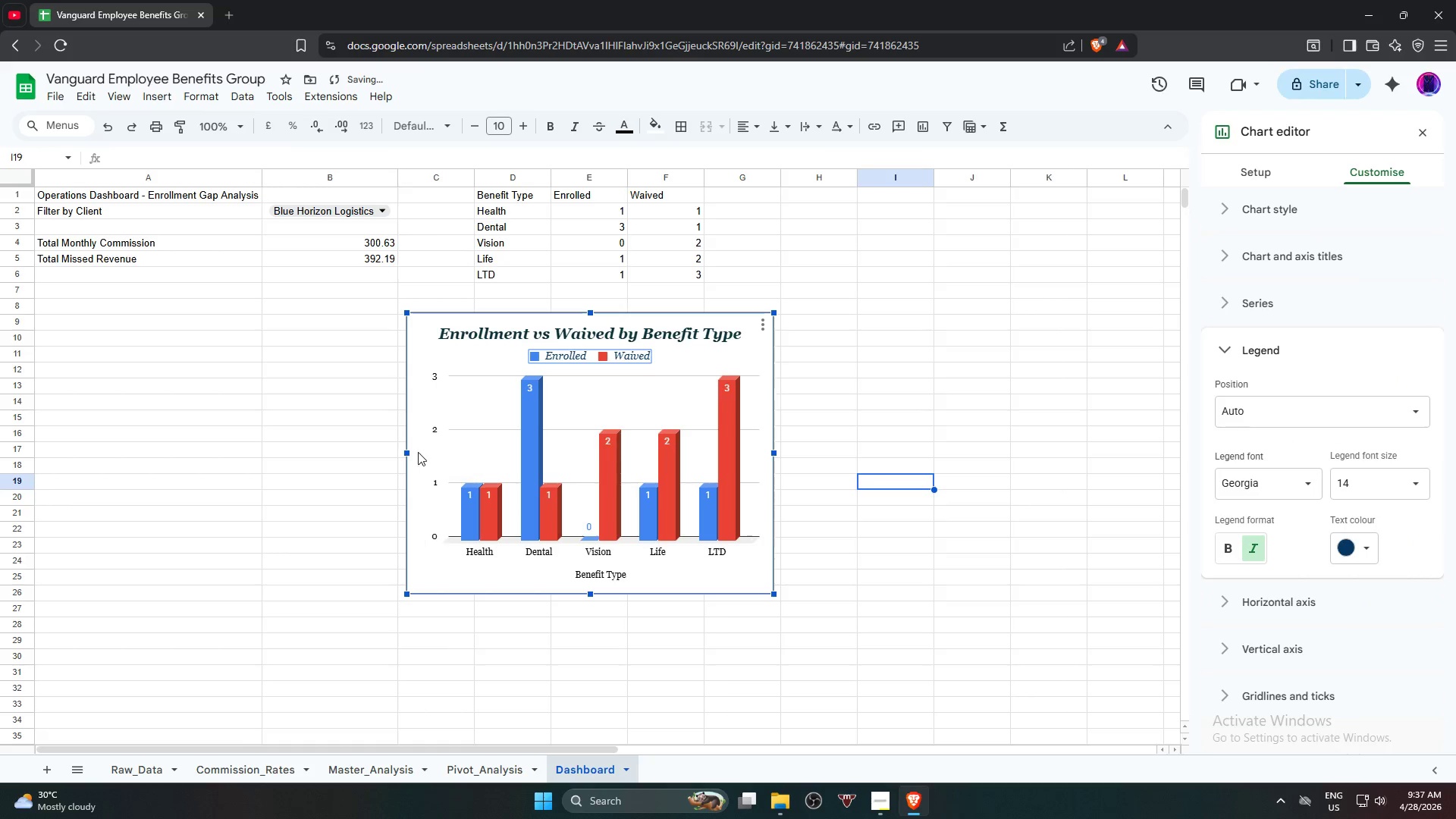 
wait(6.26)
 